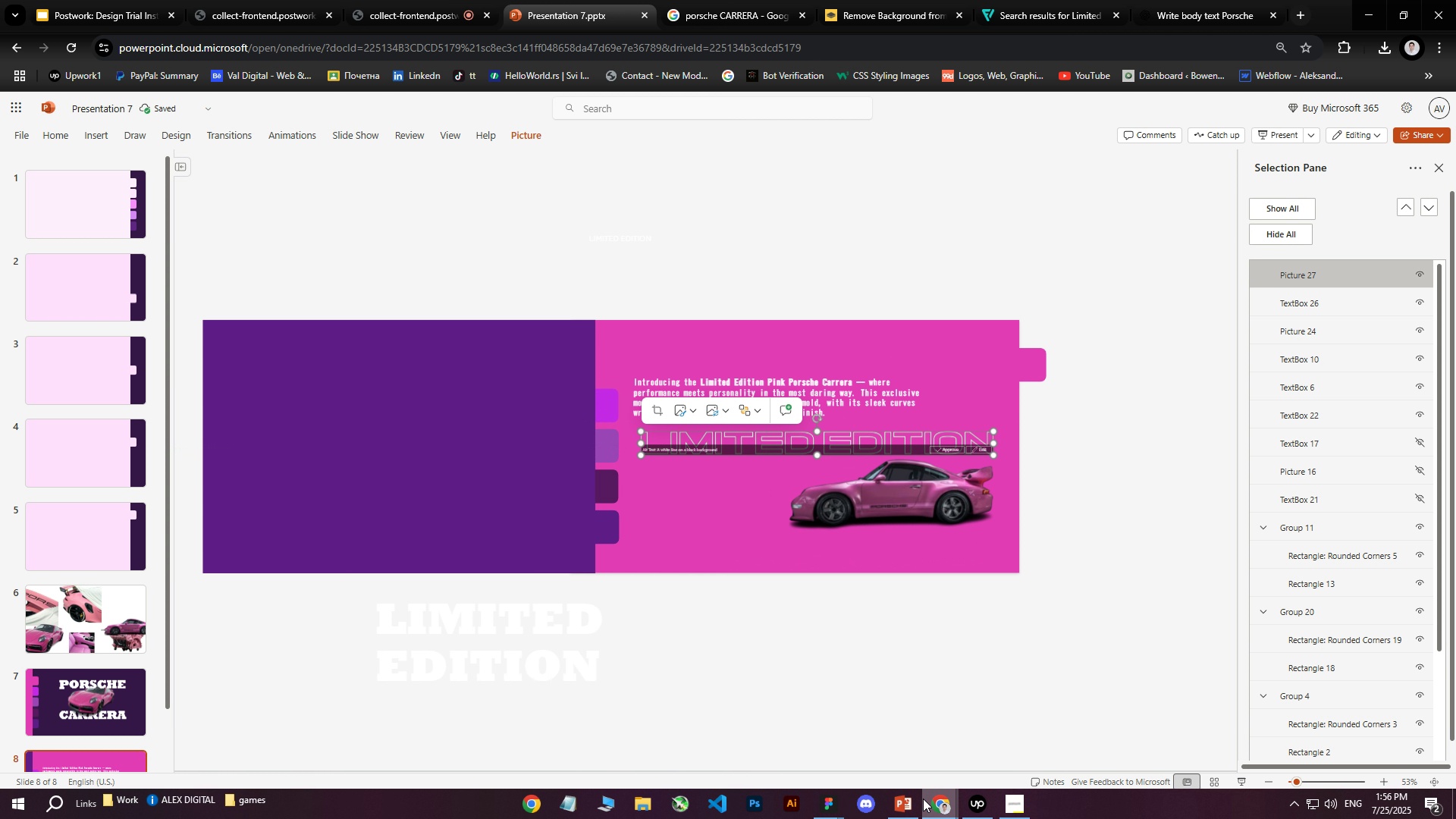 
left_click([834, 805])
 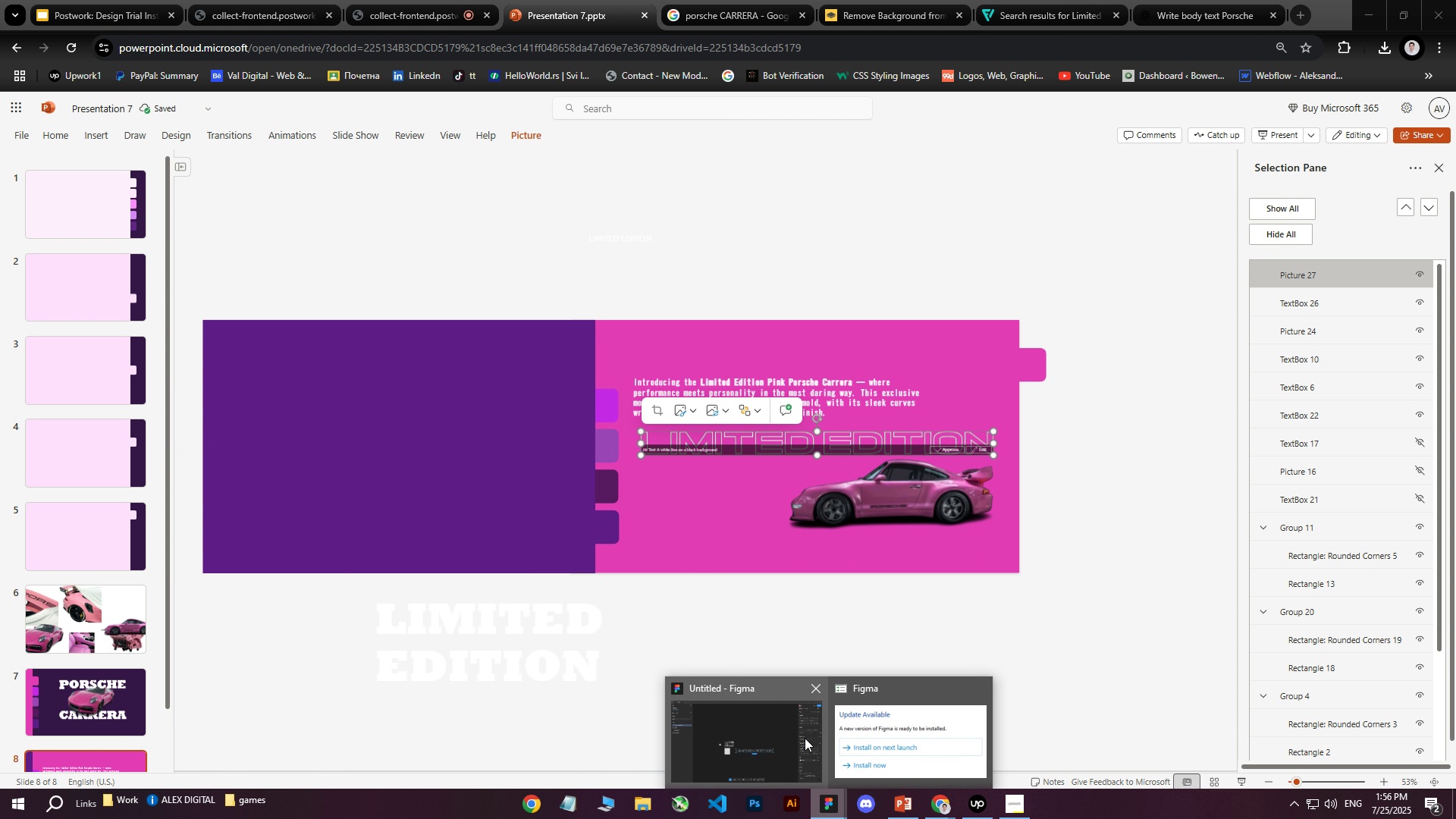 
left_click([781, 736])
 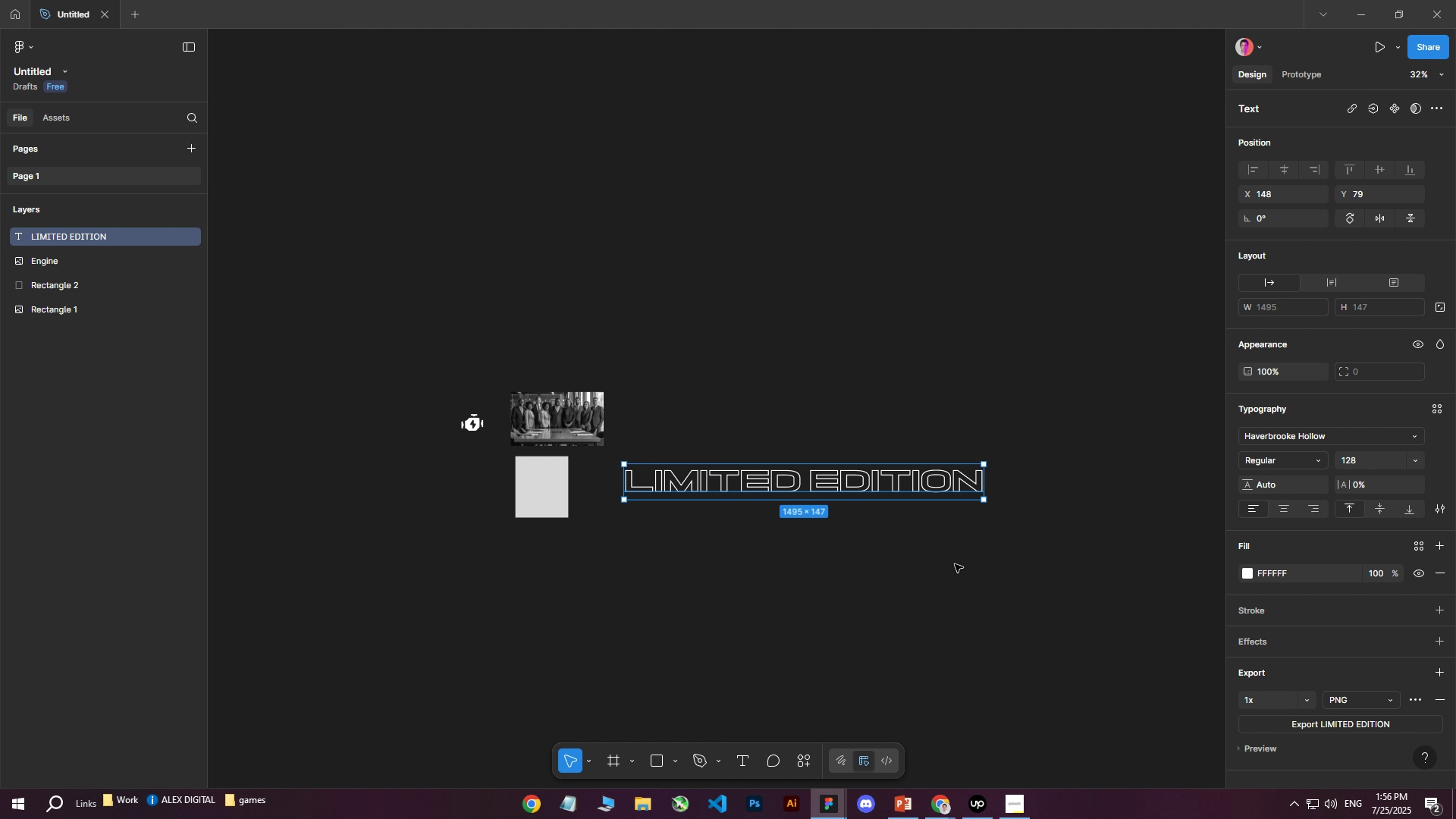 
left_click([955, 565])
 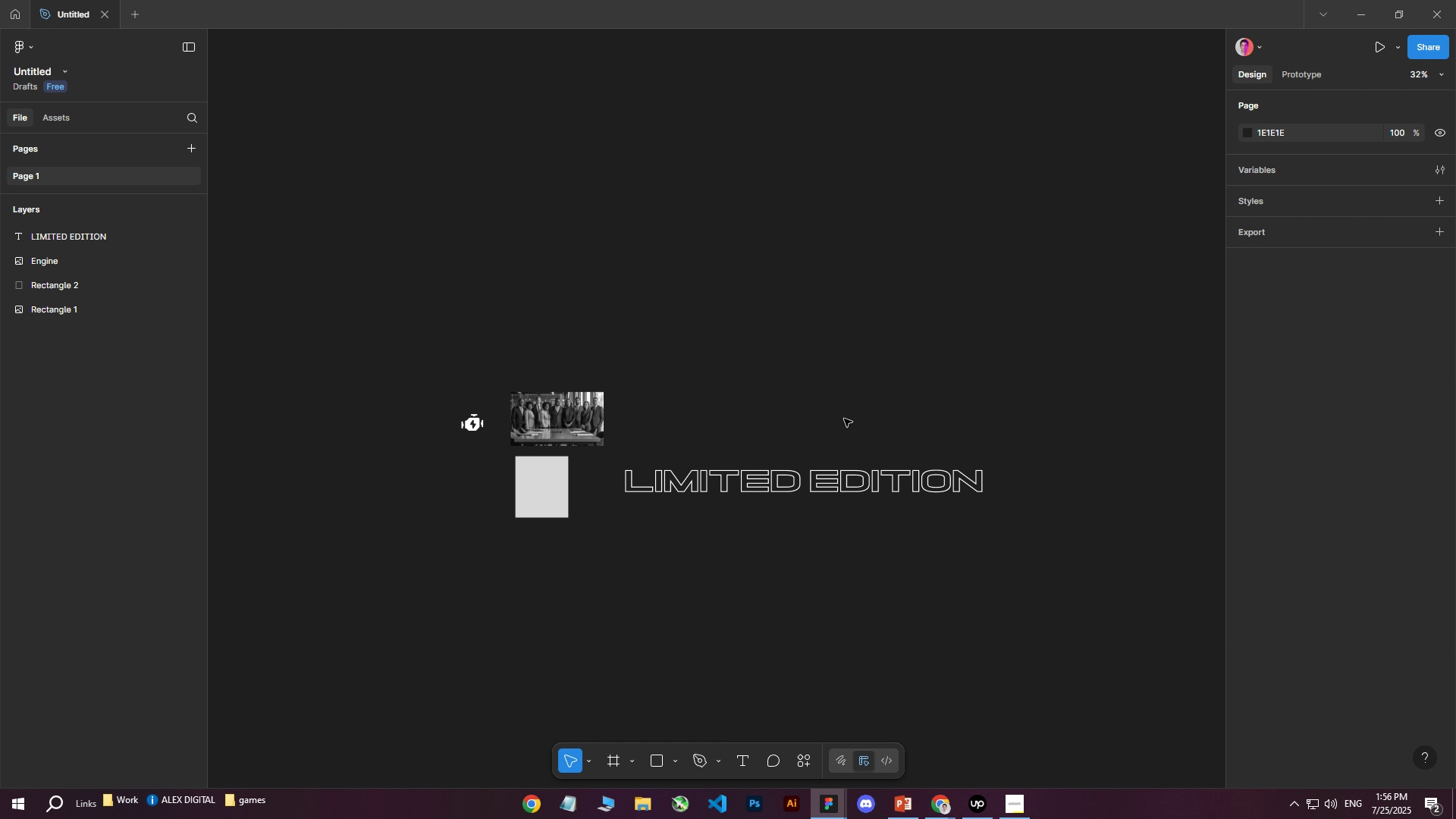 
left_click_drag(start_coordinate=[744, 335], to_coordinate=[1039, 651])
 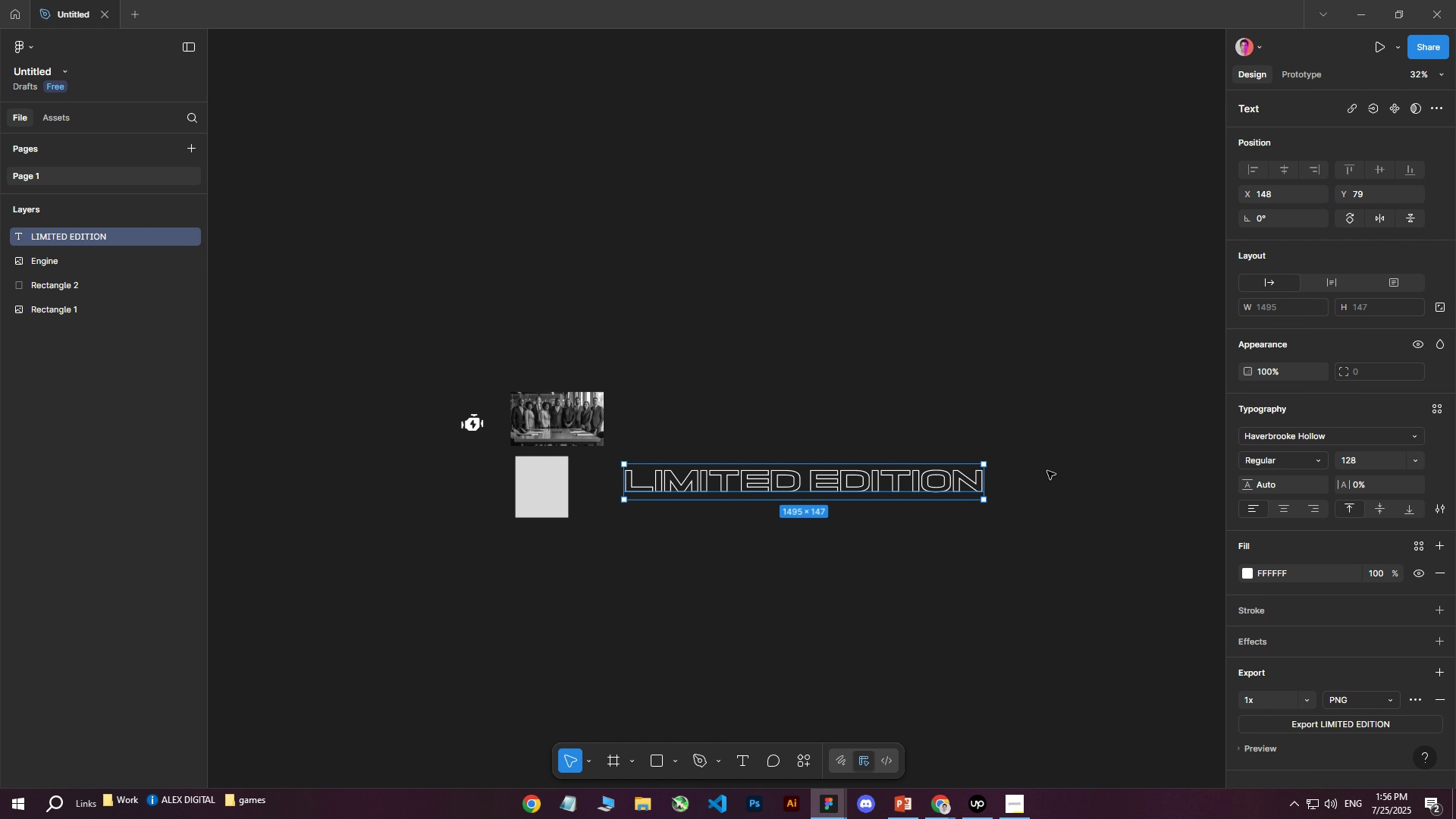 
left_click([867, 366])
 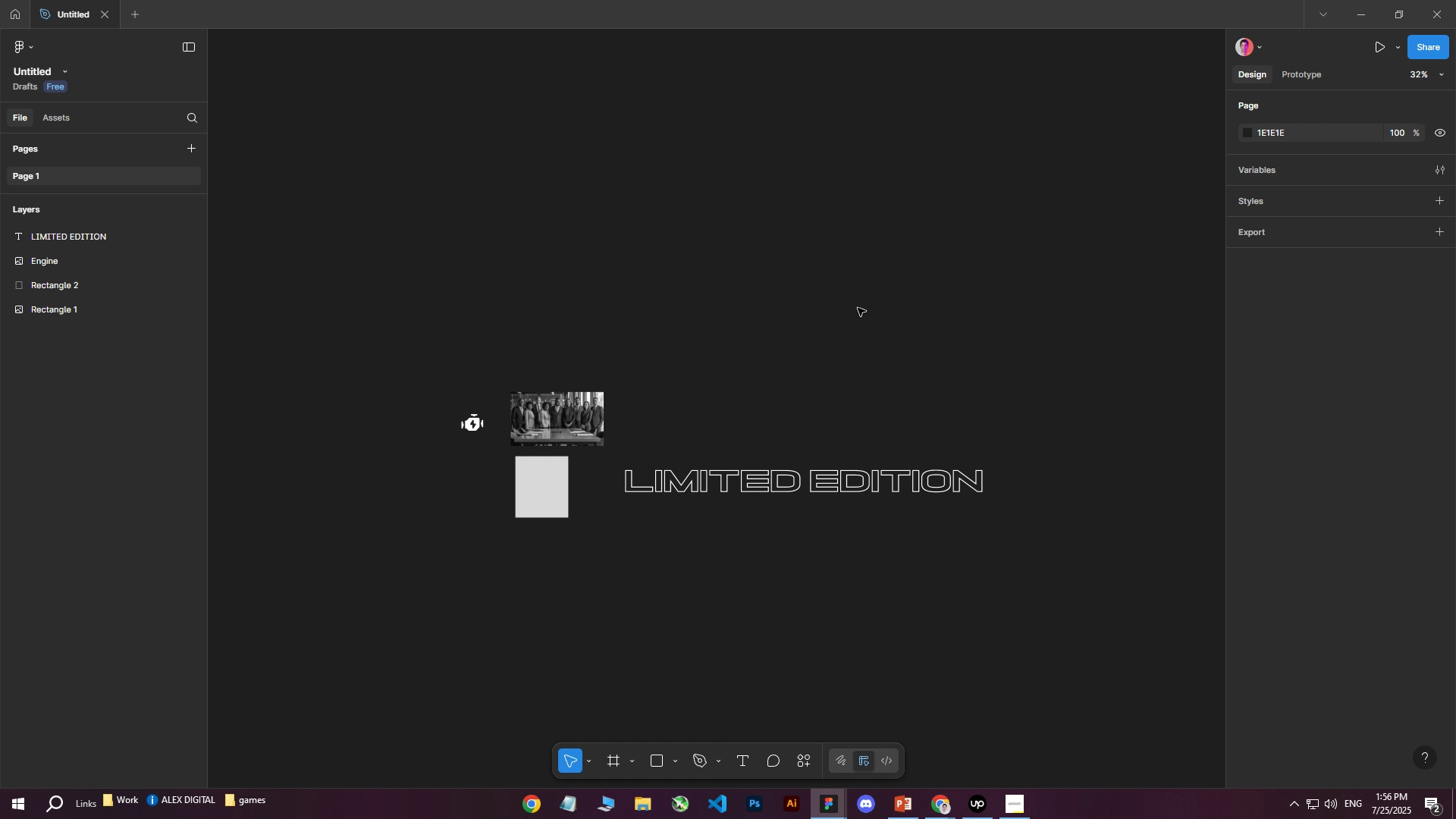 
mouse_move([864, 341])
 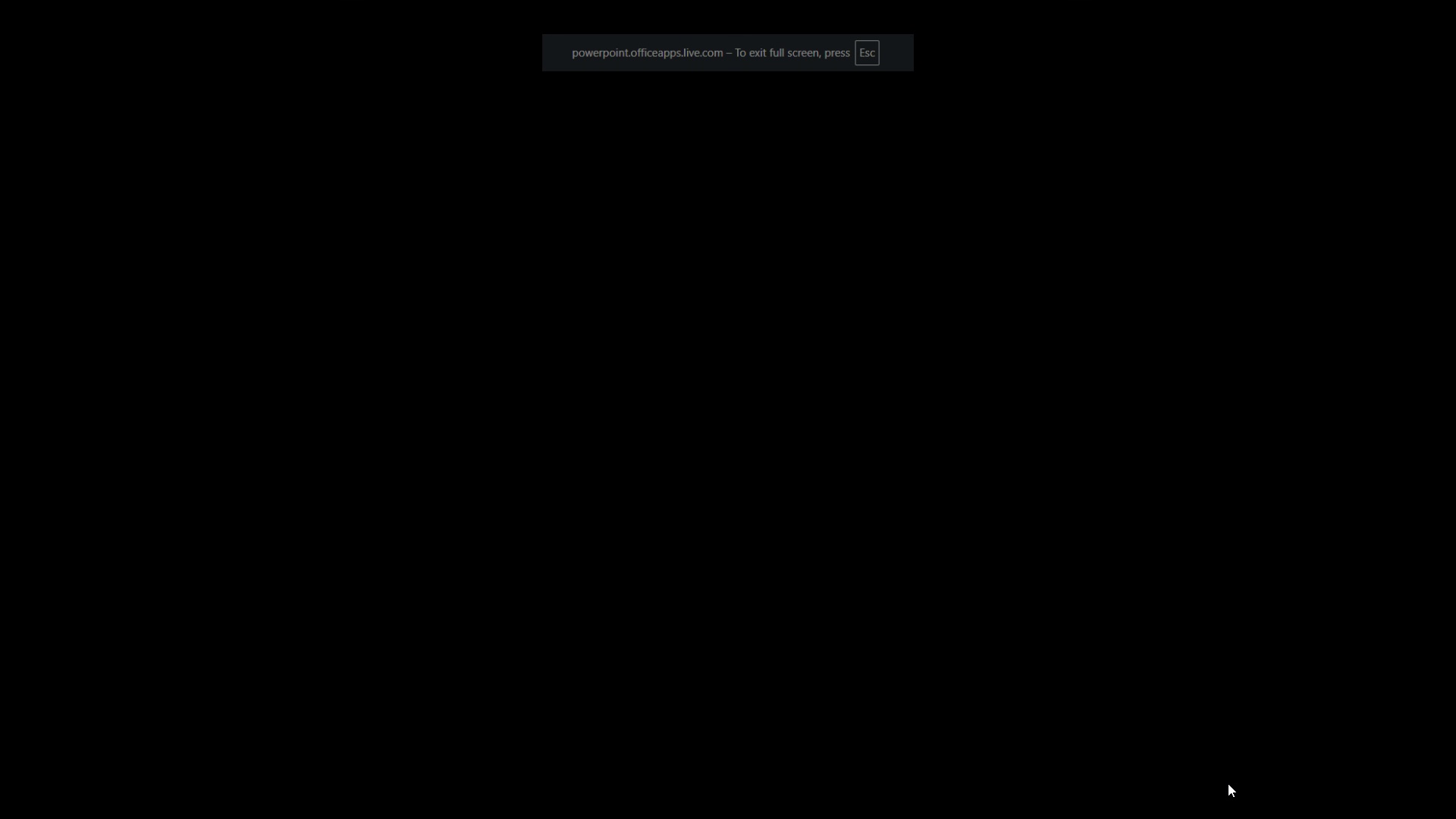 
left_click([851, 731])
 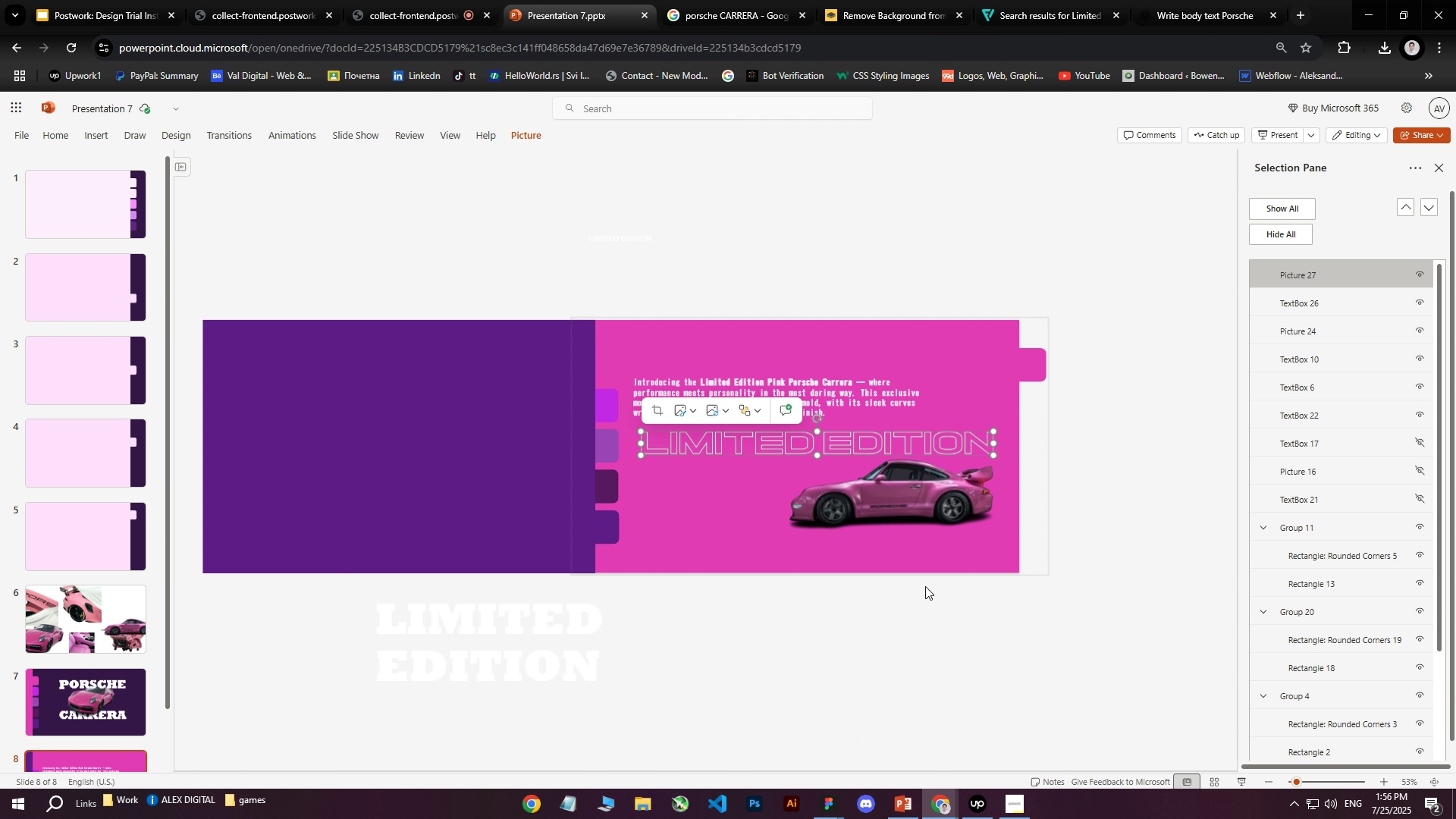 
left_click([921, 669])
 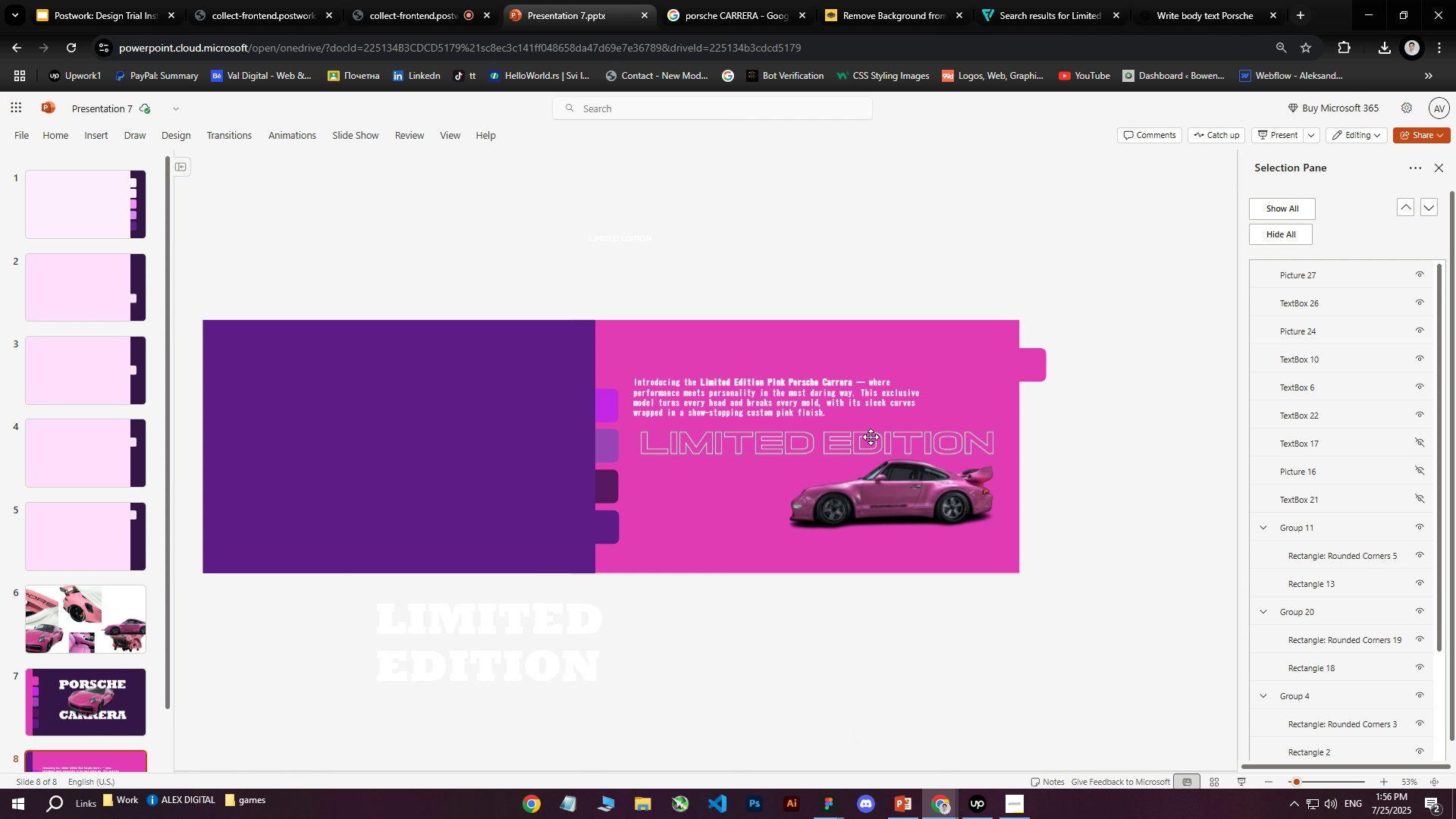 
left_click([867, 430])
 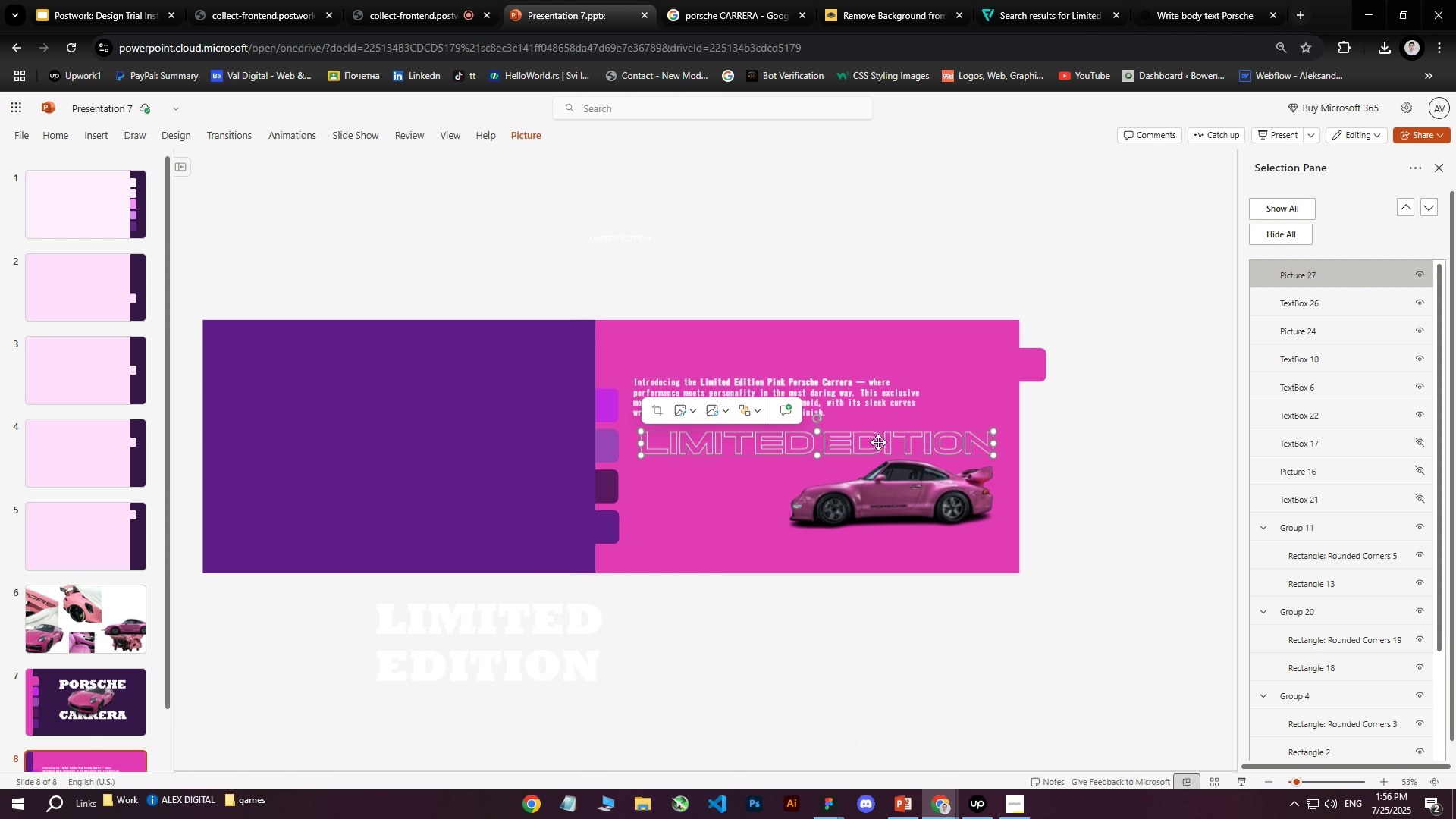 
hold_key(key=ControlLeft, duration=1.54)
scroll: coordinate [972, 449], scroll_direction: up, amount: 18.0
 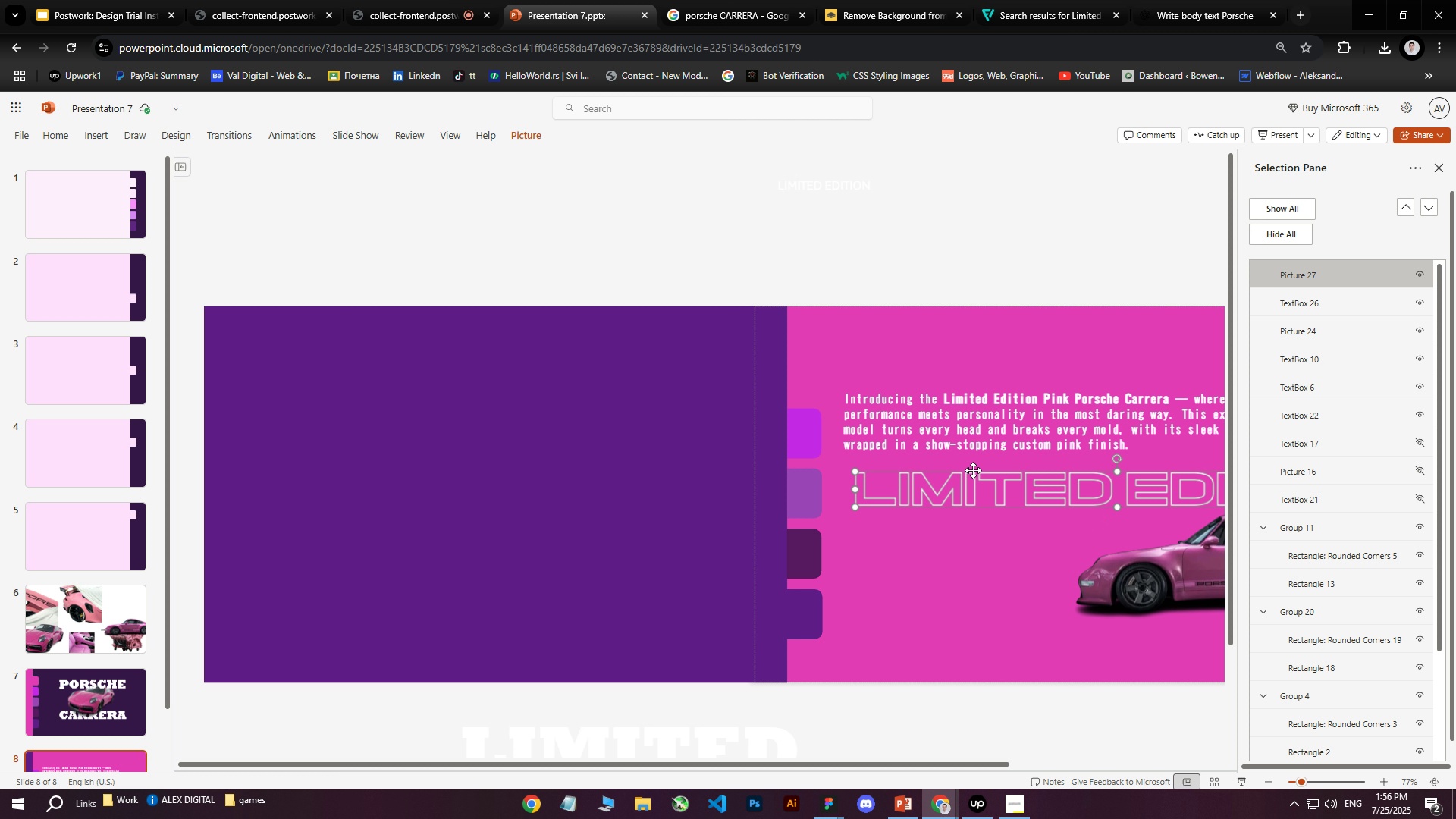 
scroll: coordinate [975, 488], scroll_direction: down, amount: 8.0
 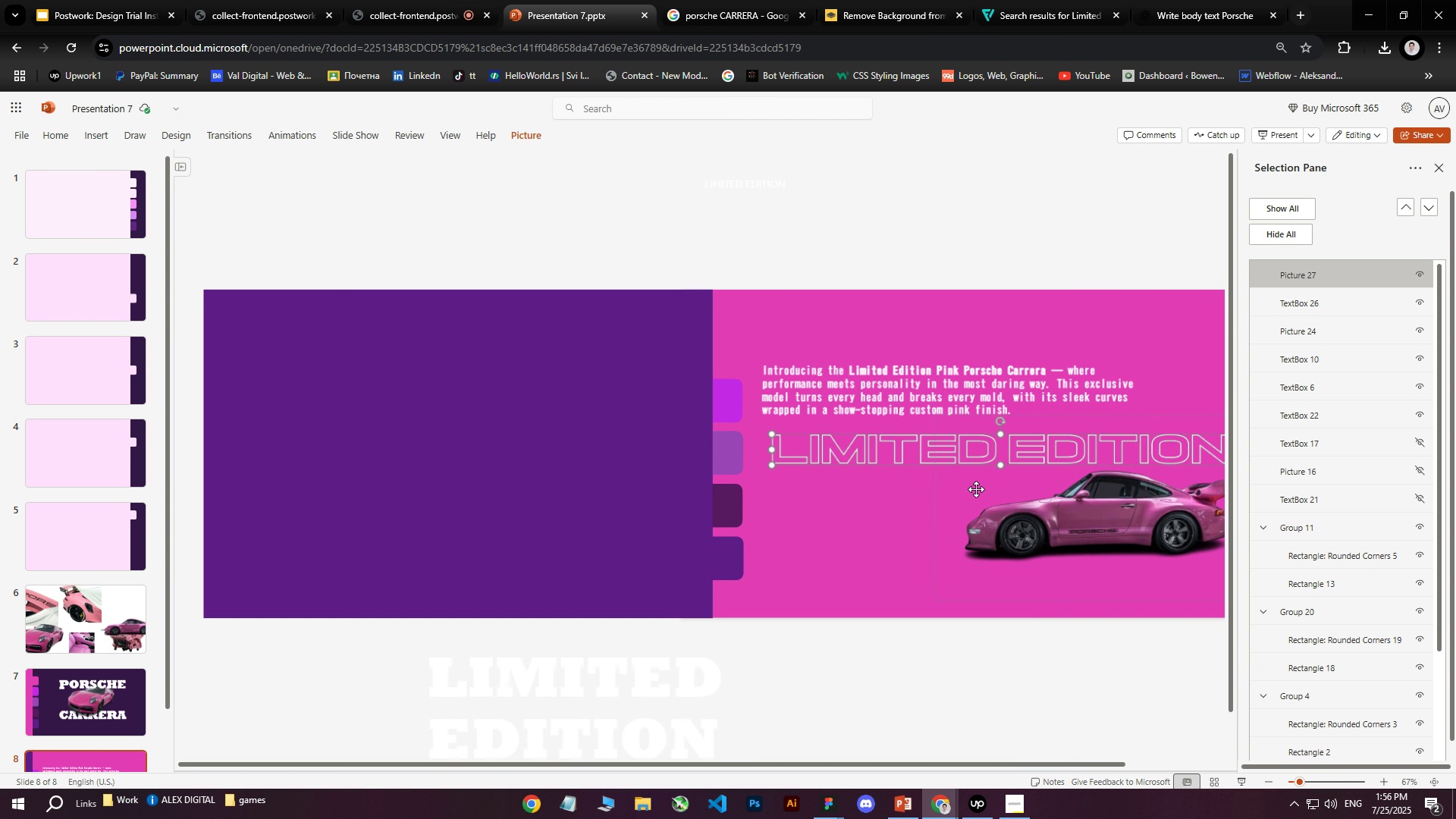 
key(Control+ControlLeft)
 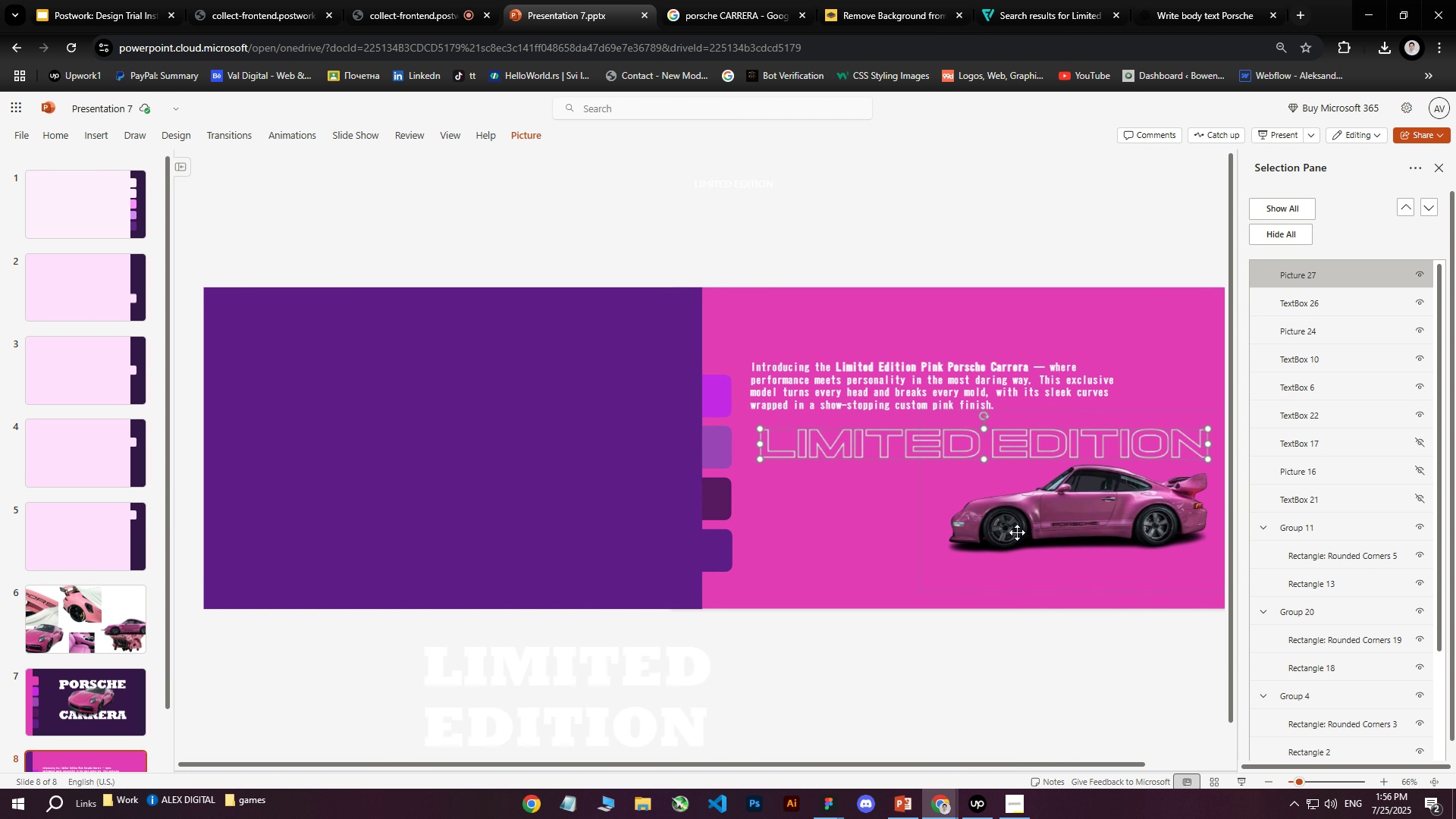 
key(Control+ControlLeft)
 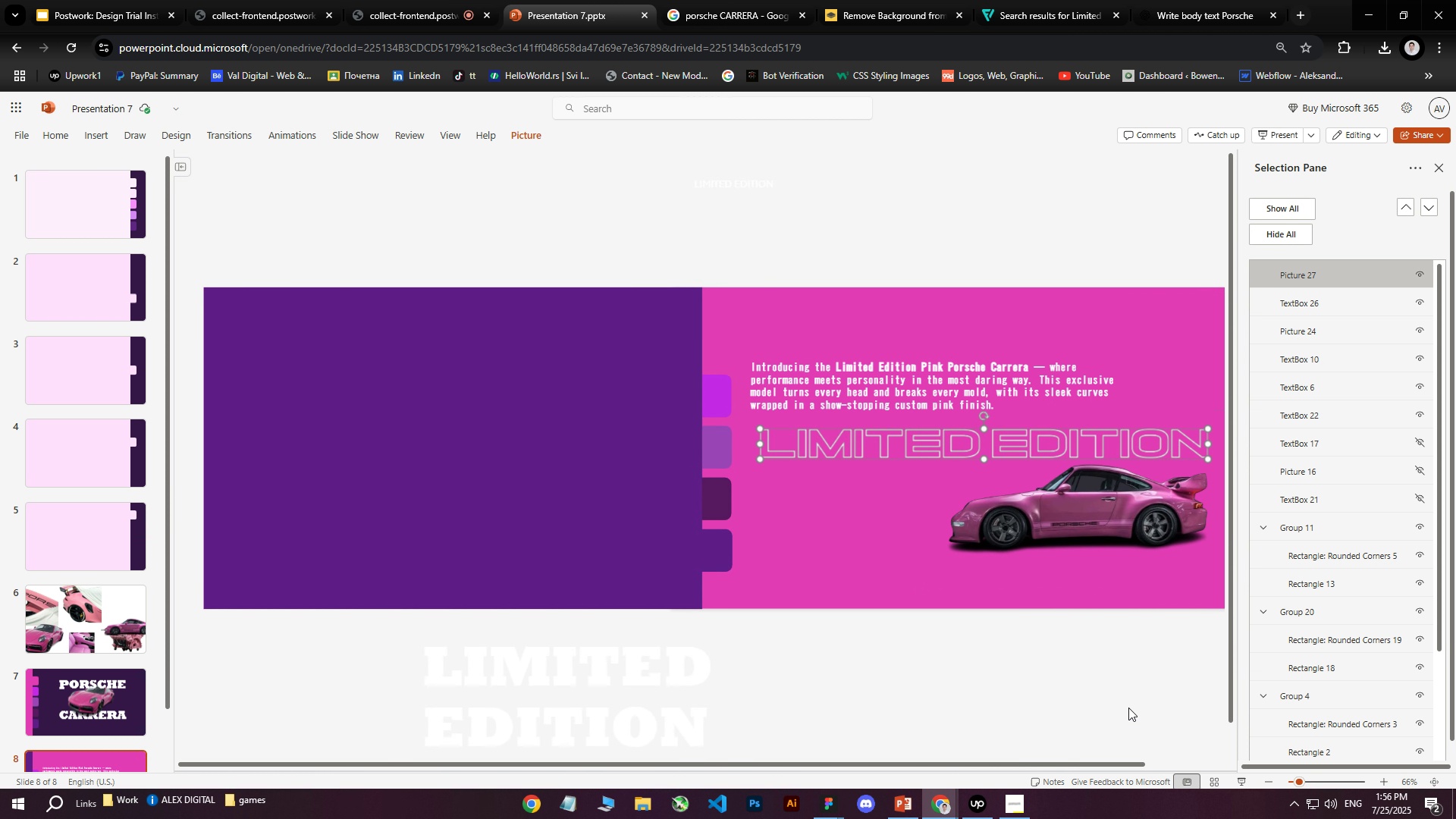 
key(Control+ControlLeft)
 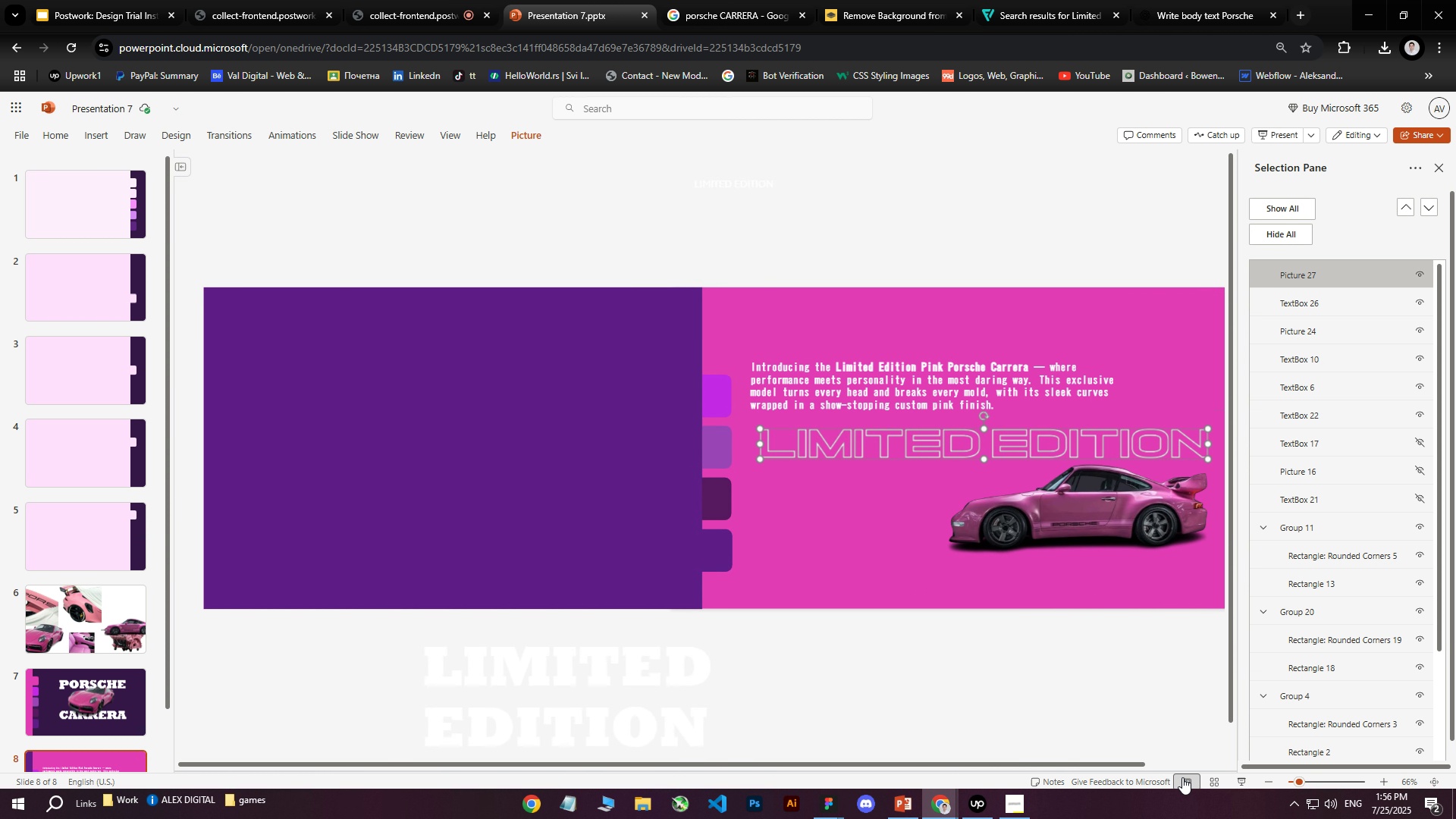 
key(Control+ControlLeft)
 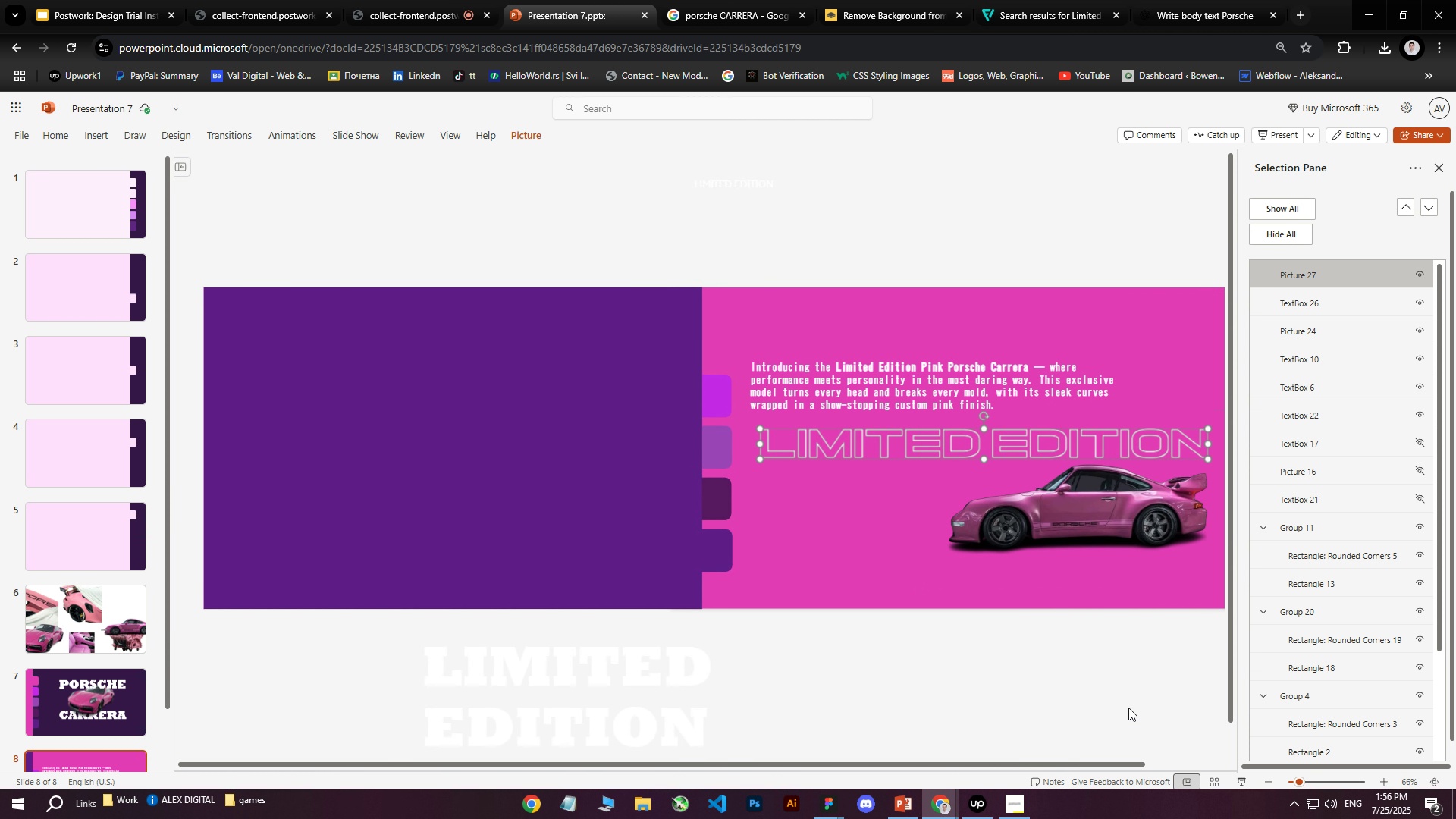 
key(Control+ControlLeft)
 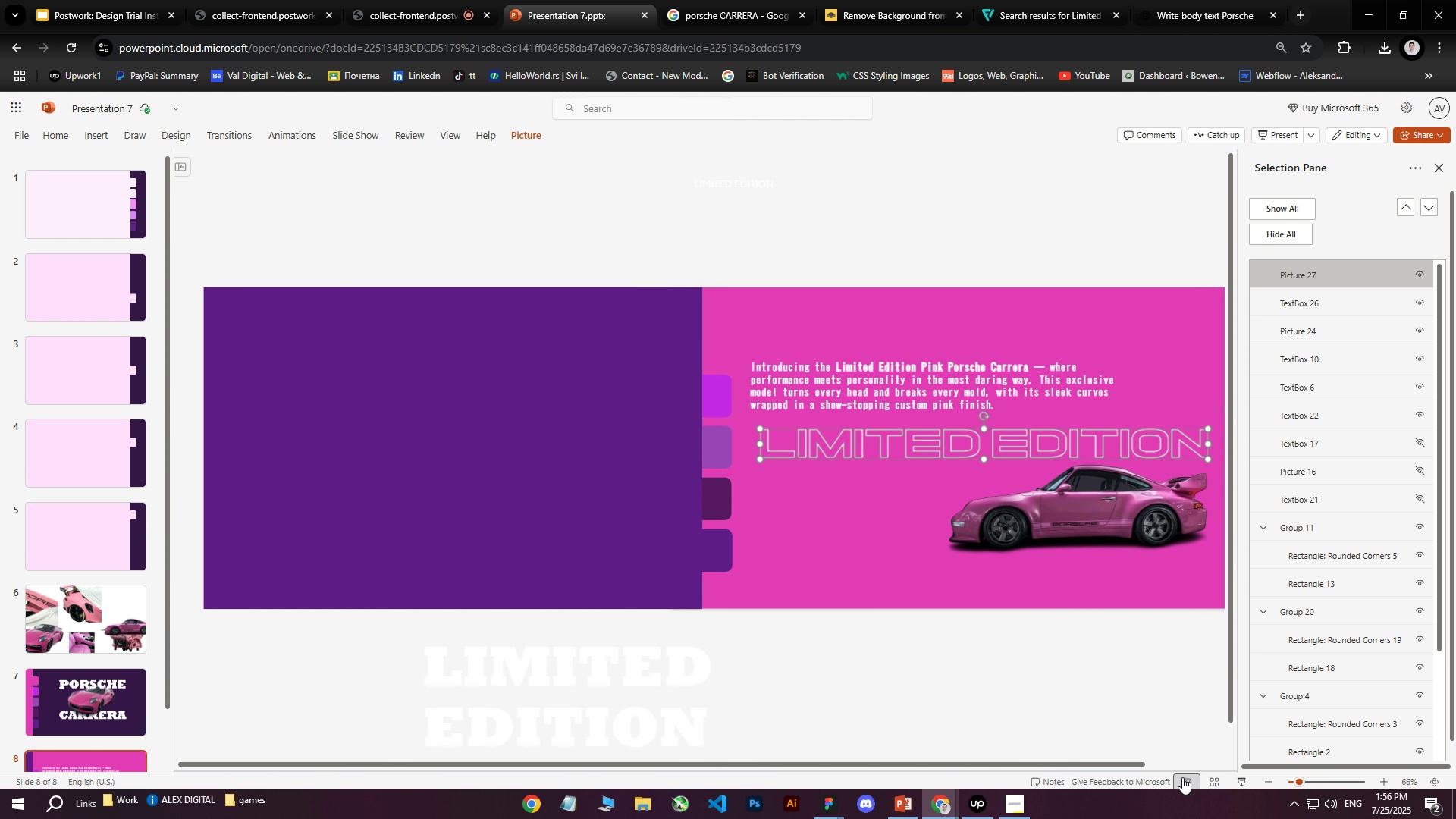 
key(Control+ControlLeft)
 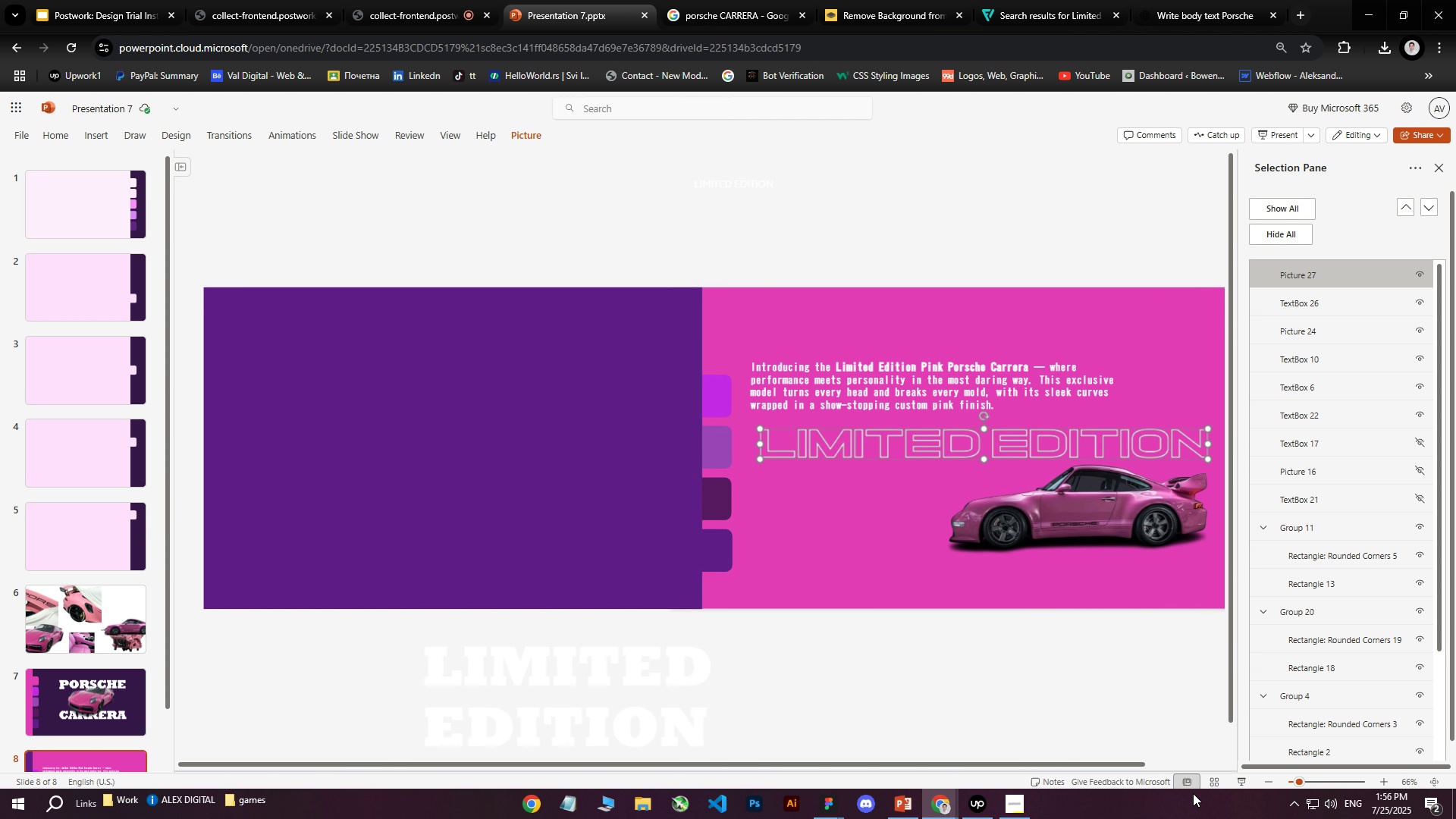 
key(Control+ControlLeft)
 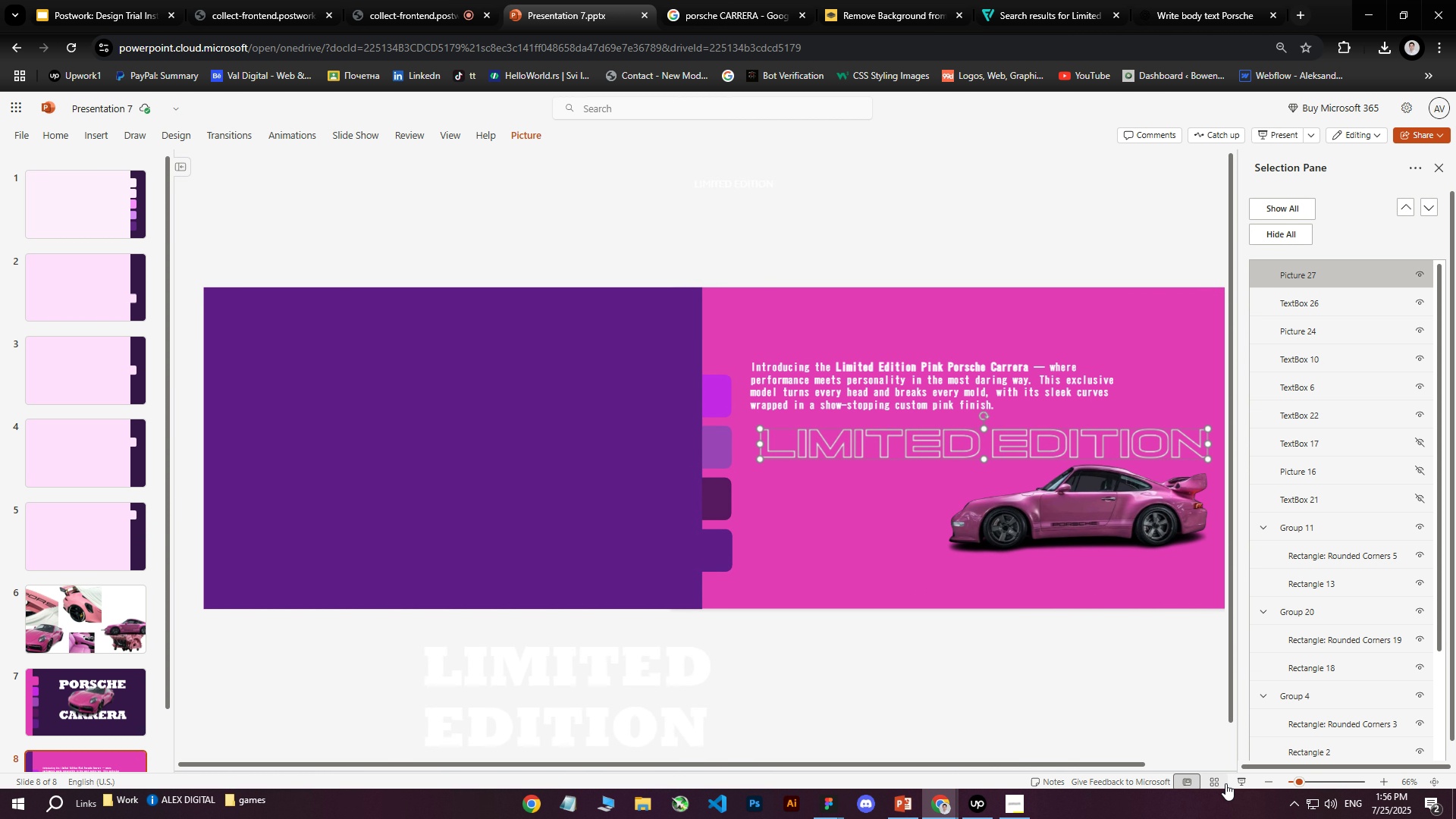 
left_click([1228, 783])
 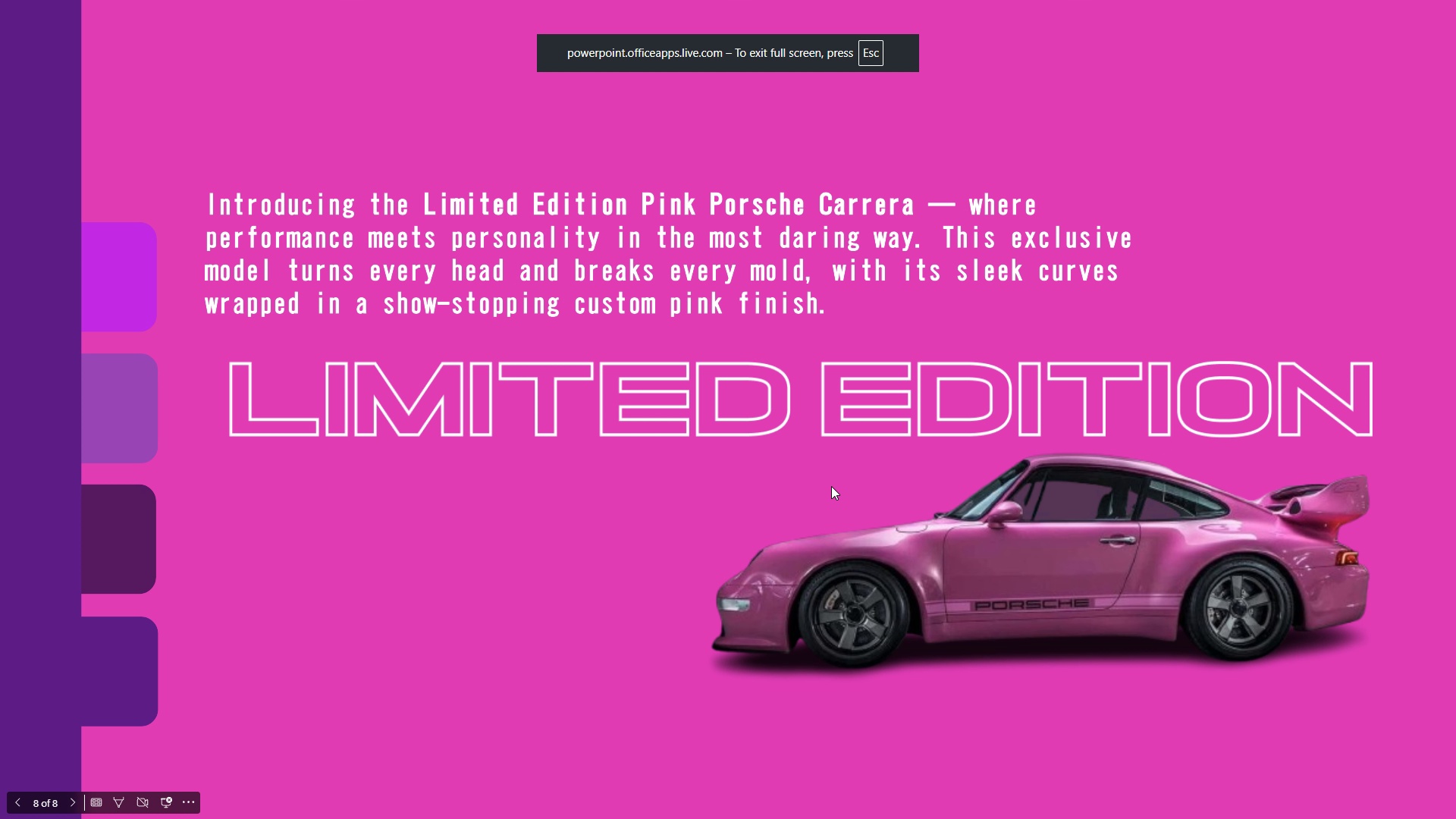 
key(Escape)
 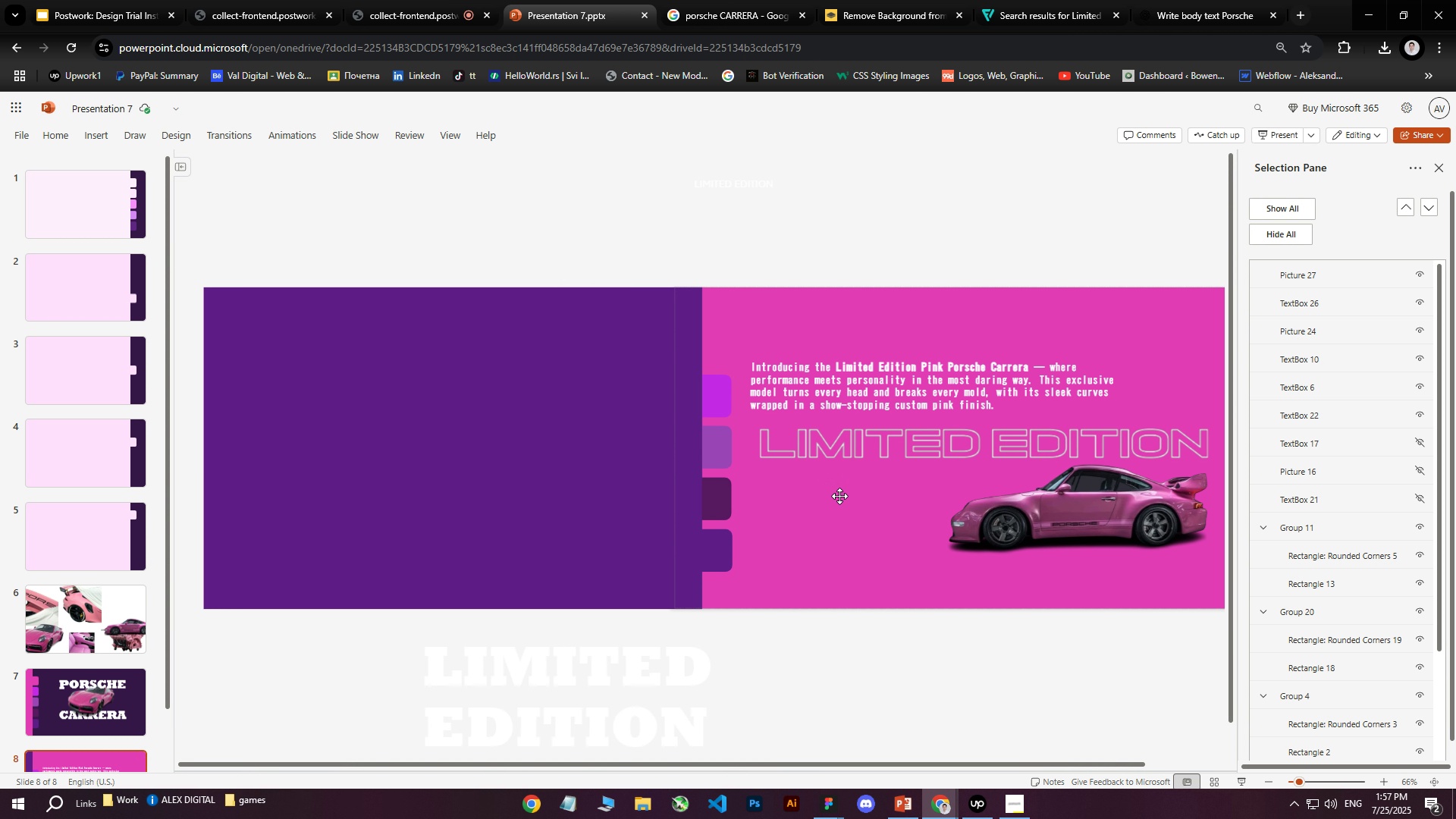 
left_click([908, 457])
 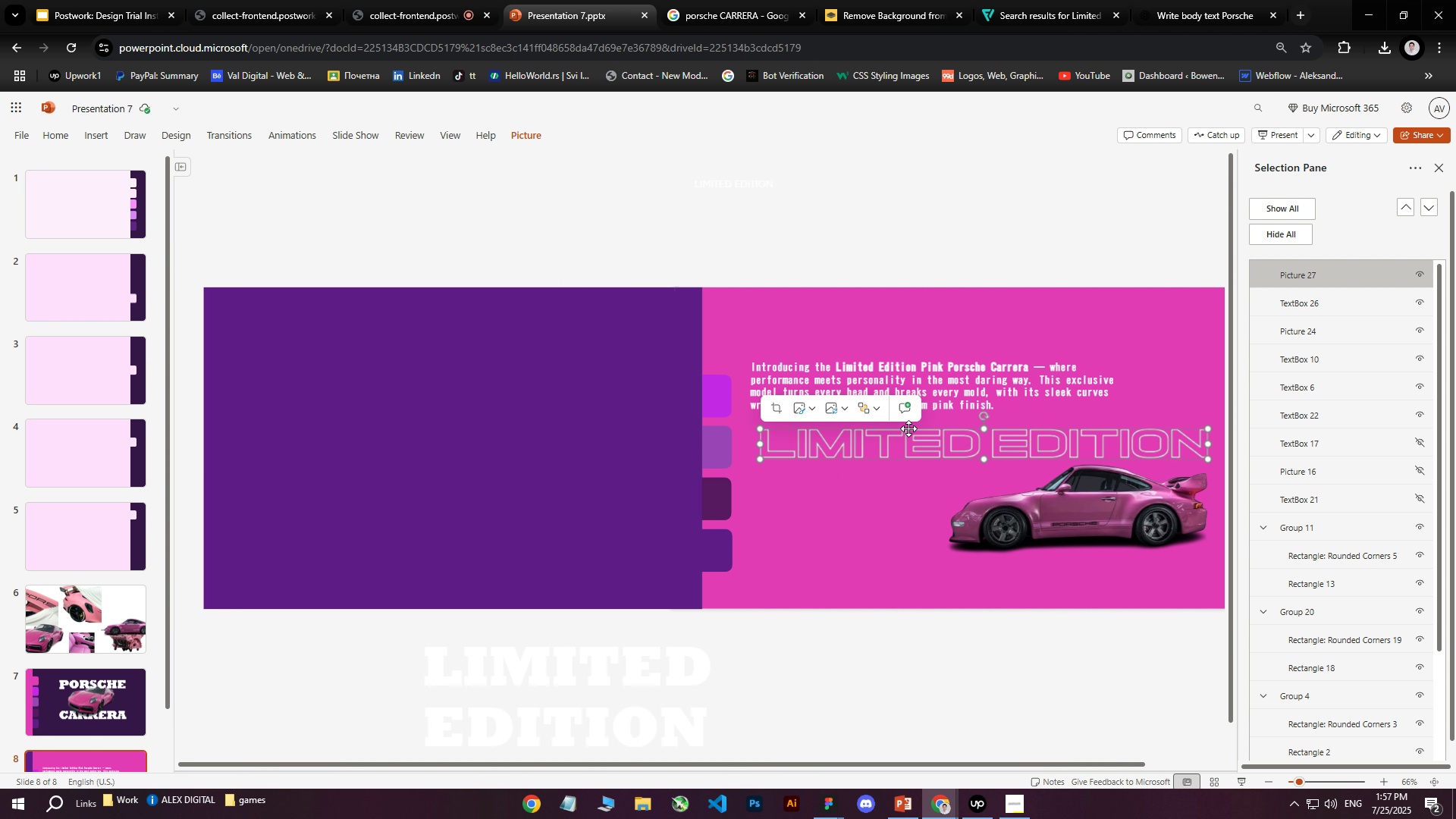 
left_click_drag(start_coordinate=[909, 428], to_coordinate=[1040, 458])
 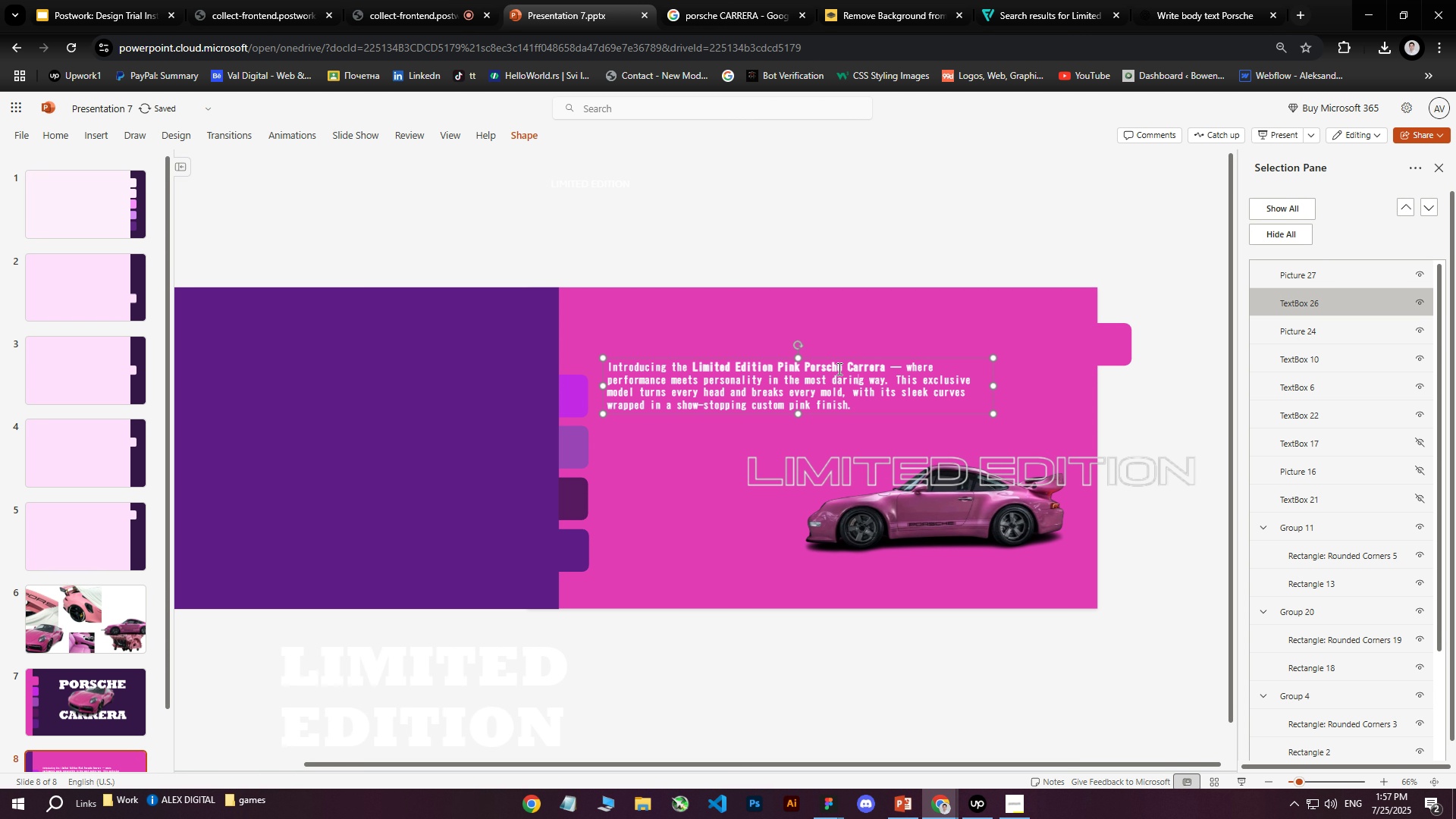 
double_click([823, 368])
 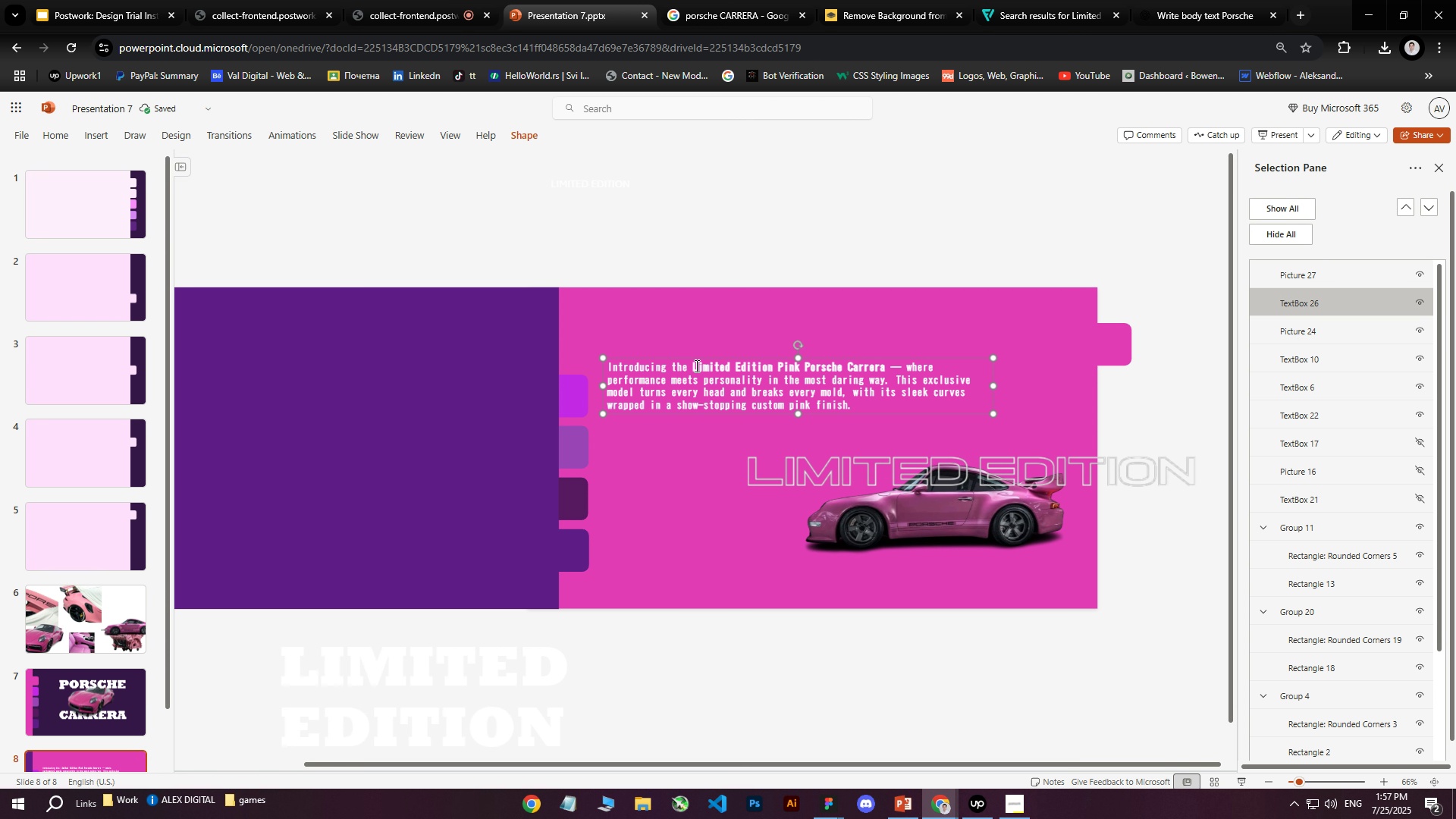 
left_click_drag(start_coordinate=[692, 366], to_coordinate=[883, 366])
 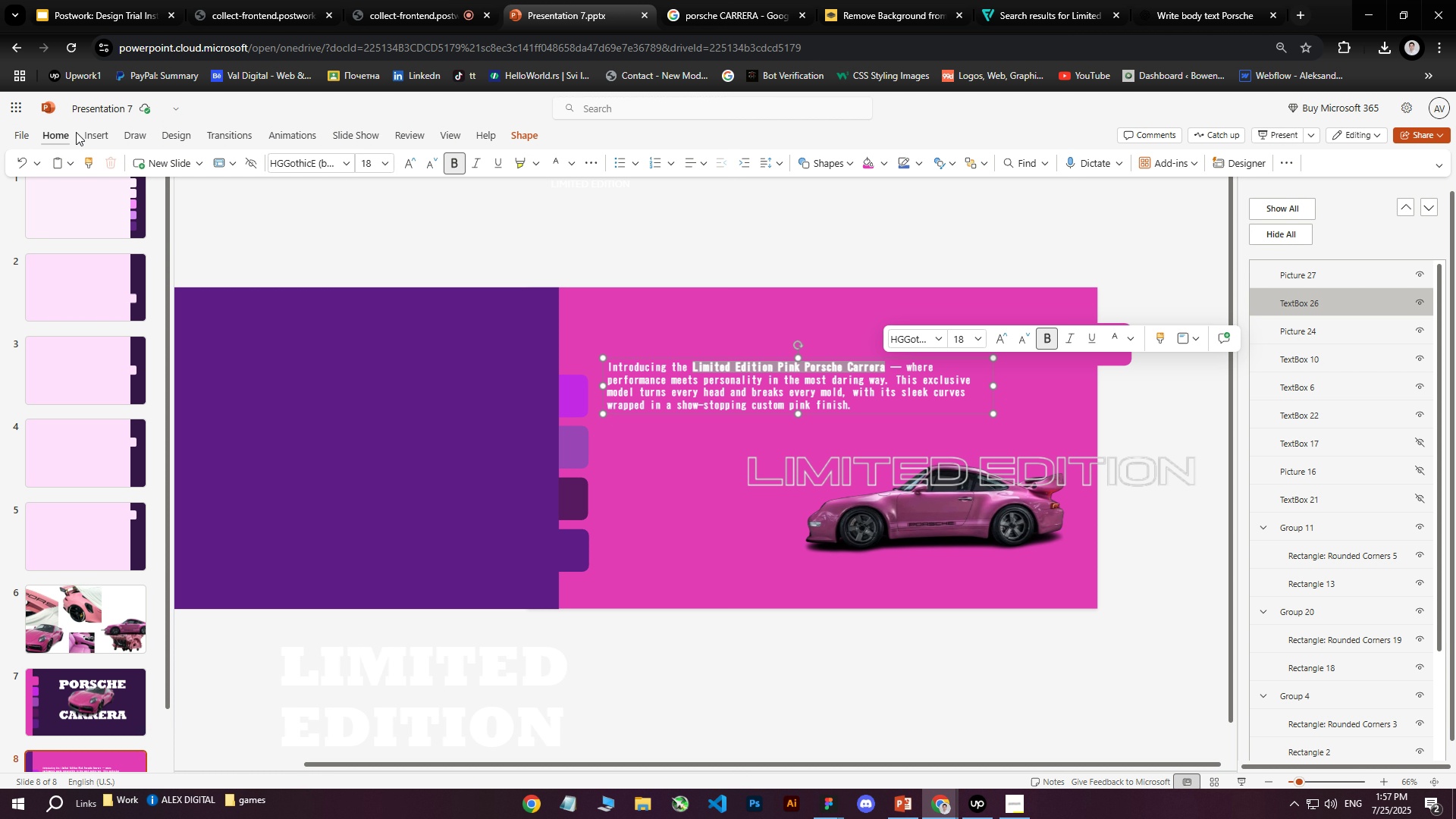 
left_click([463, 161])
 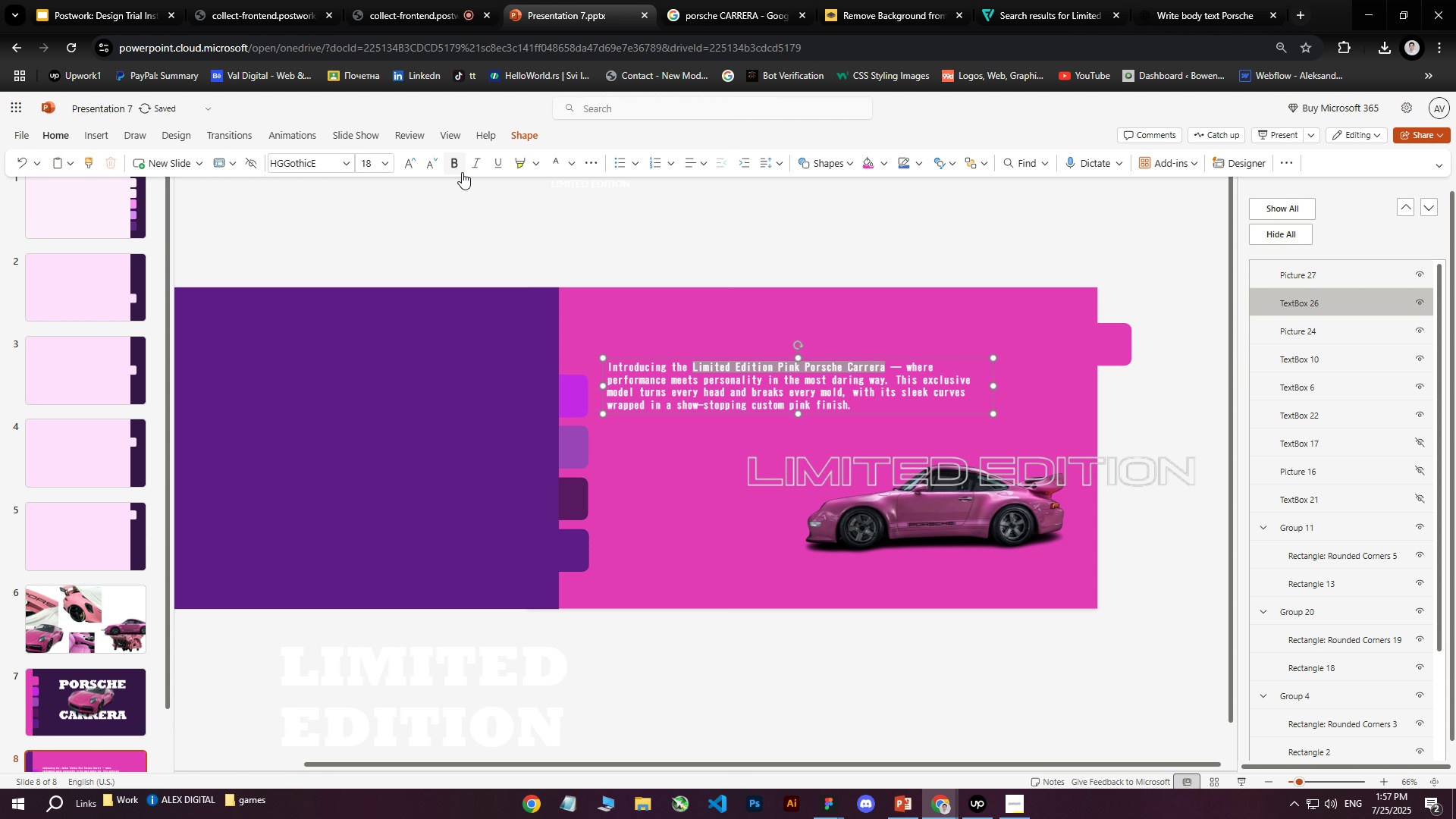 
left_click([682, 448])
 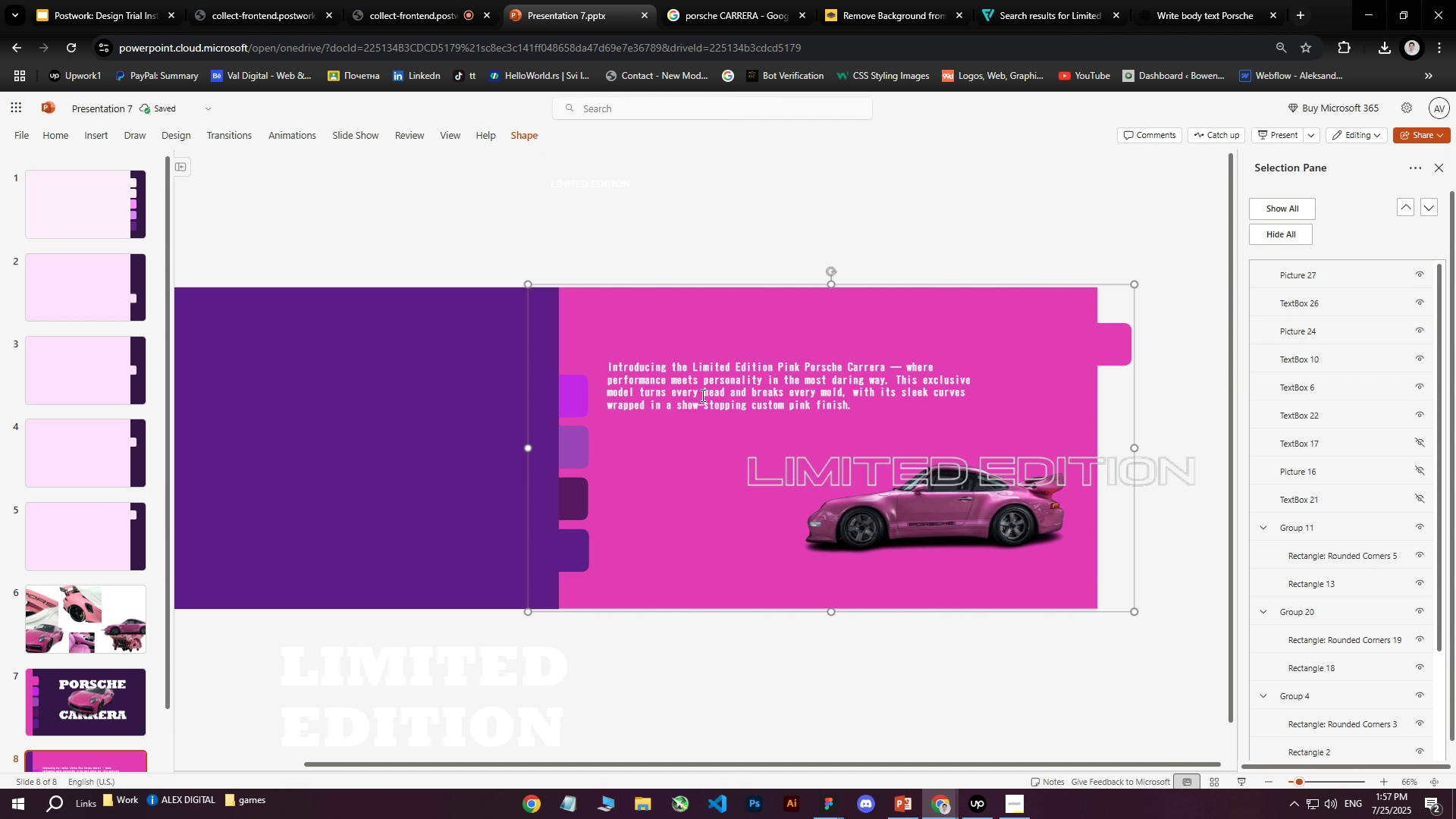 
left_click([700, 375])
 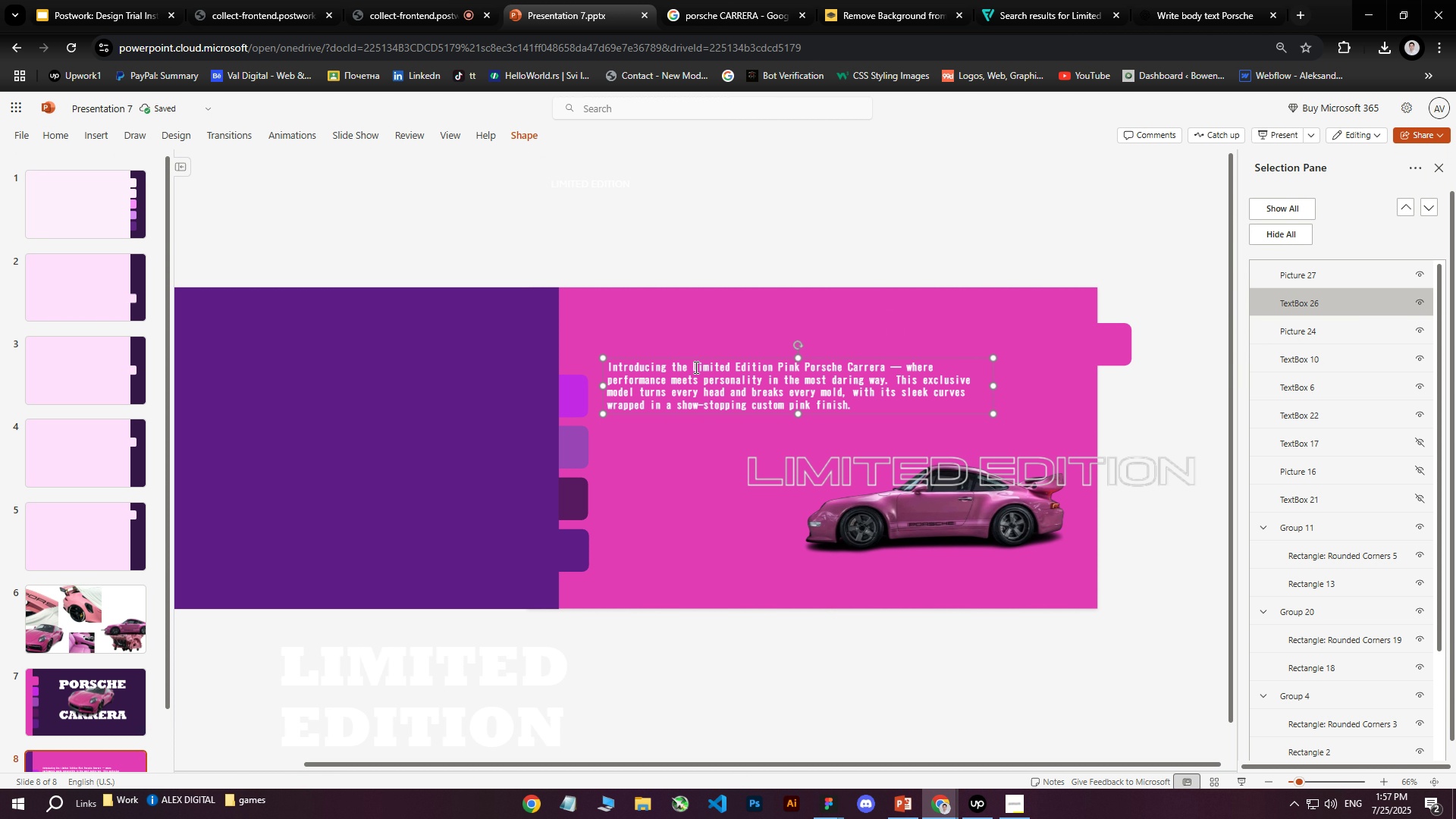 
left_click_drag(start_coordinate=[694, 365], to_coordinate=[884, 366])
 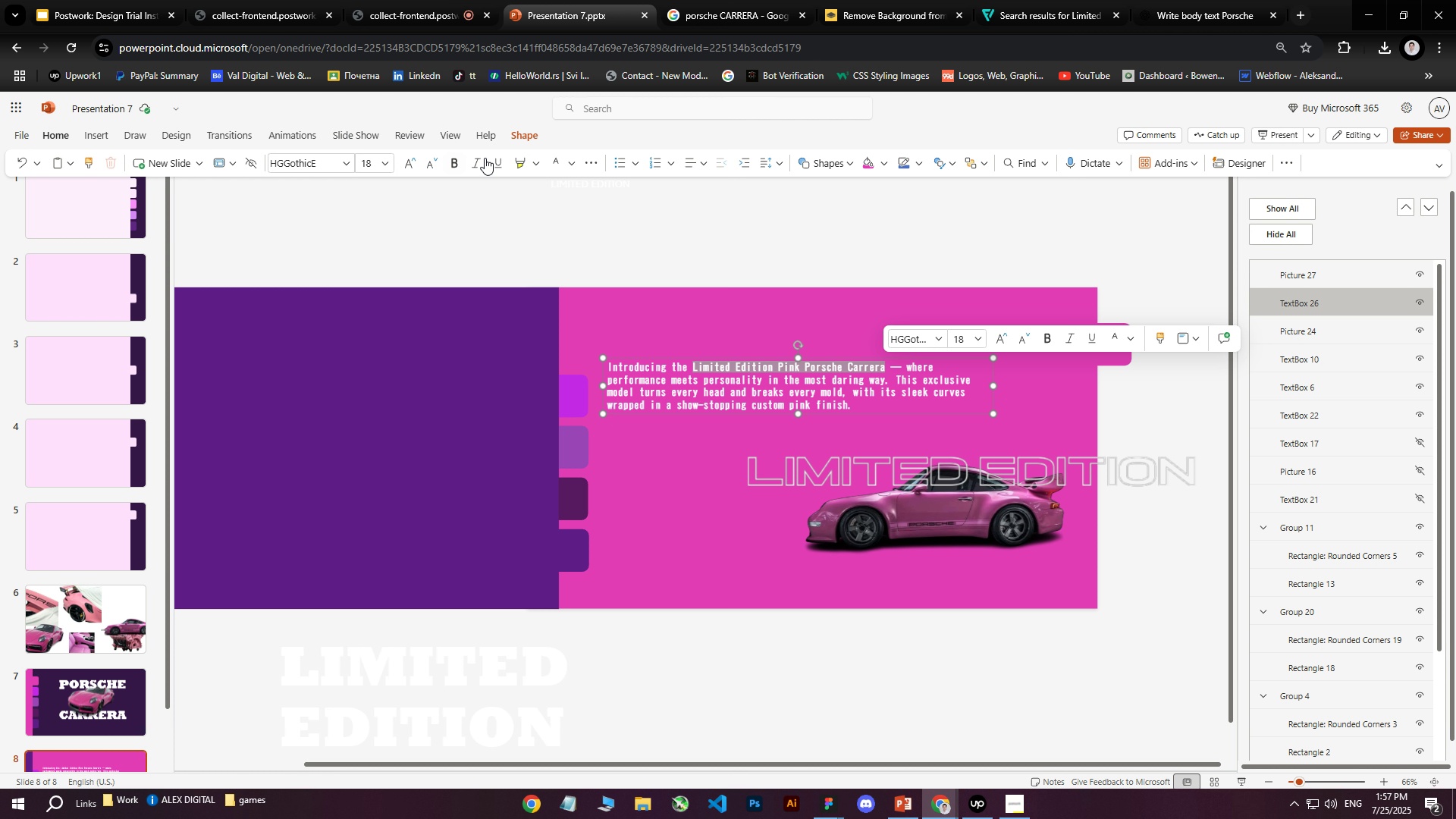 
left_click([557, 165])
 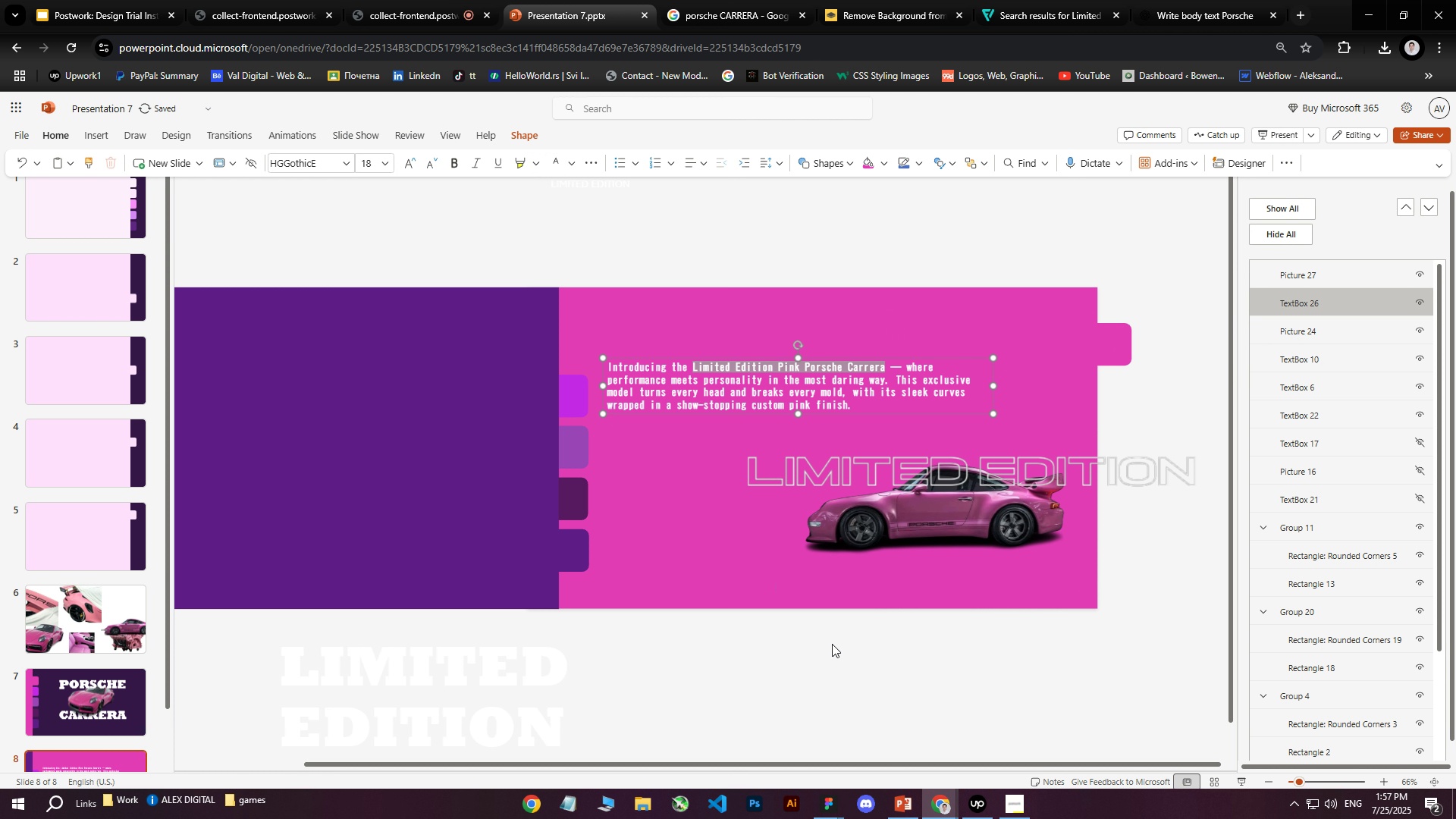 
left_click([831, 654])
 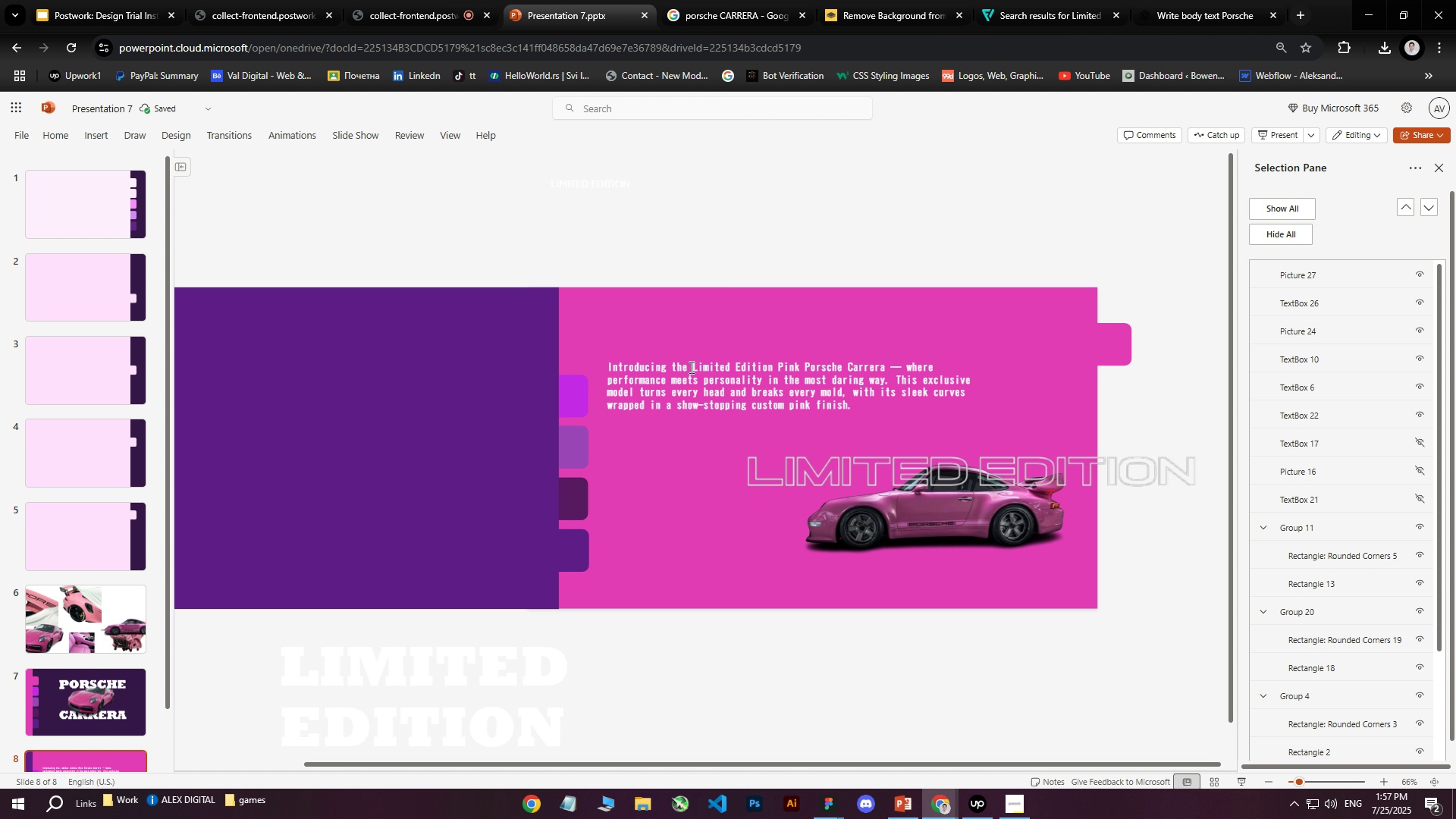 
left_click_drag(start_coordinate=[692, 367], to_coordinate=[885, 372])
 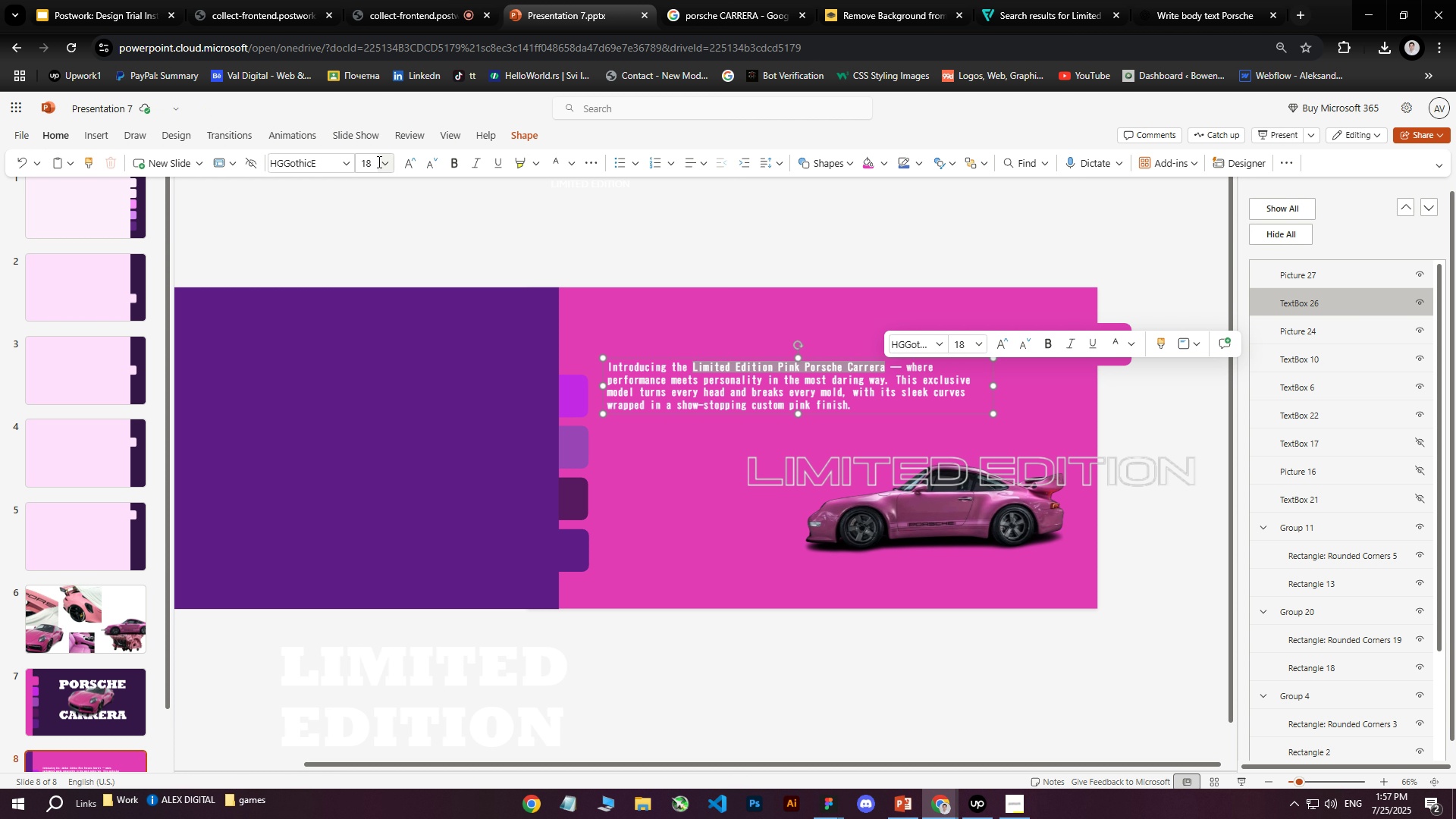 
left_click([450, 165])
 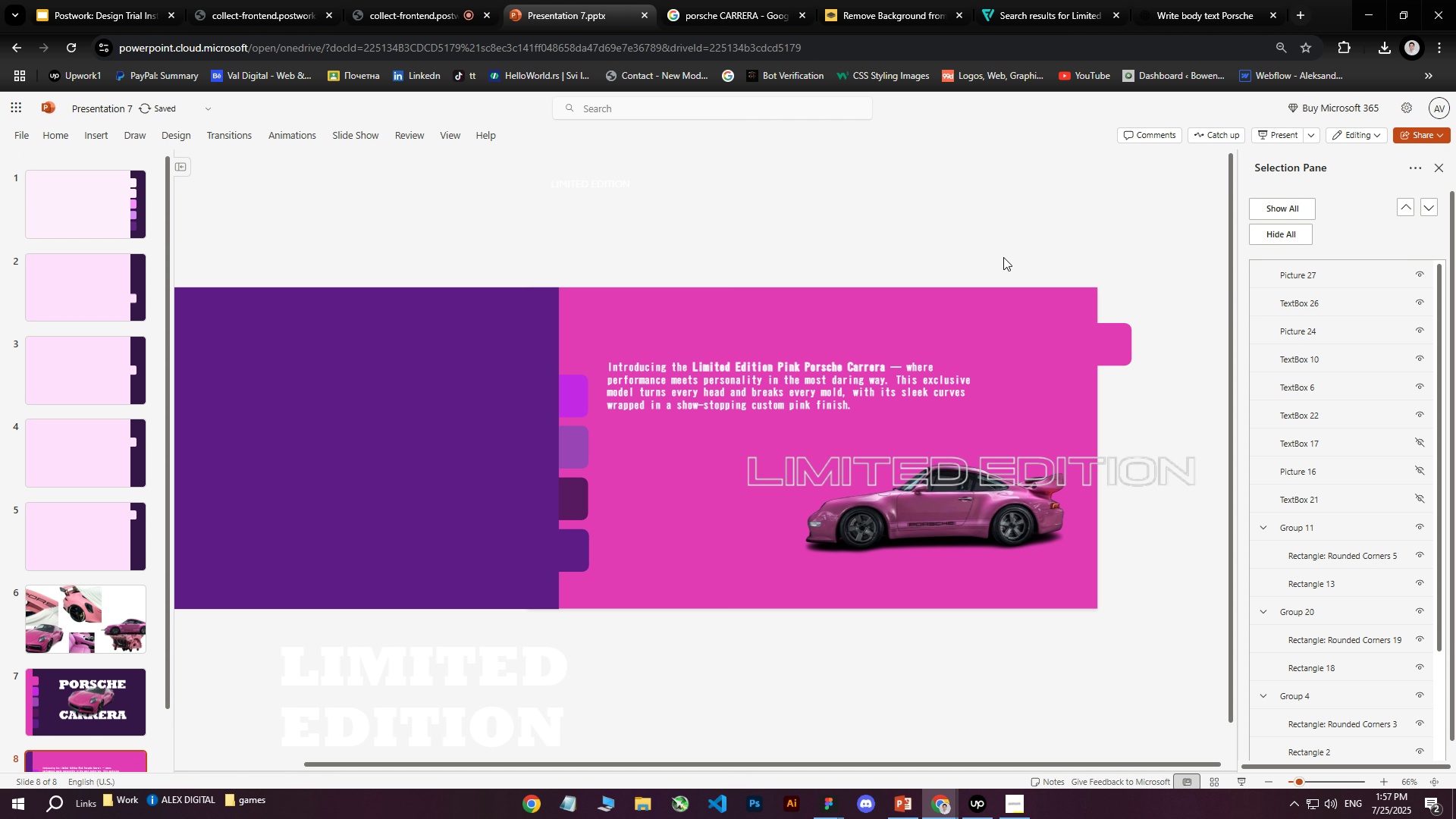 
left_click([1009, 234])
 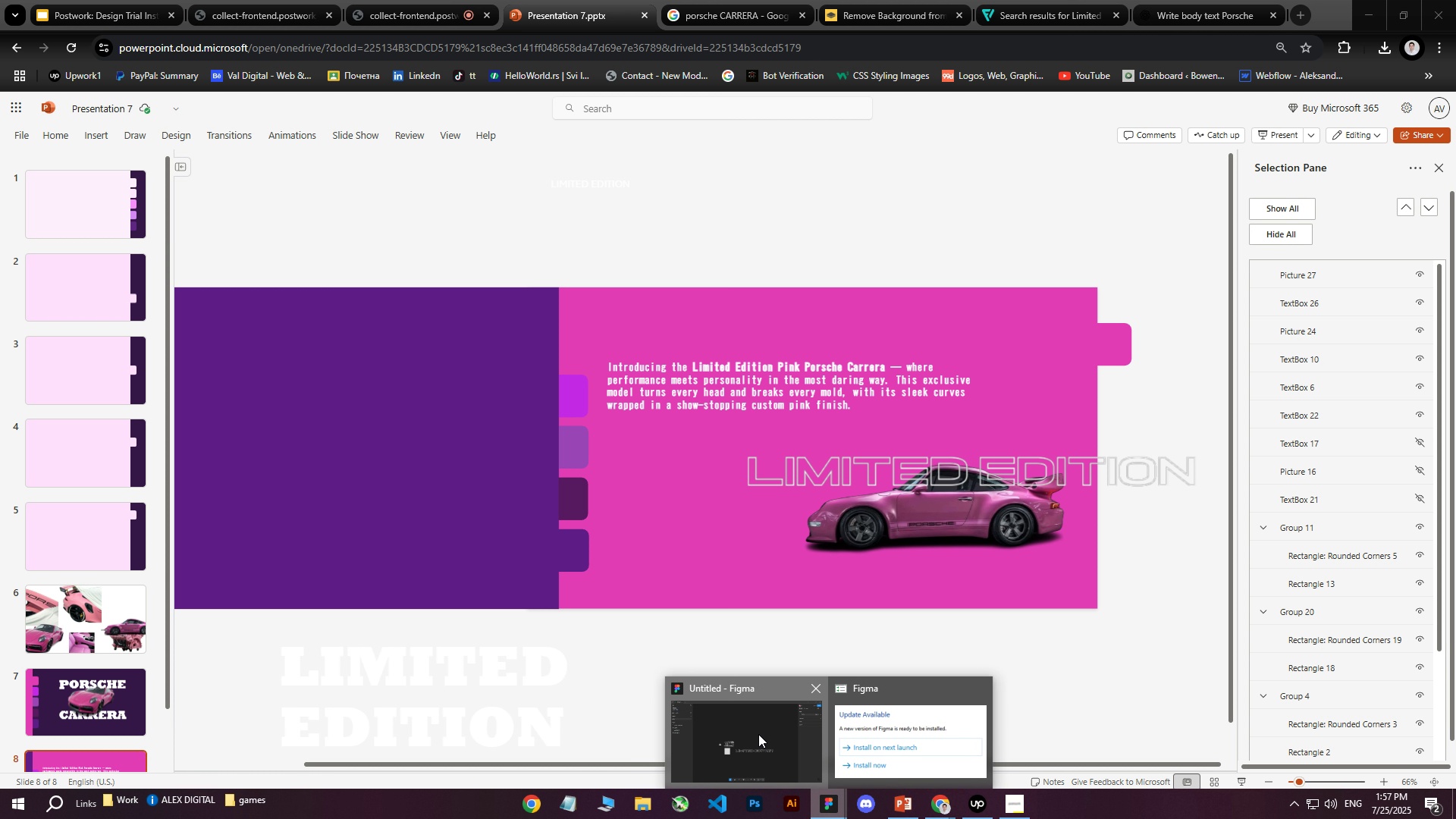 
wait(12.74)
 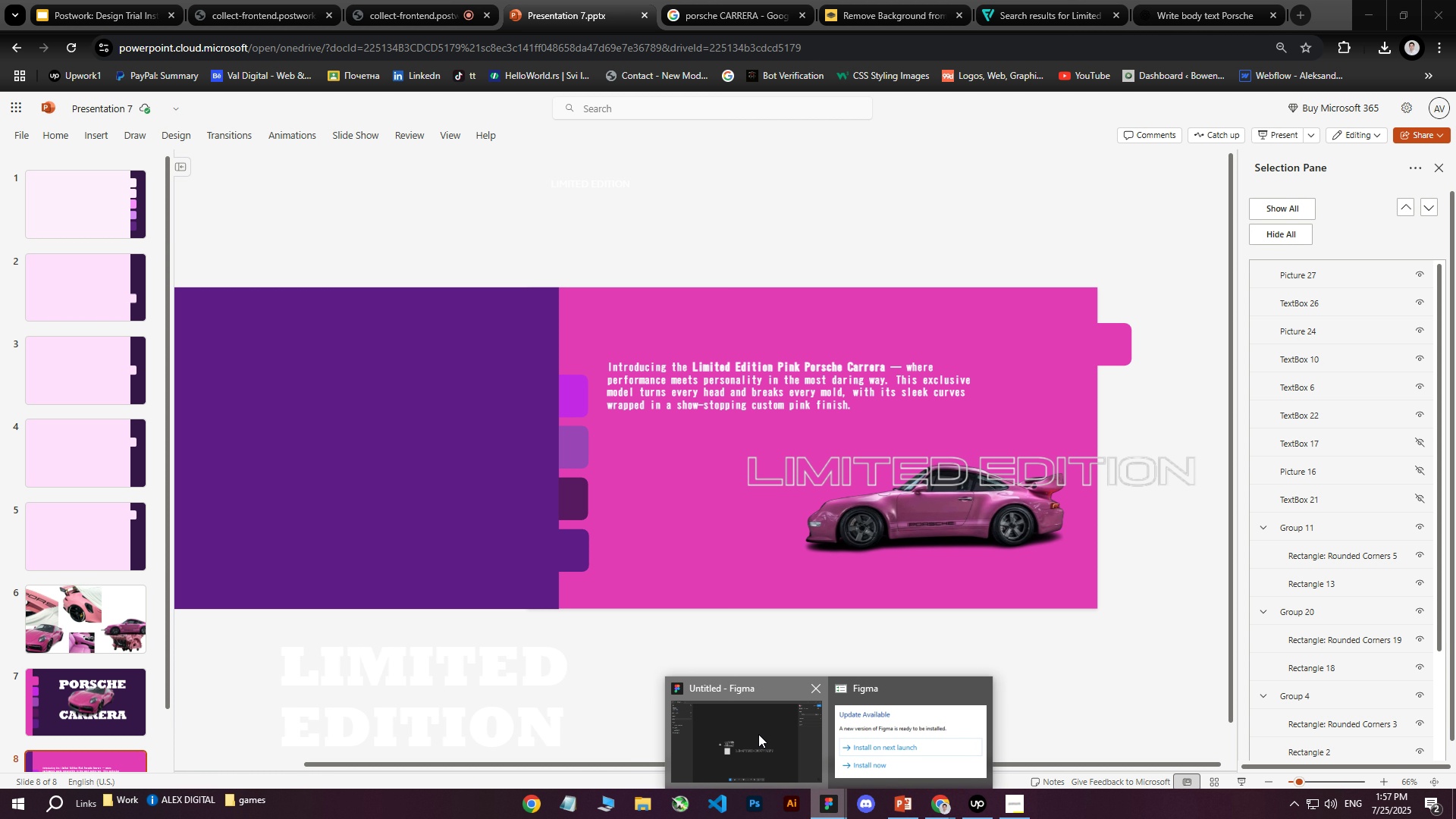 
left_click([823, 798])
 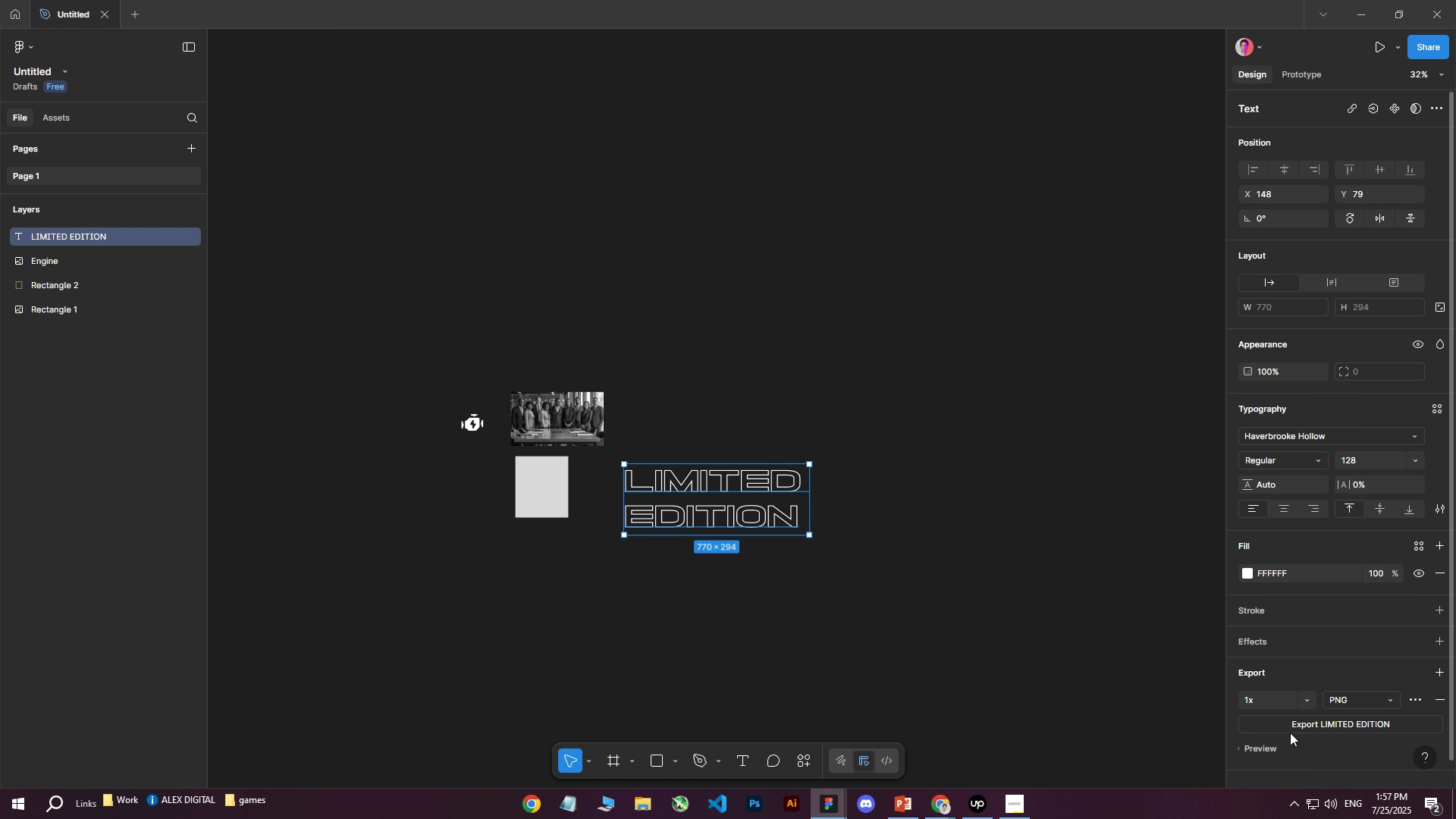 
left_click([758, 734])
 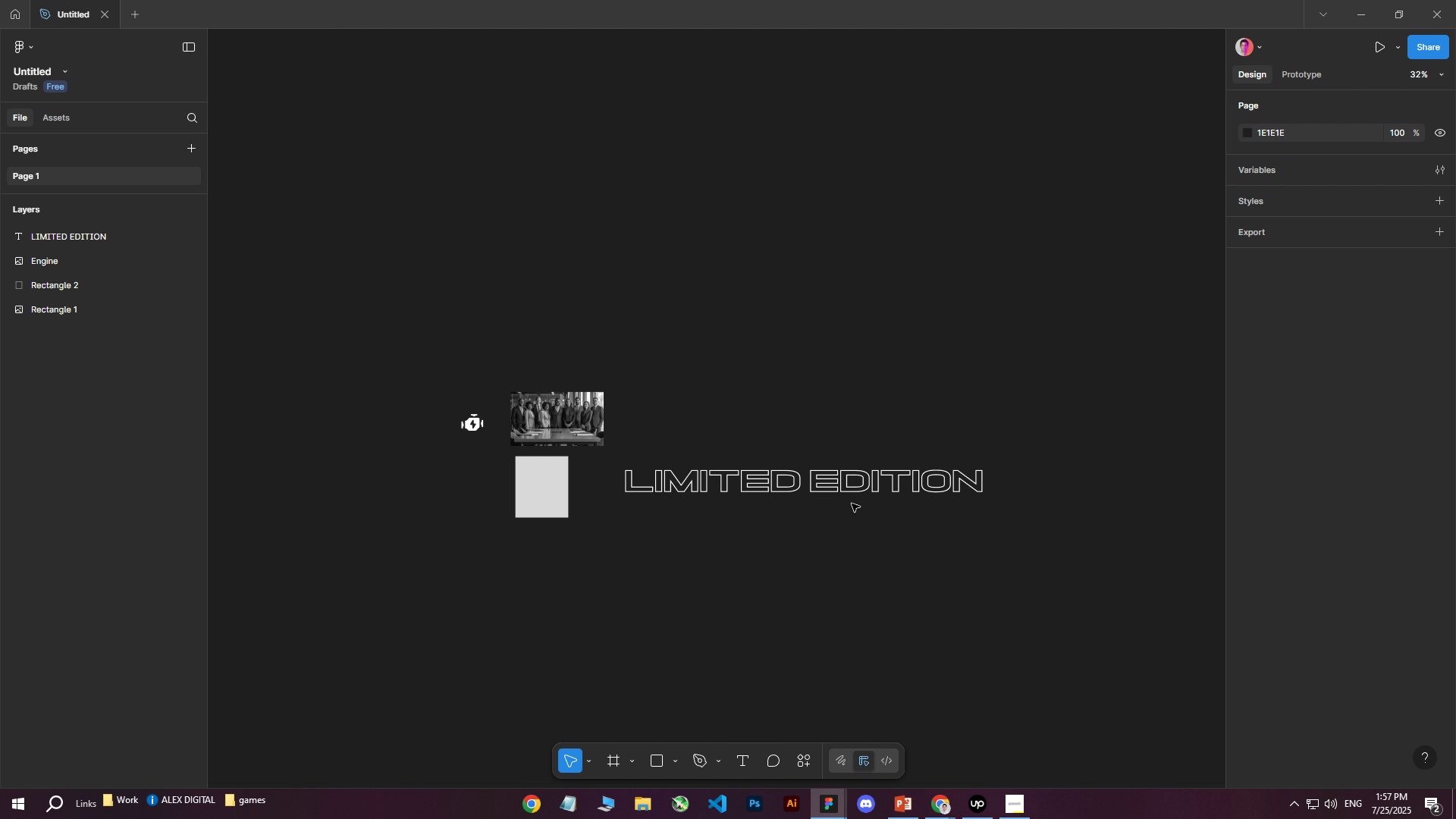 
triple_click([808, 482])
 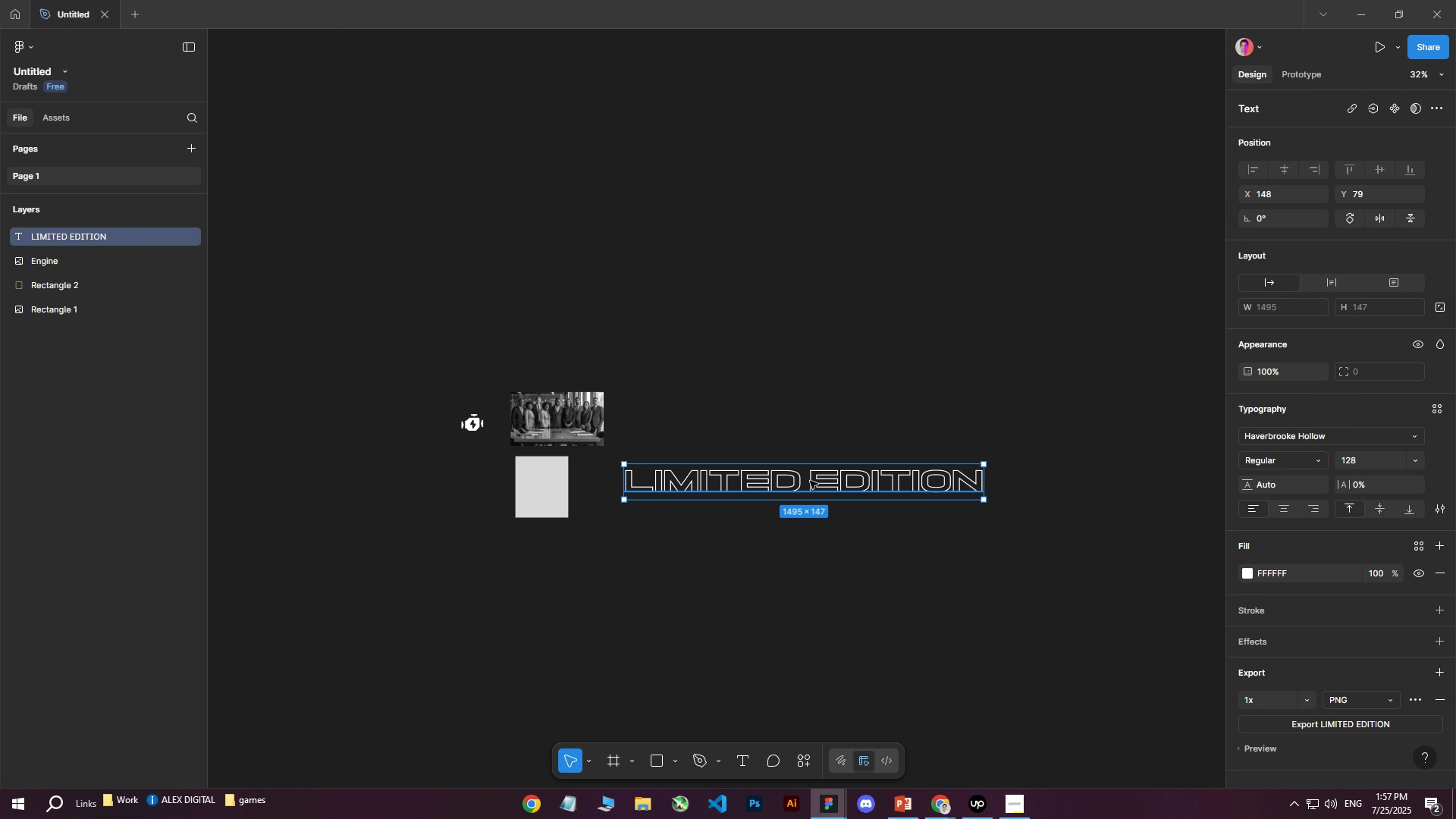 
triple_click([810, 481])
 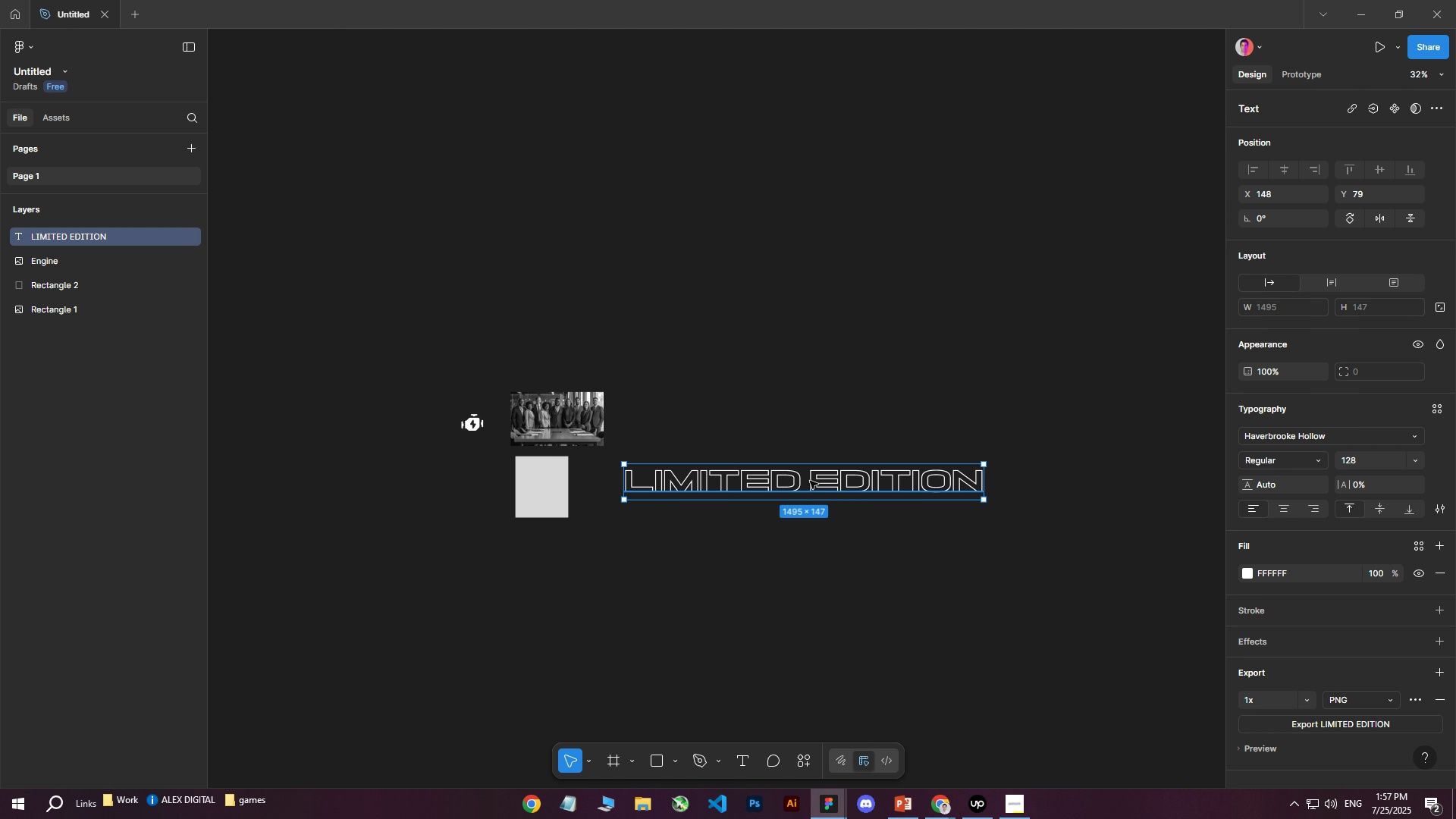 
triple_click([810, 481])
 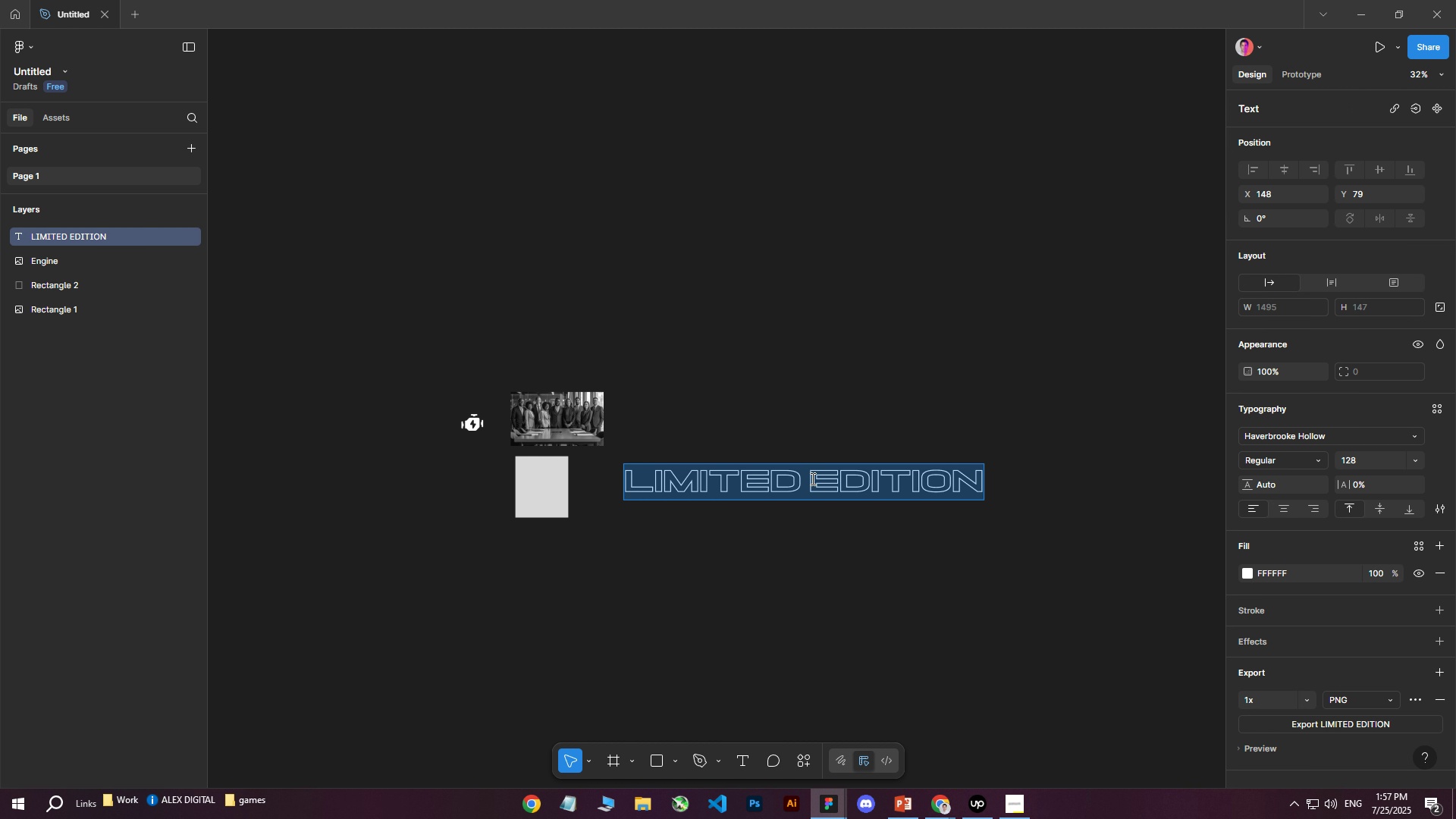 
triple_click([811, 479])
 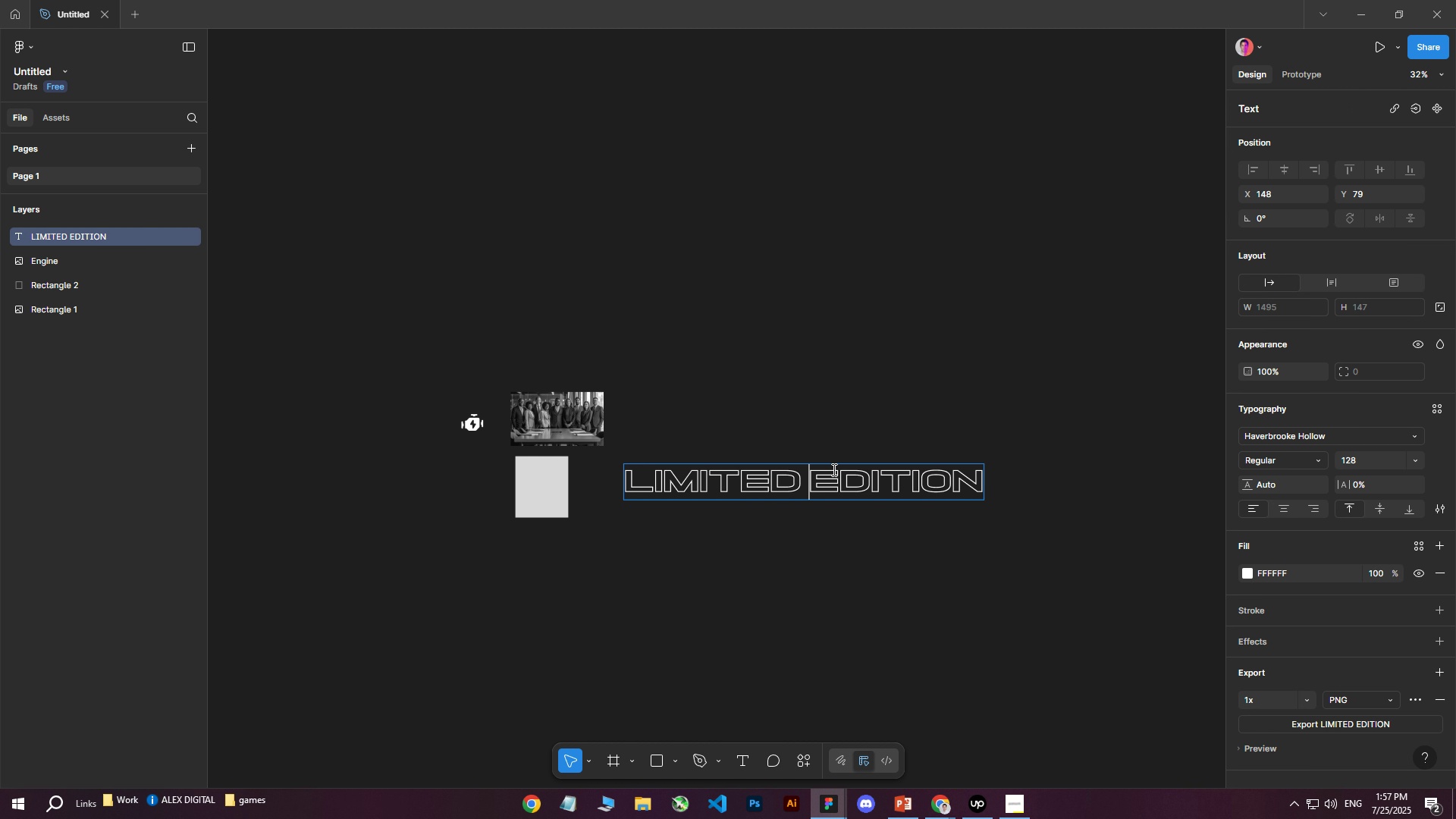 
key(Enter)
 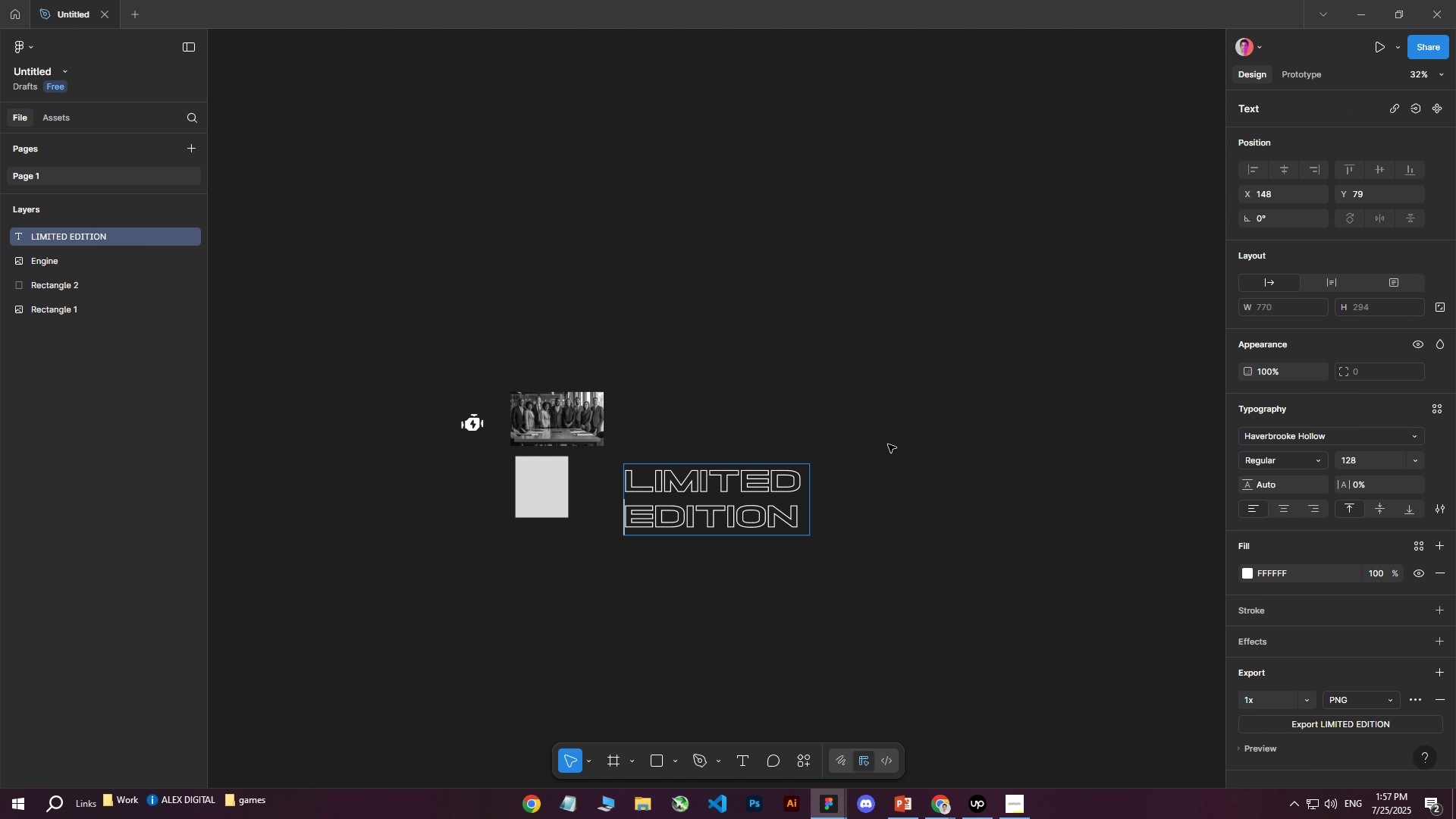 
left_click([888, 444])
 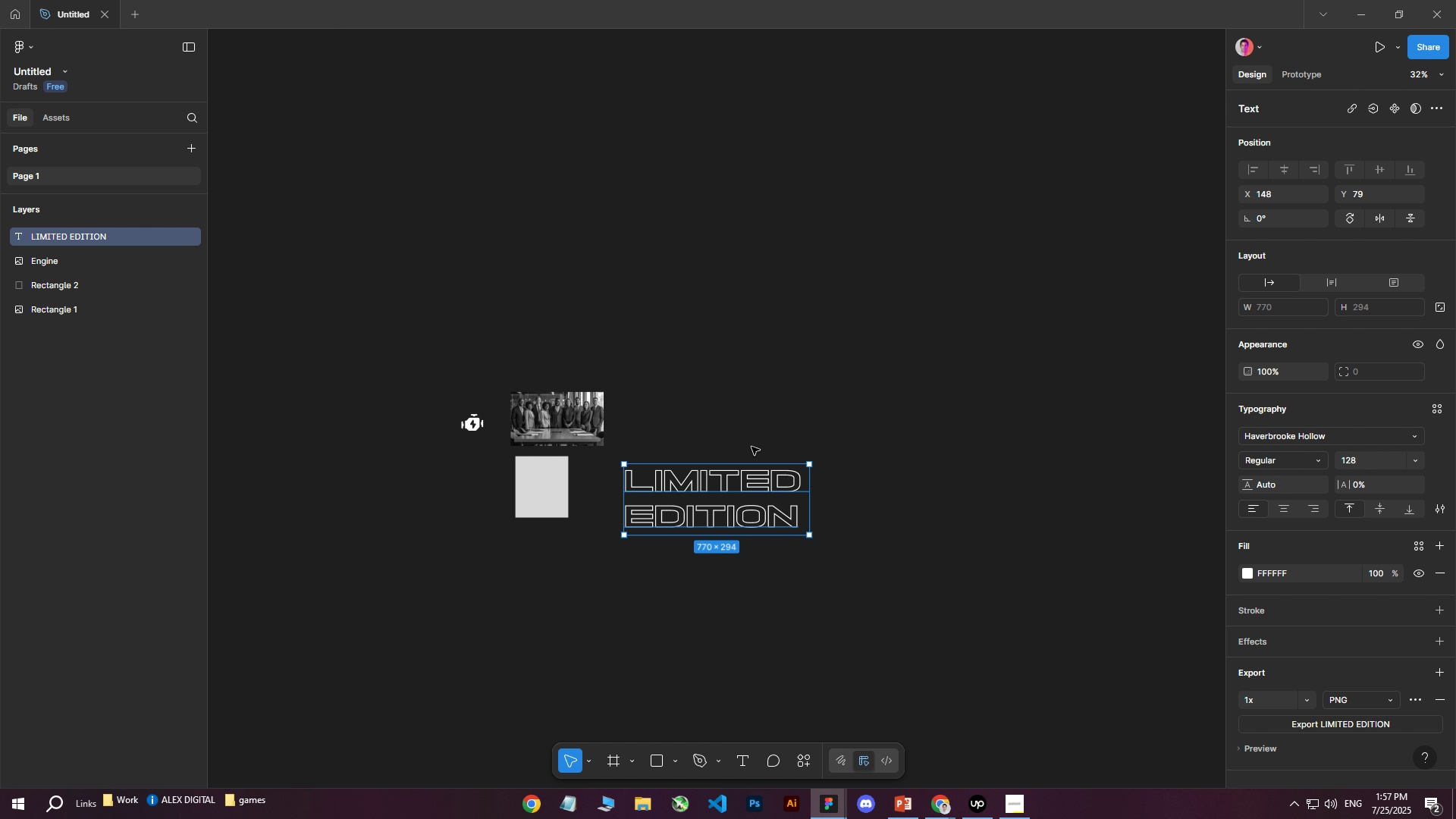 
left_click_drag(start_coordinate=[650, 413], to_coordinate=[880, 659])
 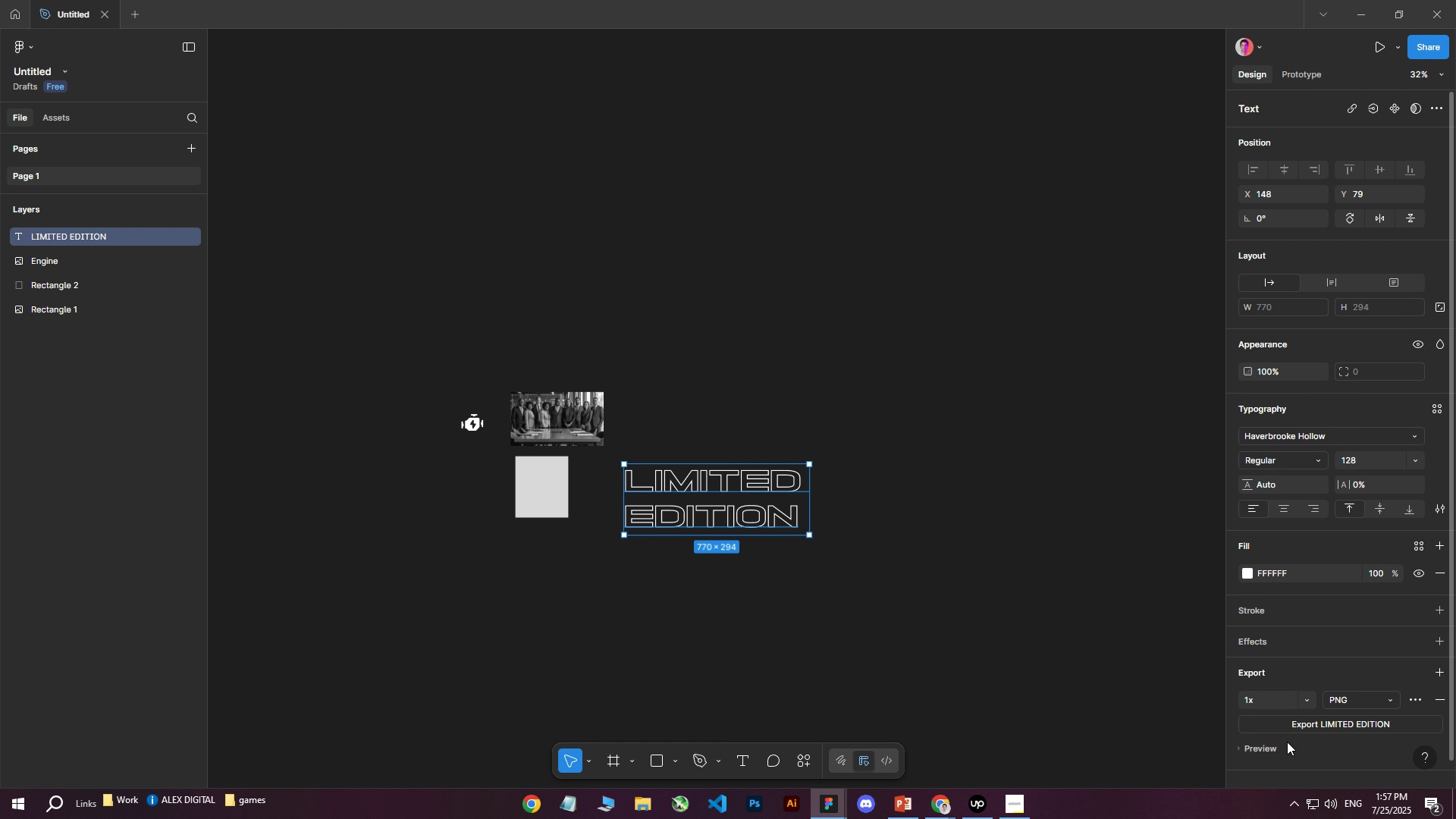 
left_click([1292, 727])
 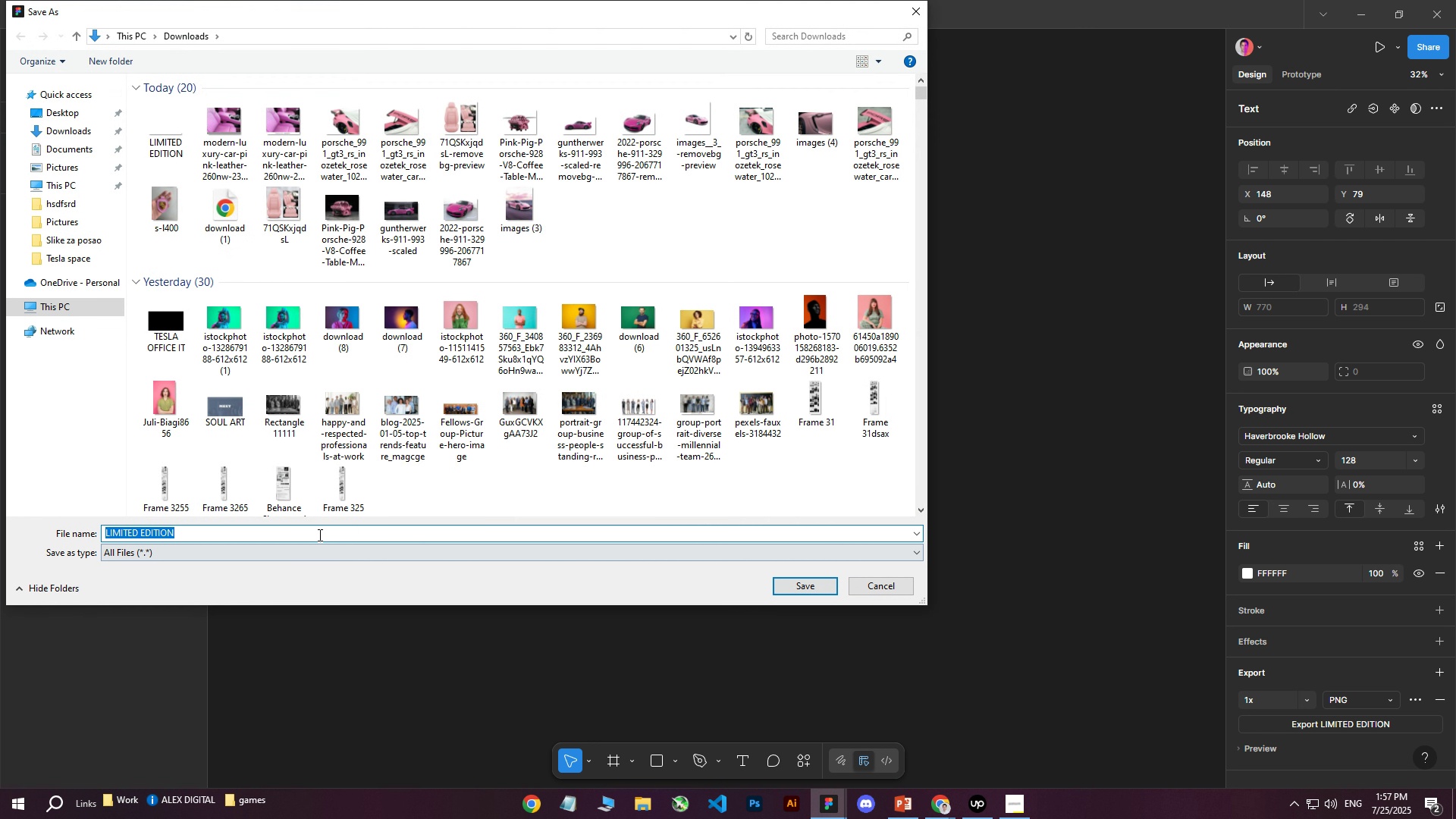 
left_click([266, 534])
 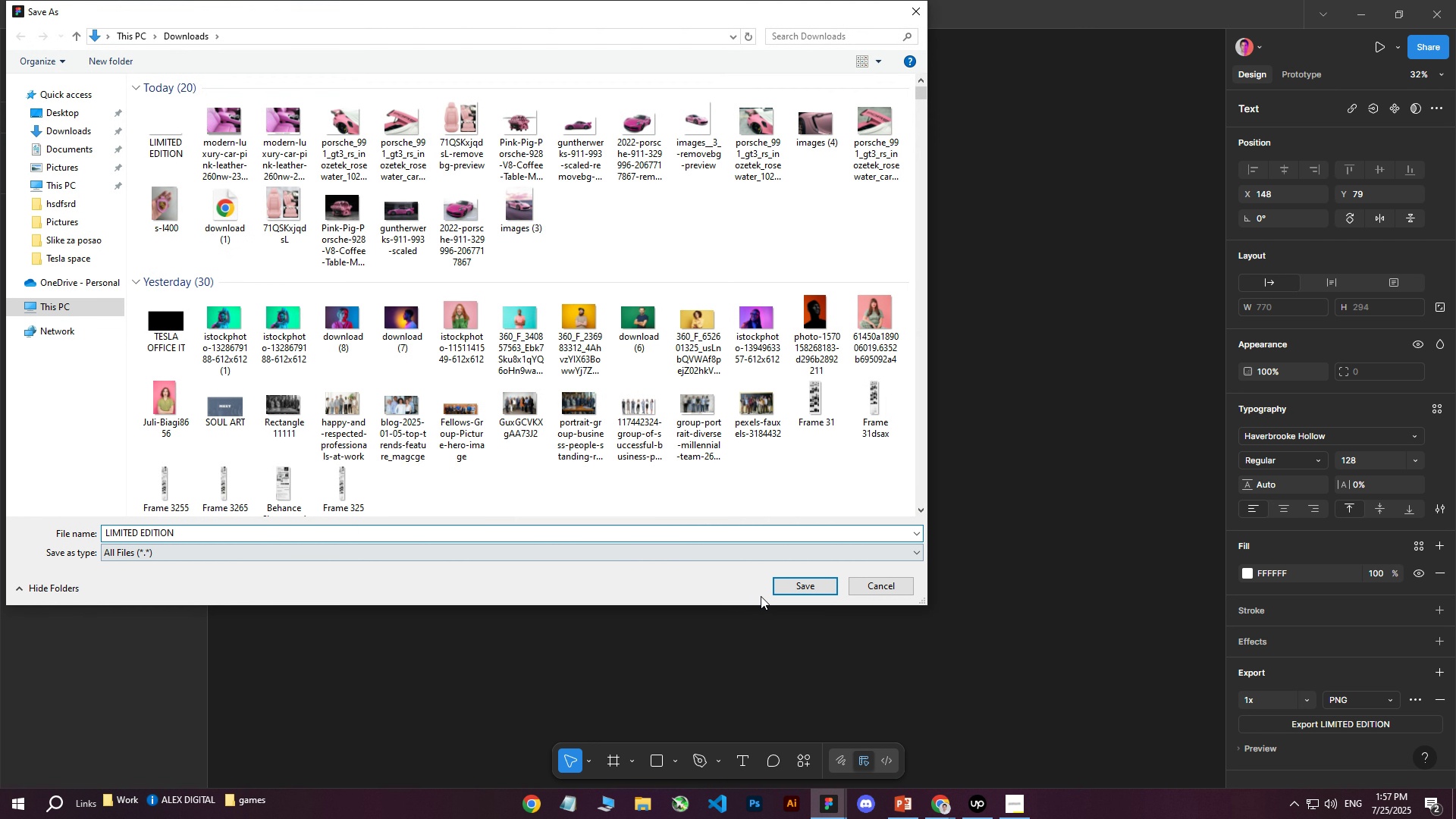 
key(1)
 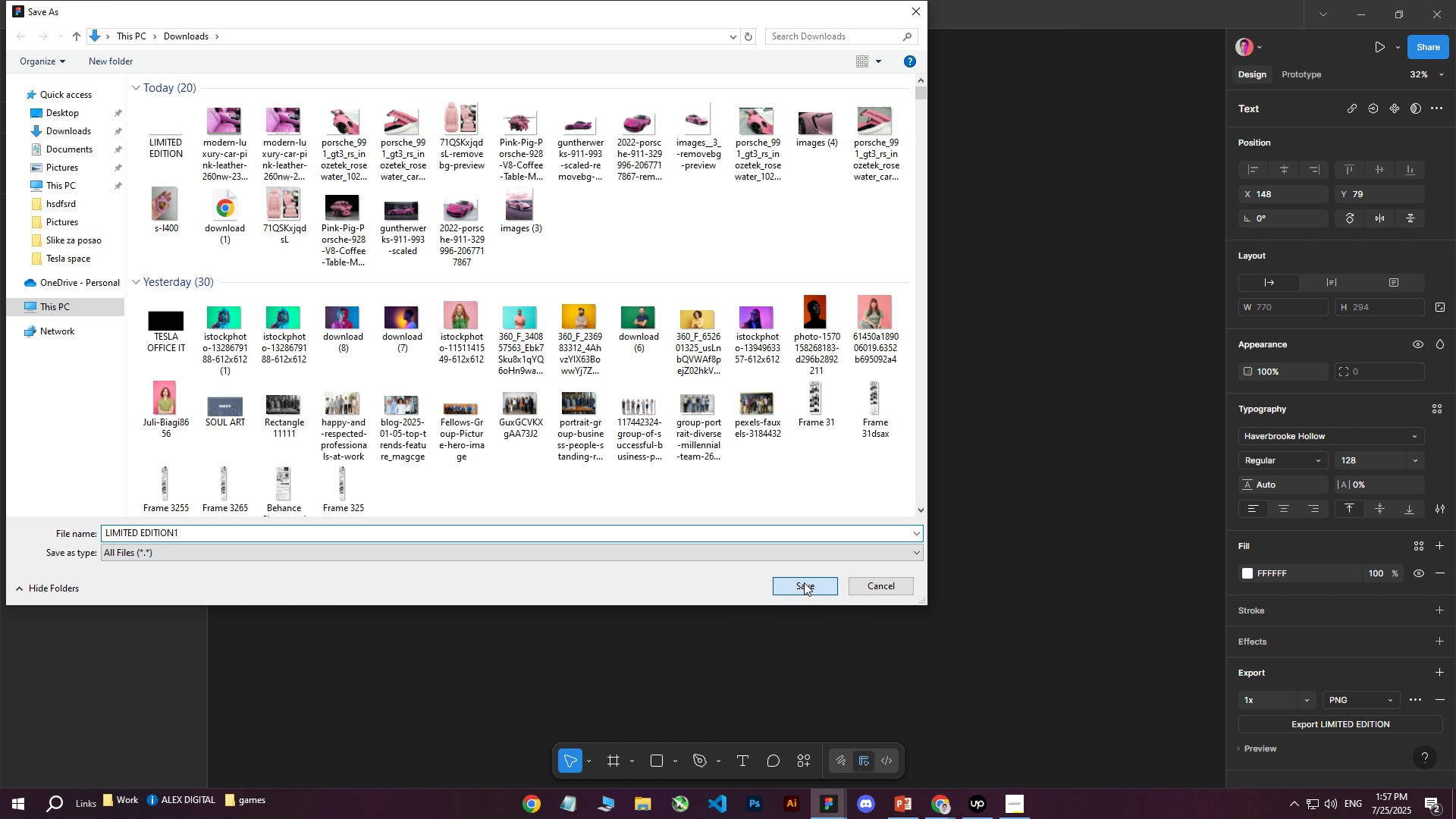 
left_click([804, 582])
 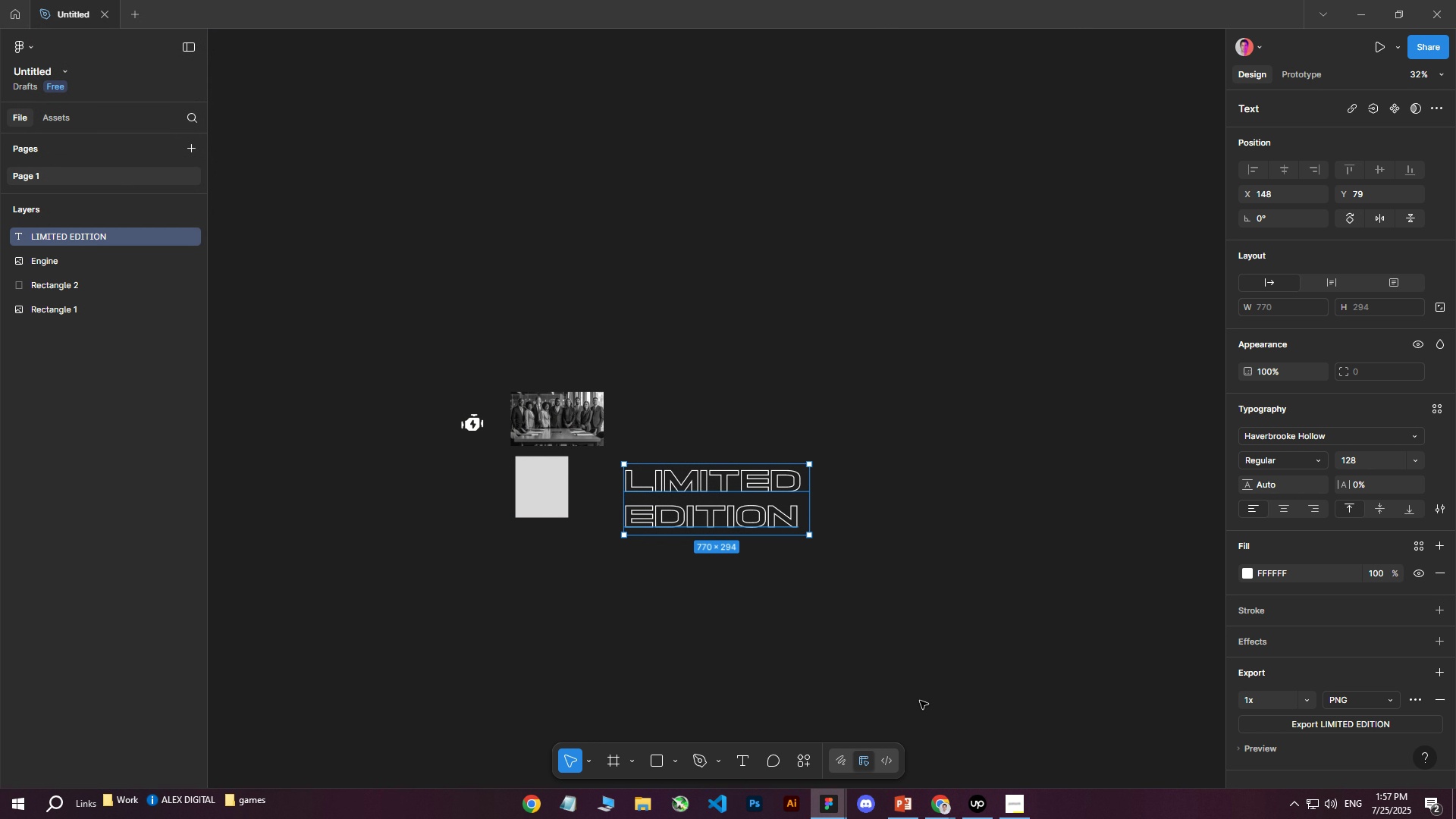 
left_click([940, 802])
 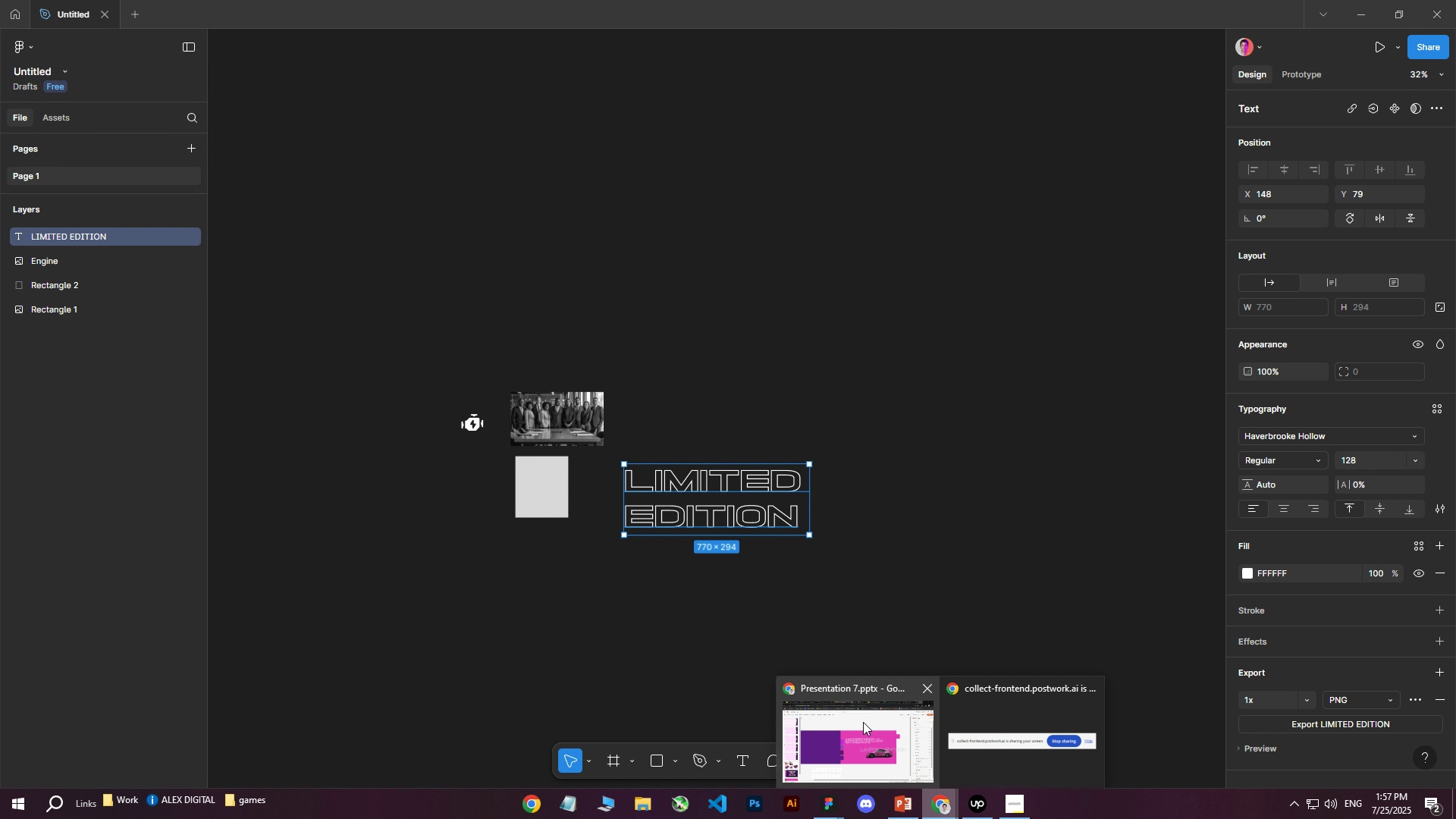 
left_click([861, 722])
 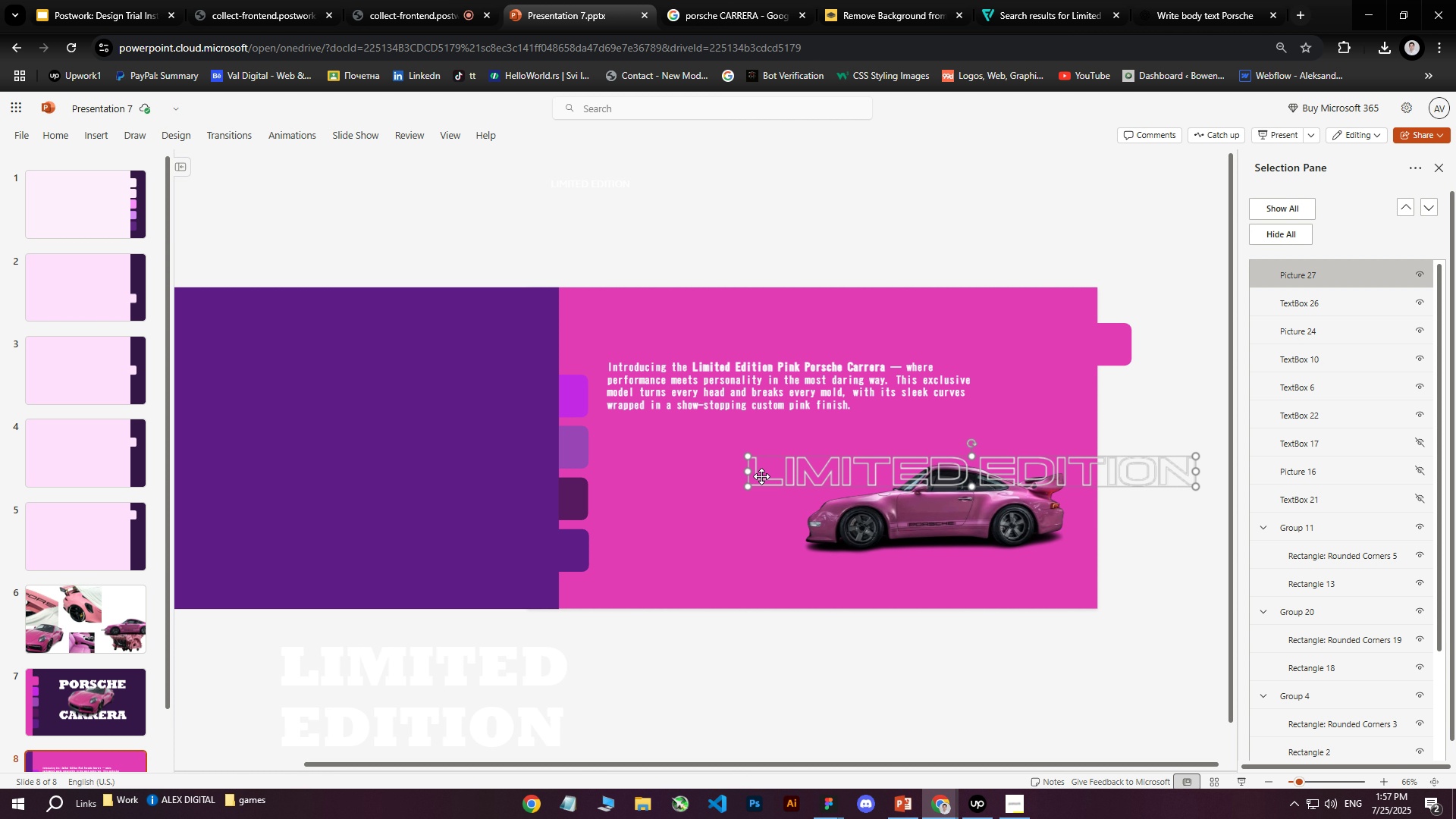 
left_click_drag(start_coordinate=[894, 473], to_coordinate=[748, 681])
 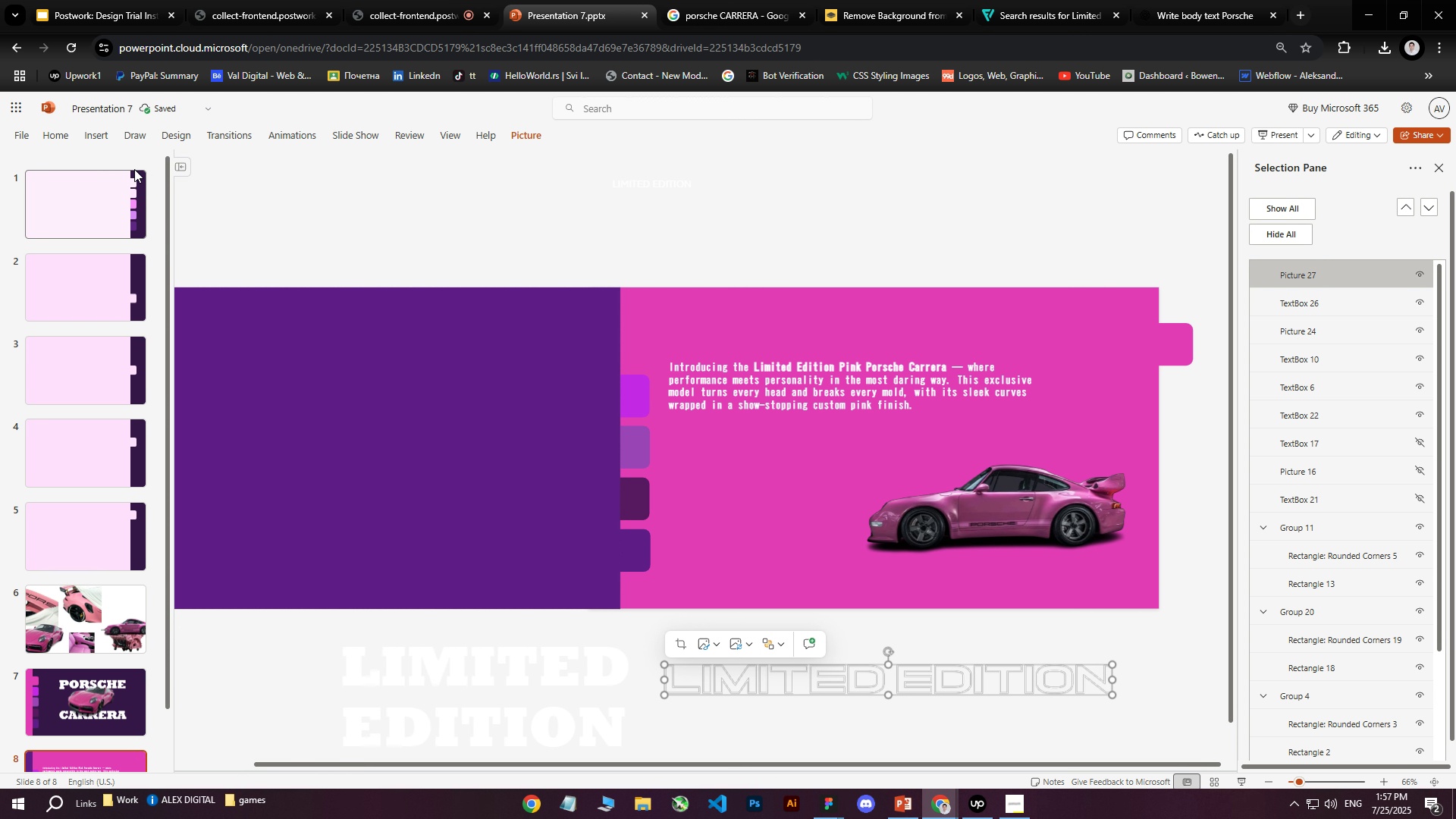 
left_click([102, 130])
 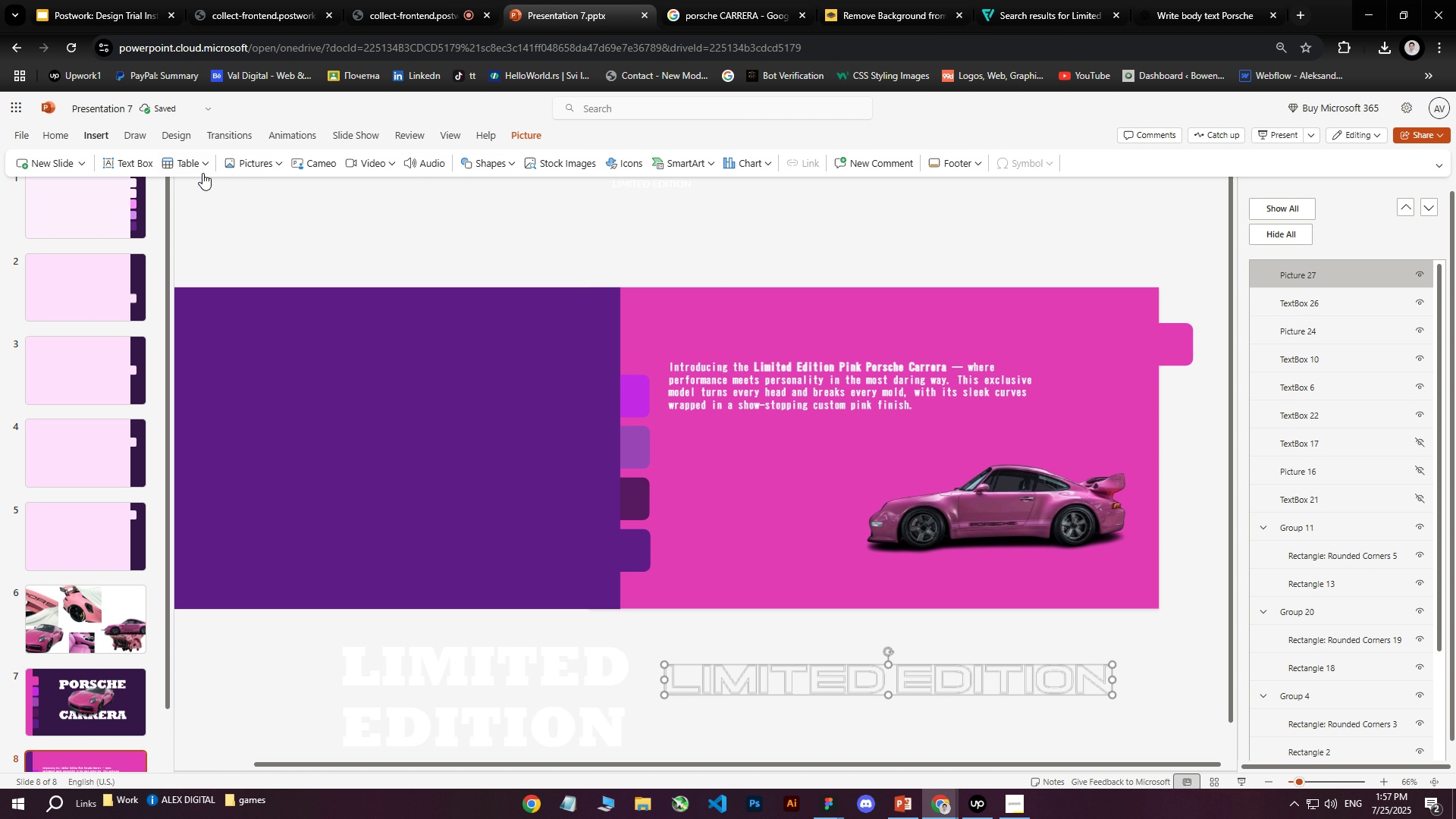 
left_click([242, 157])
 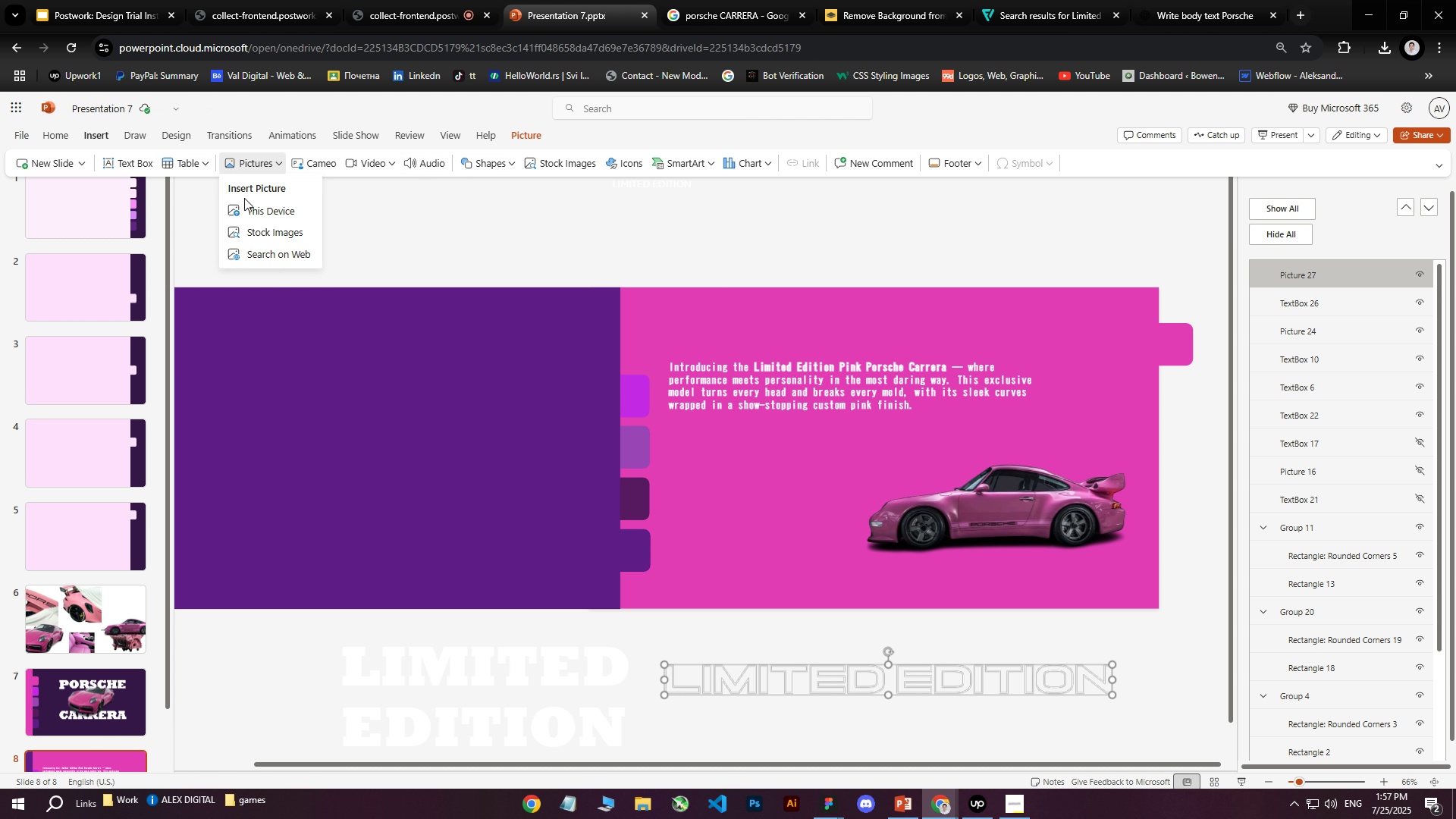 
left_click([244, 202])
 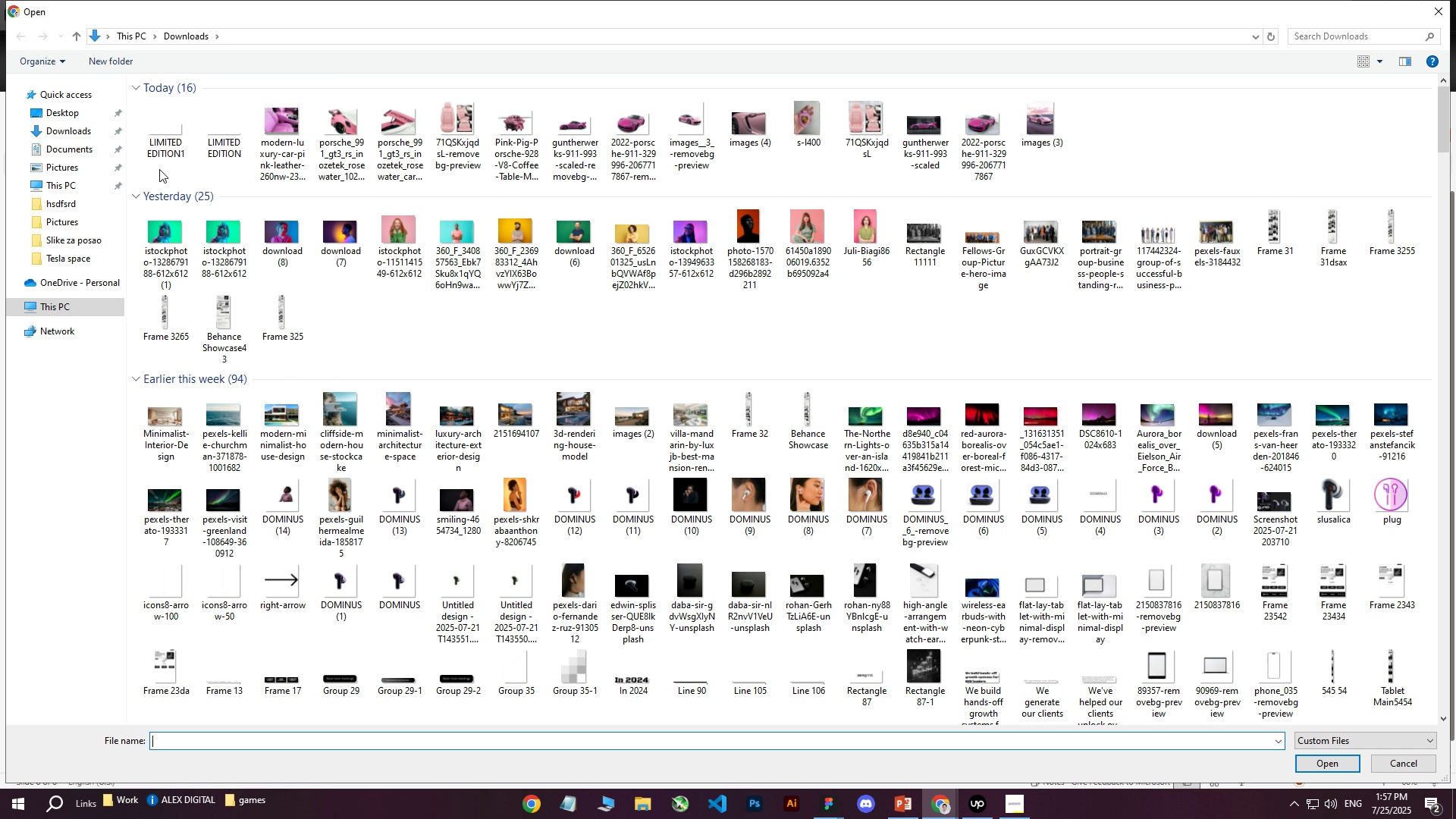 
left_click([158, 138])
 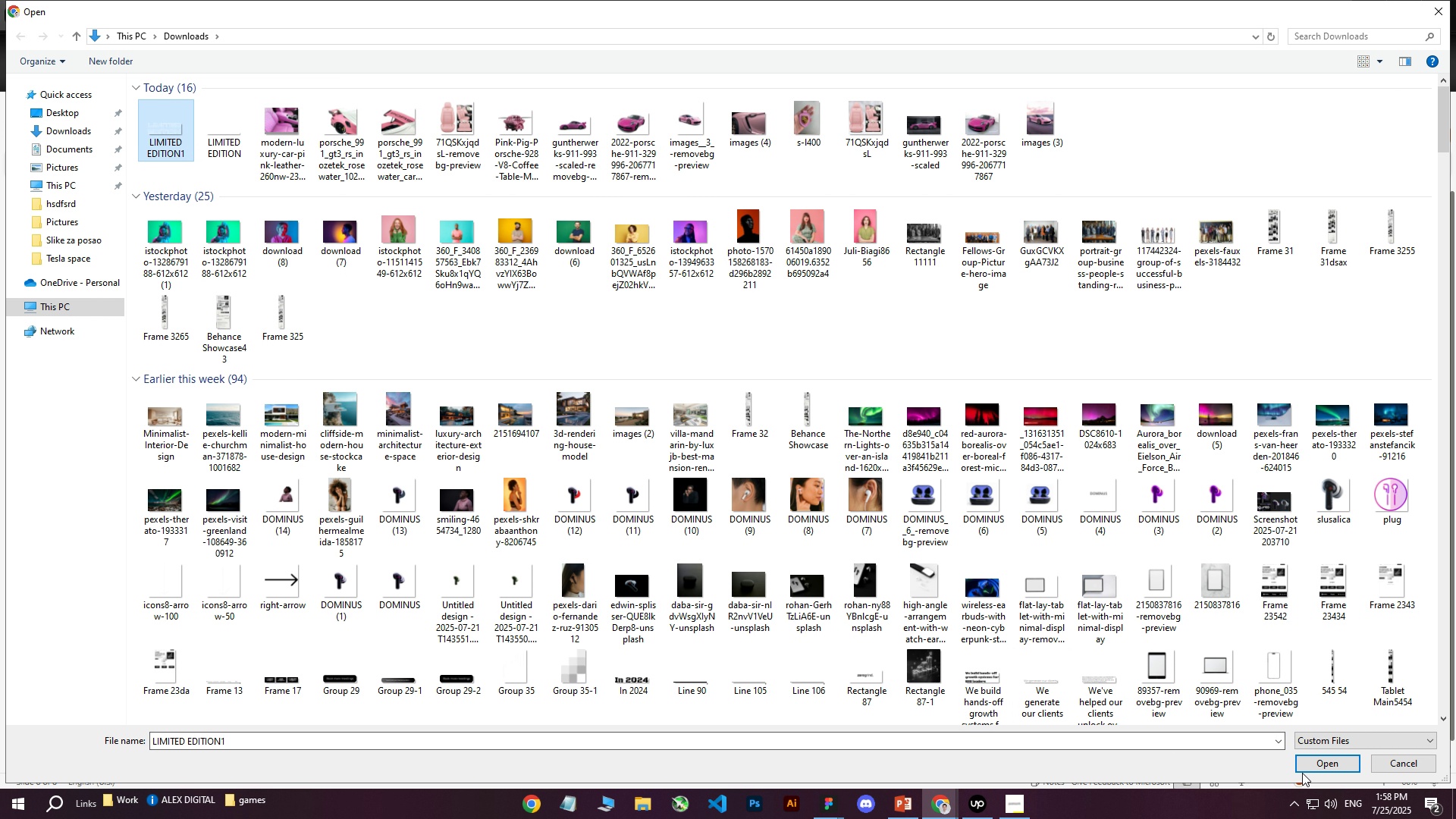 
left_click([1315, 765])
 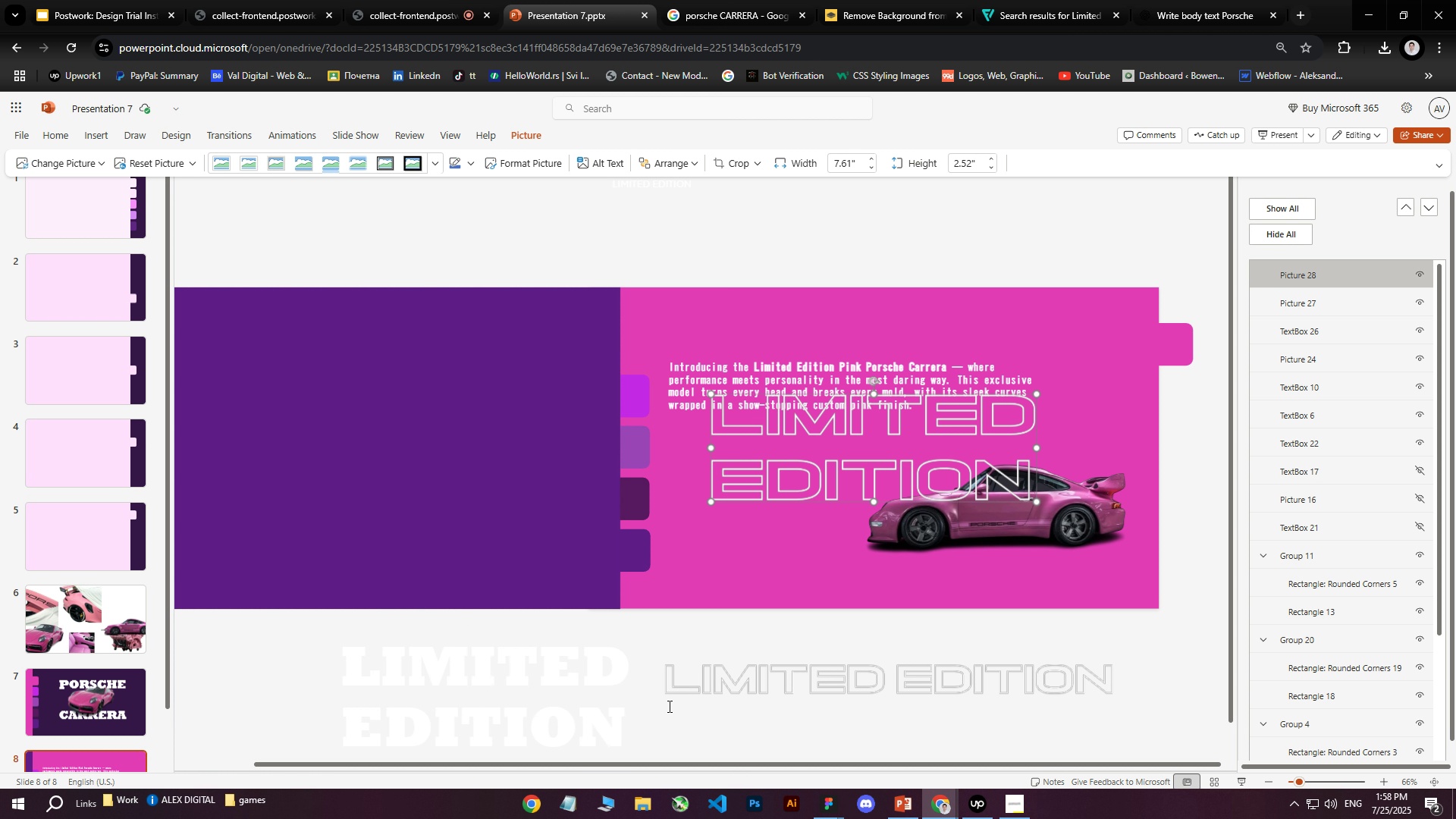 
wait(18.83)
 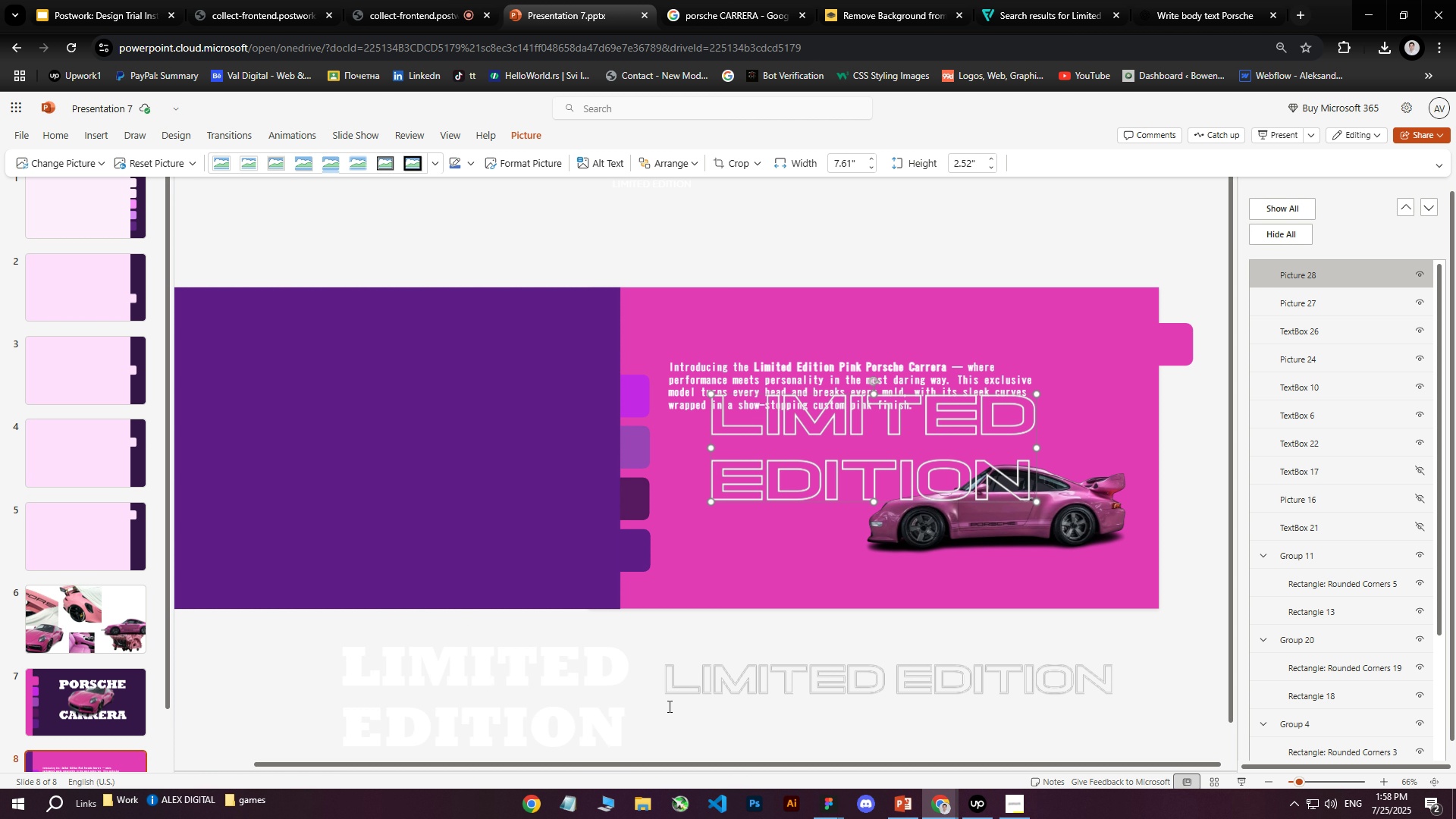 
left_click_drag(start_coordinate=[863, 461], to_coordinate=[965, 512])
 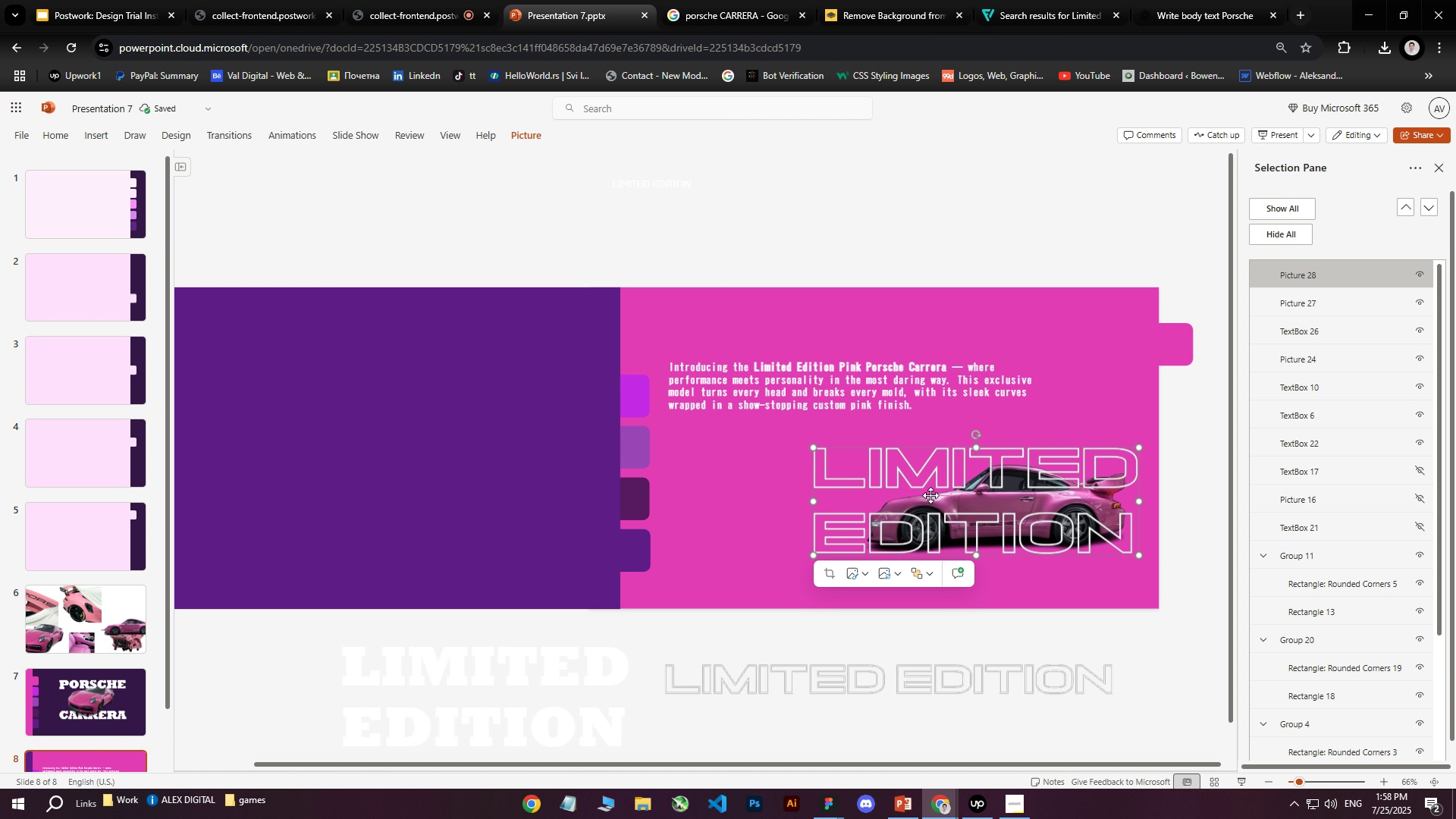 
double_click([930, 495])
 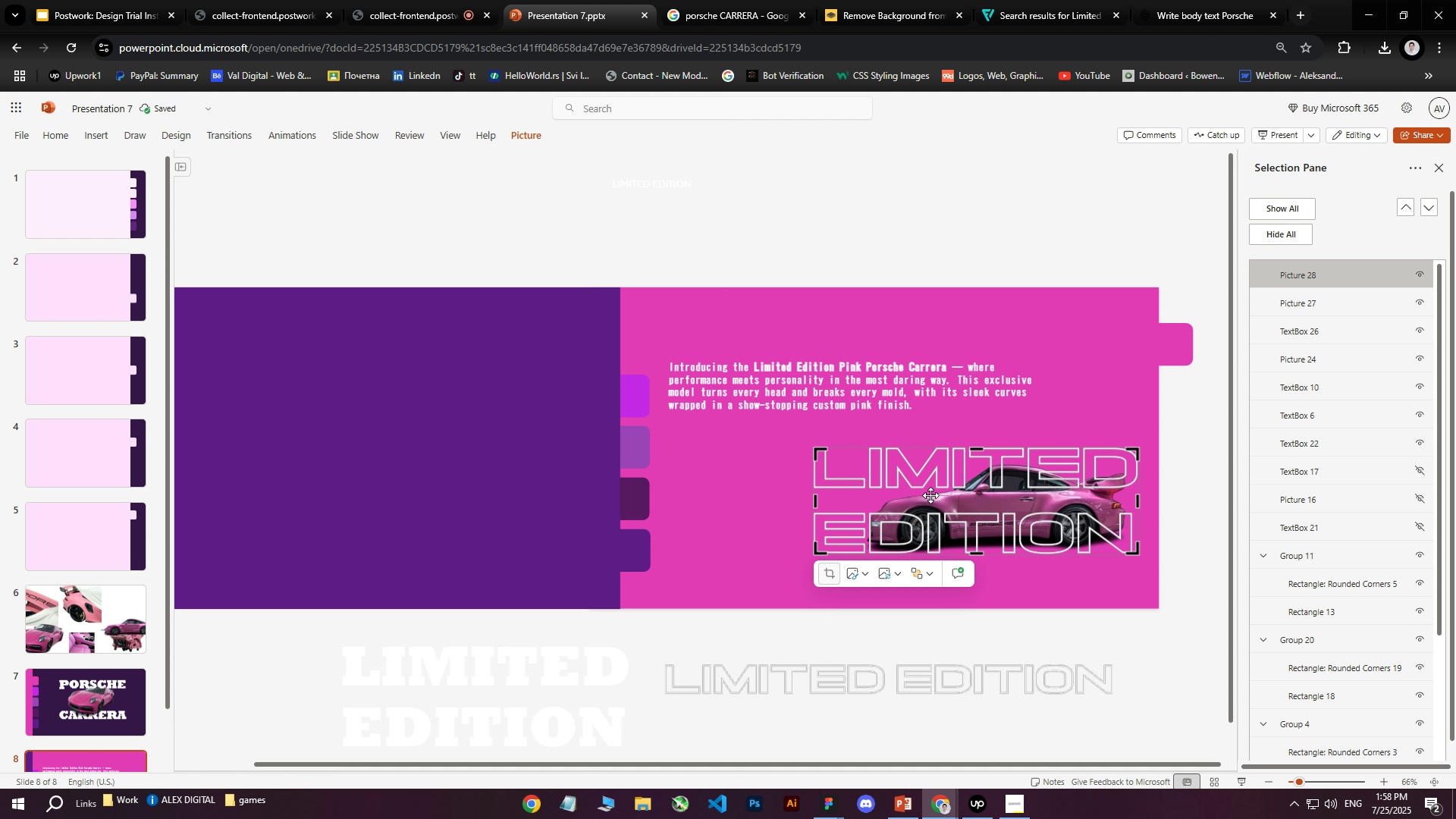 
triple_click([930, 495])
 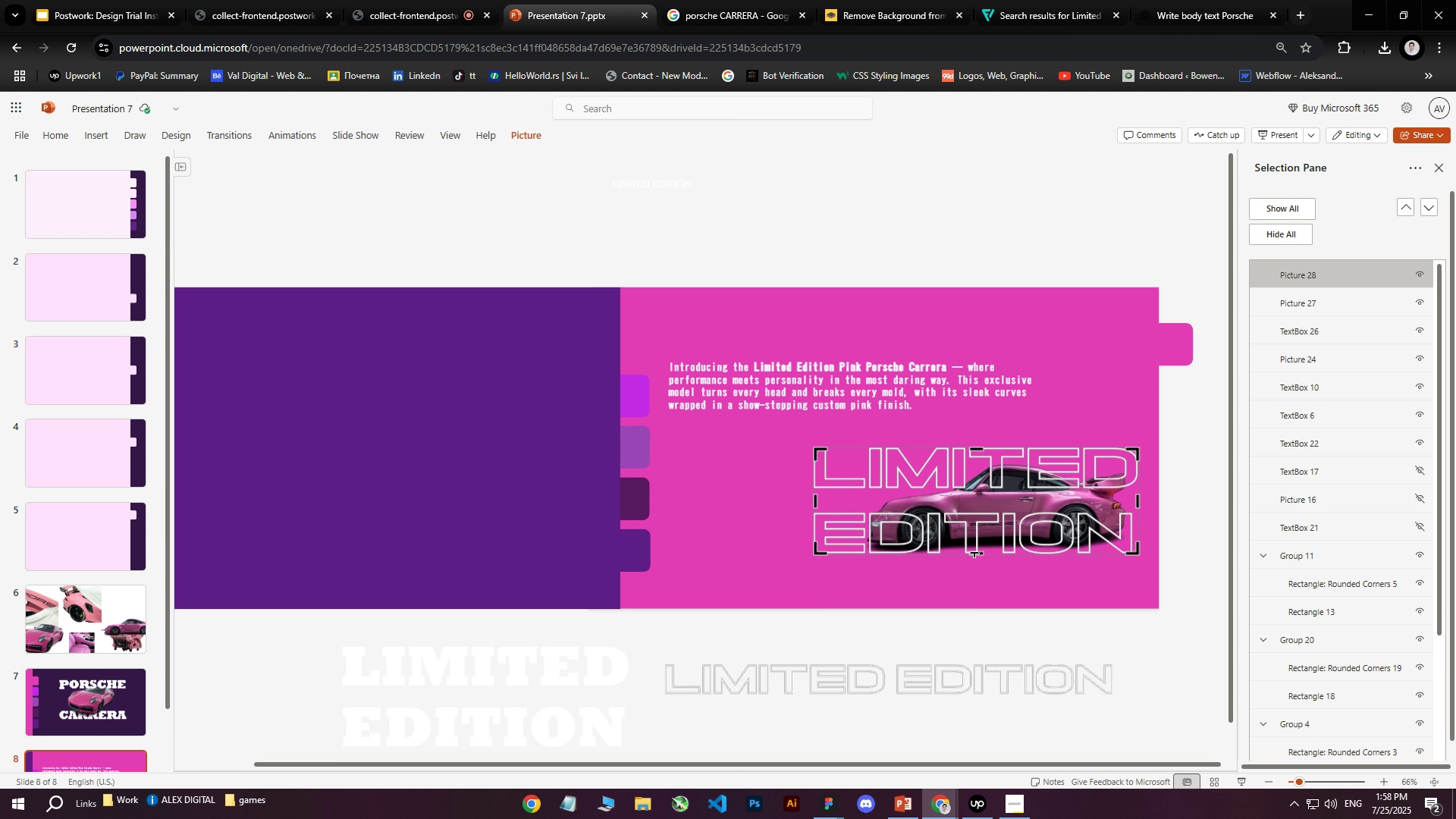 
double_click([897, 488])
 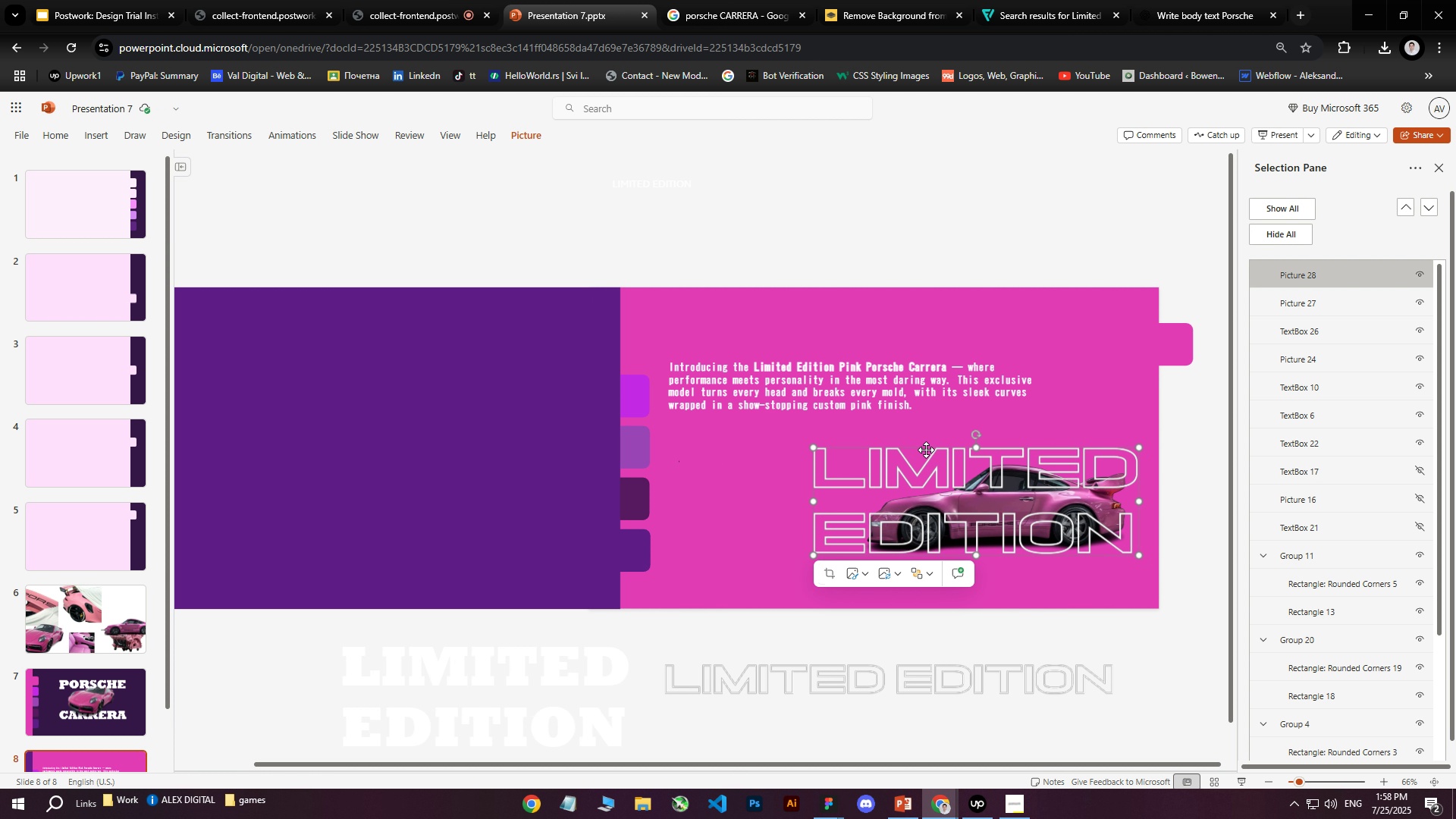 
left_click_drag(start_coordinate=[927, 449], to_coordinate=[767, 331])
 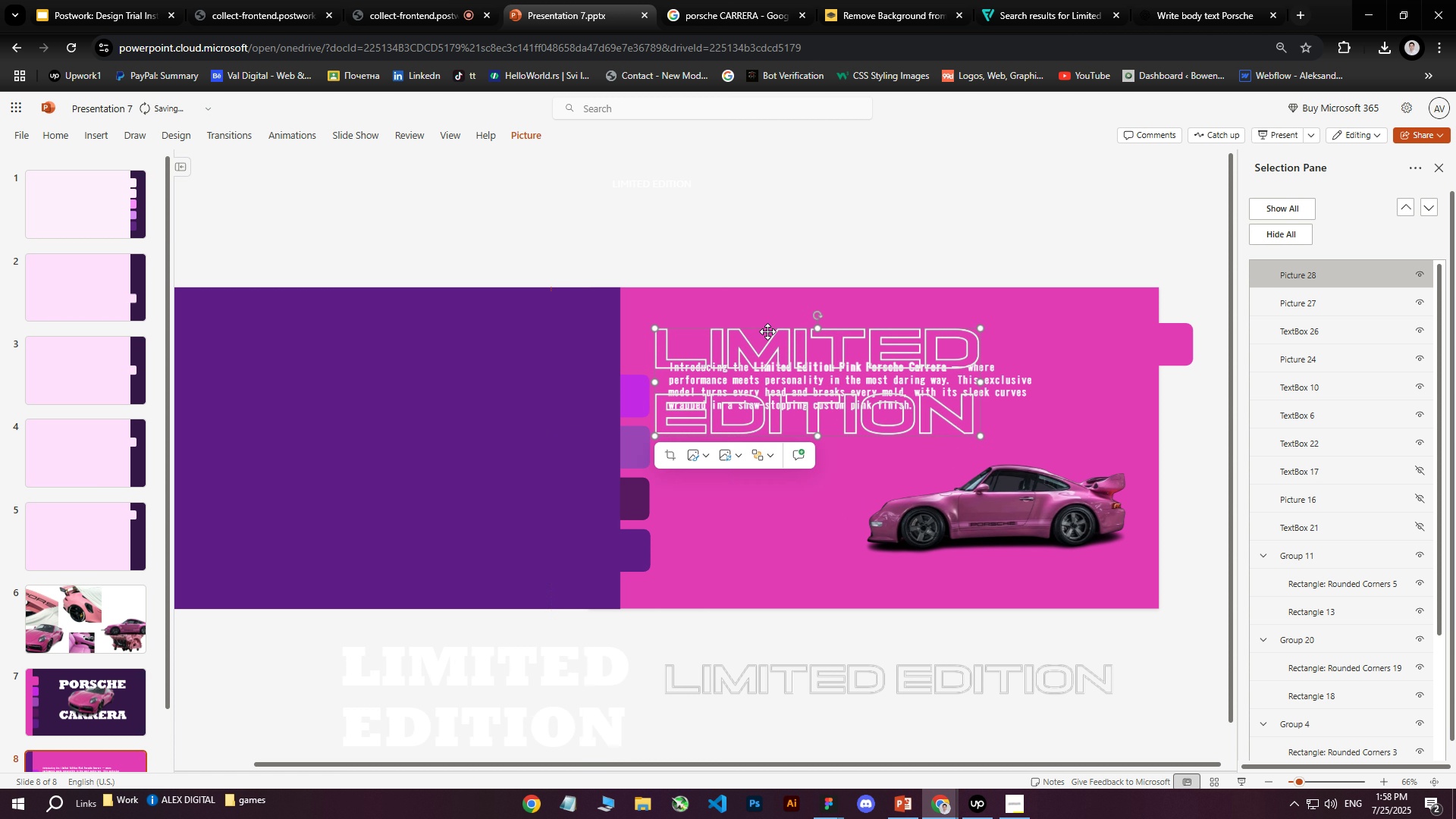 
key(Control+D)
 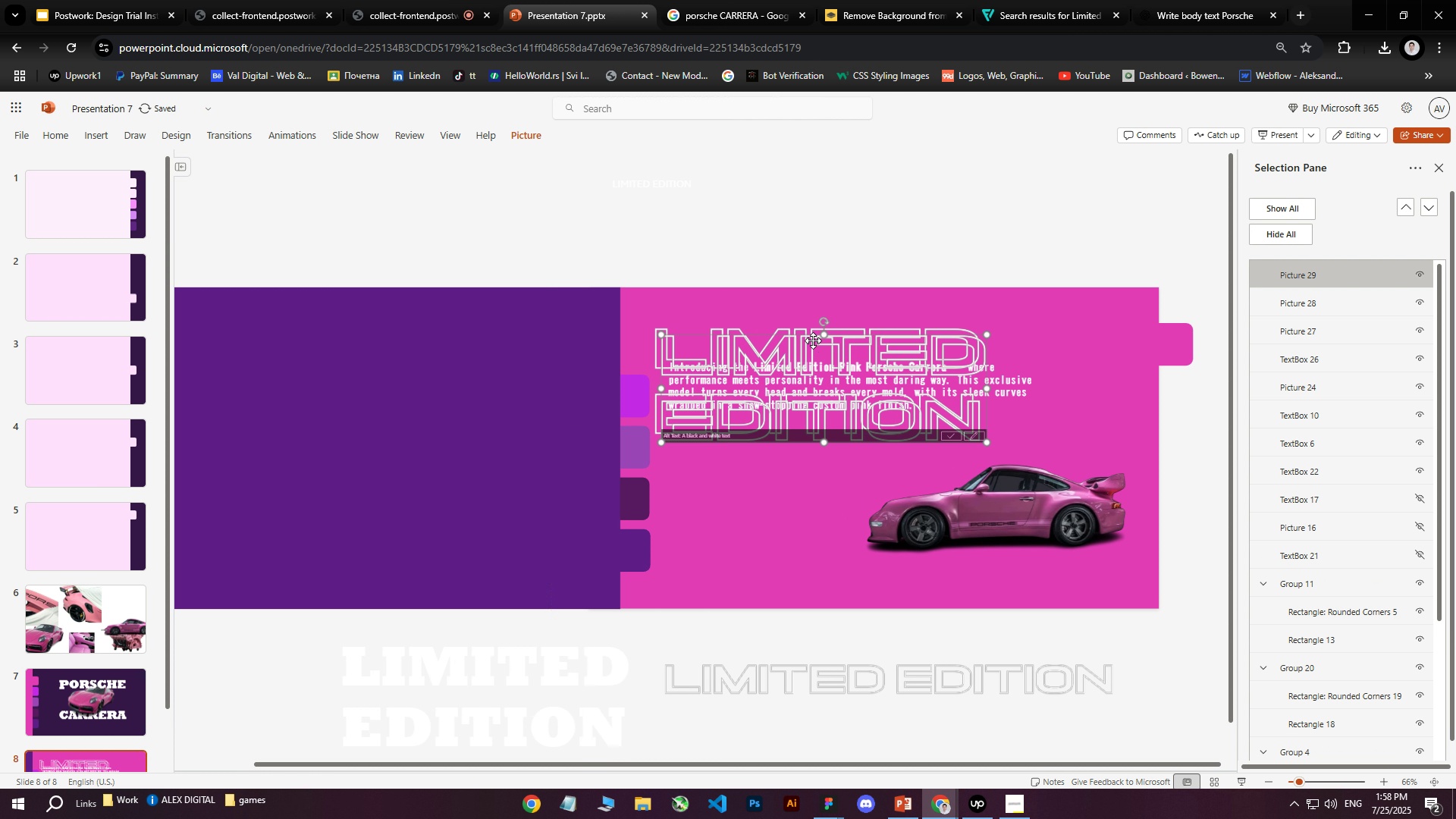 
left_click_drag(start_coordinate=[814, 339], to_coordinate=[811, 457])
 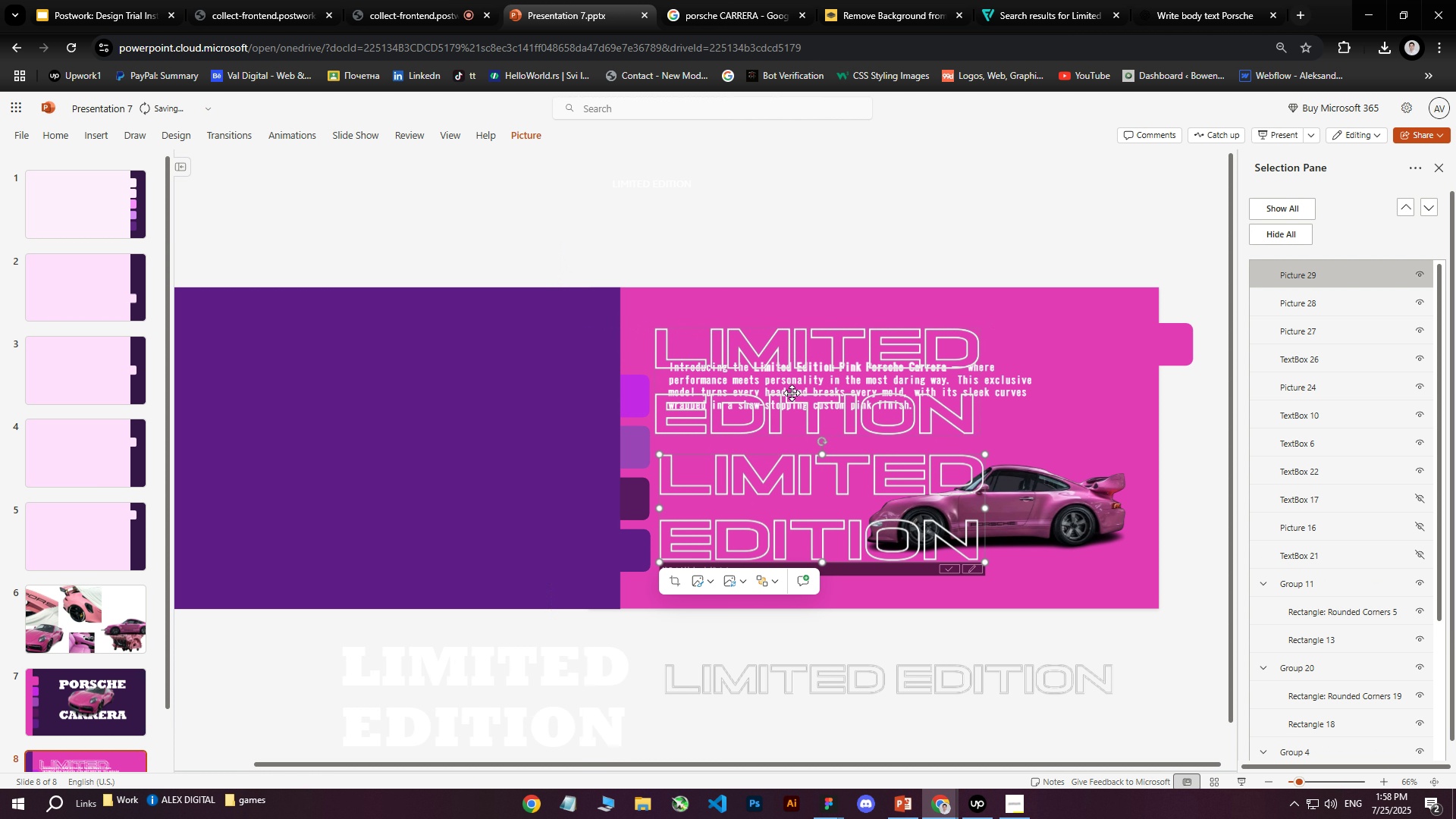 
left_click([792, 393])
 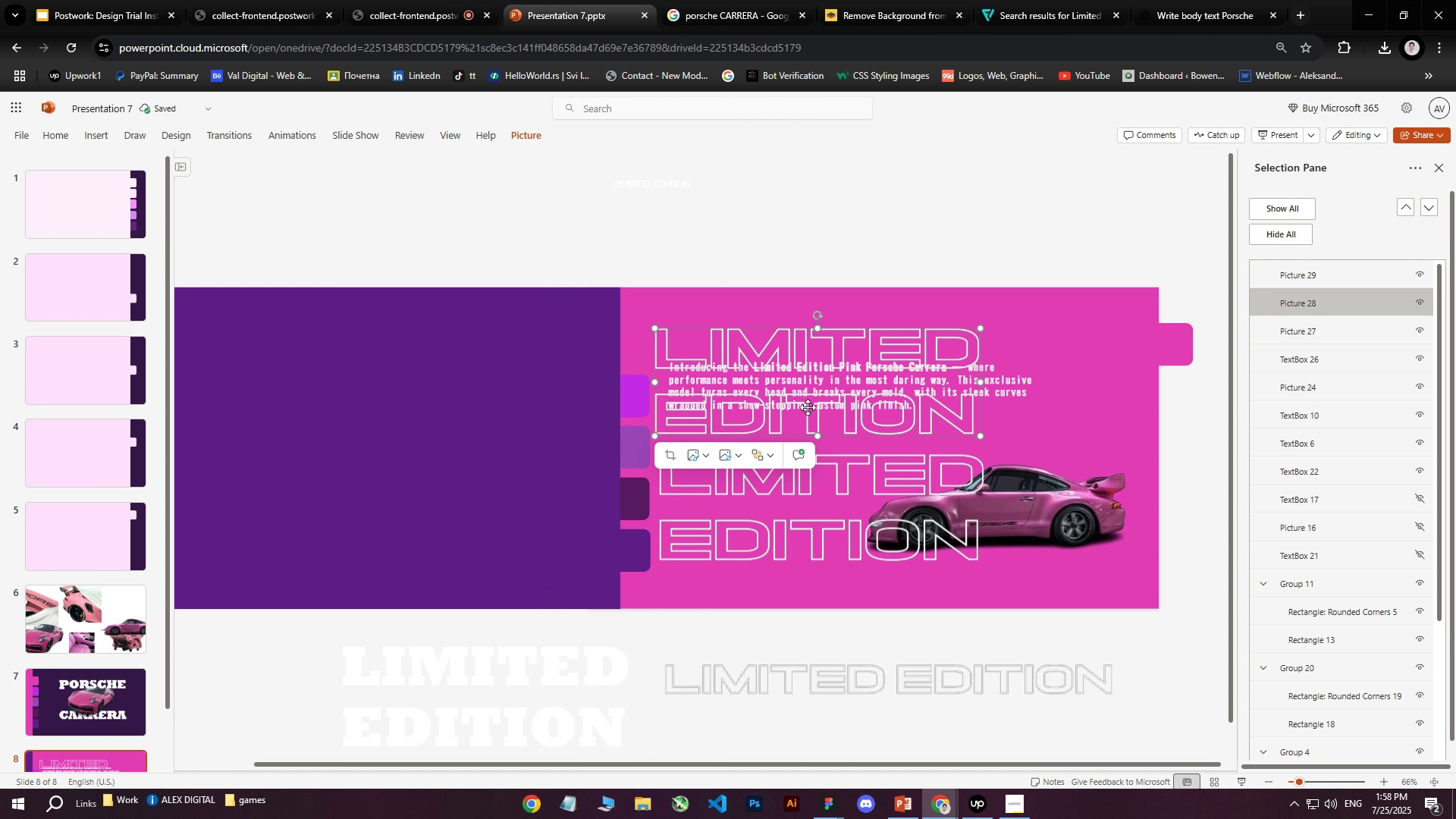 
double_click([808, 407])
 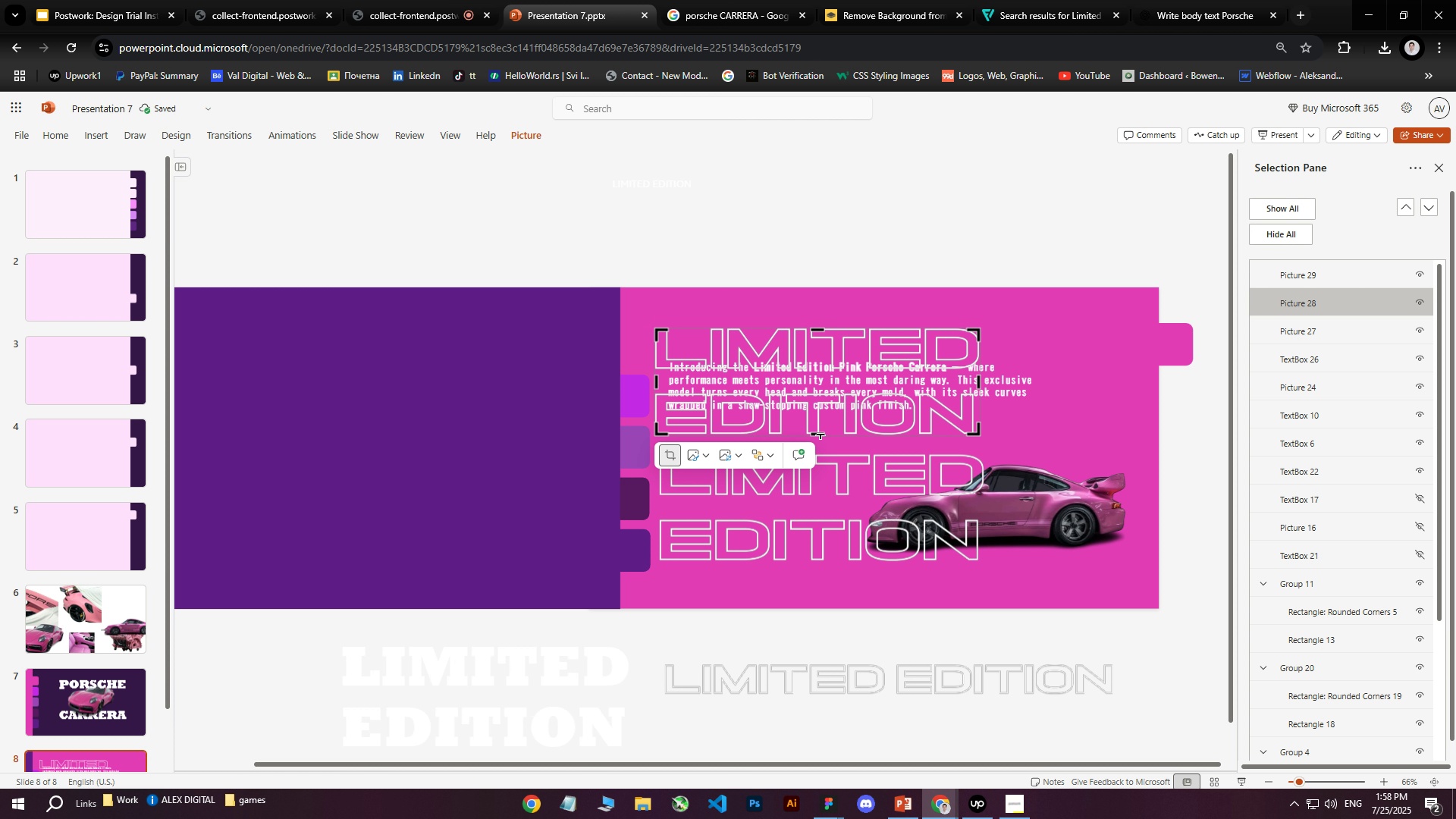 
left_click_drag(start_coordinate=[821, 434], to_coordinate=[823, 377])
 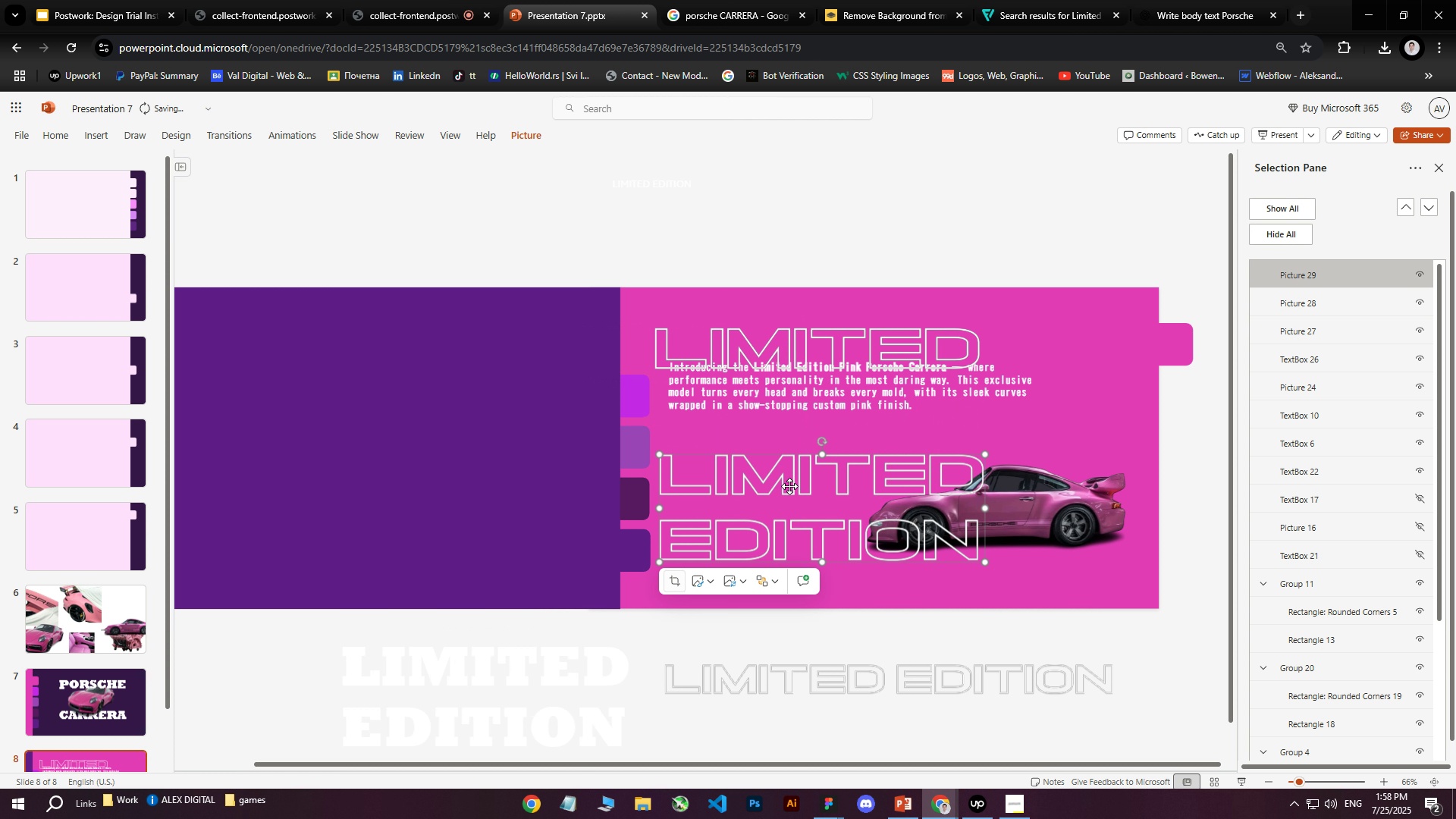 
double_click([789, 487])
 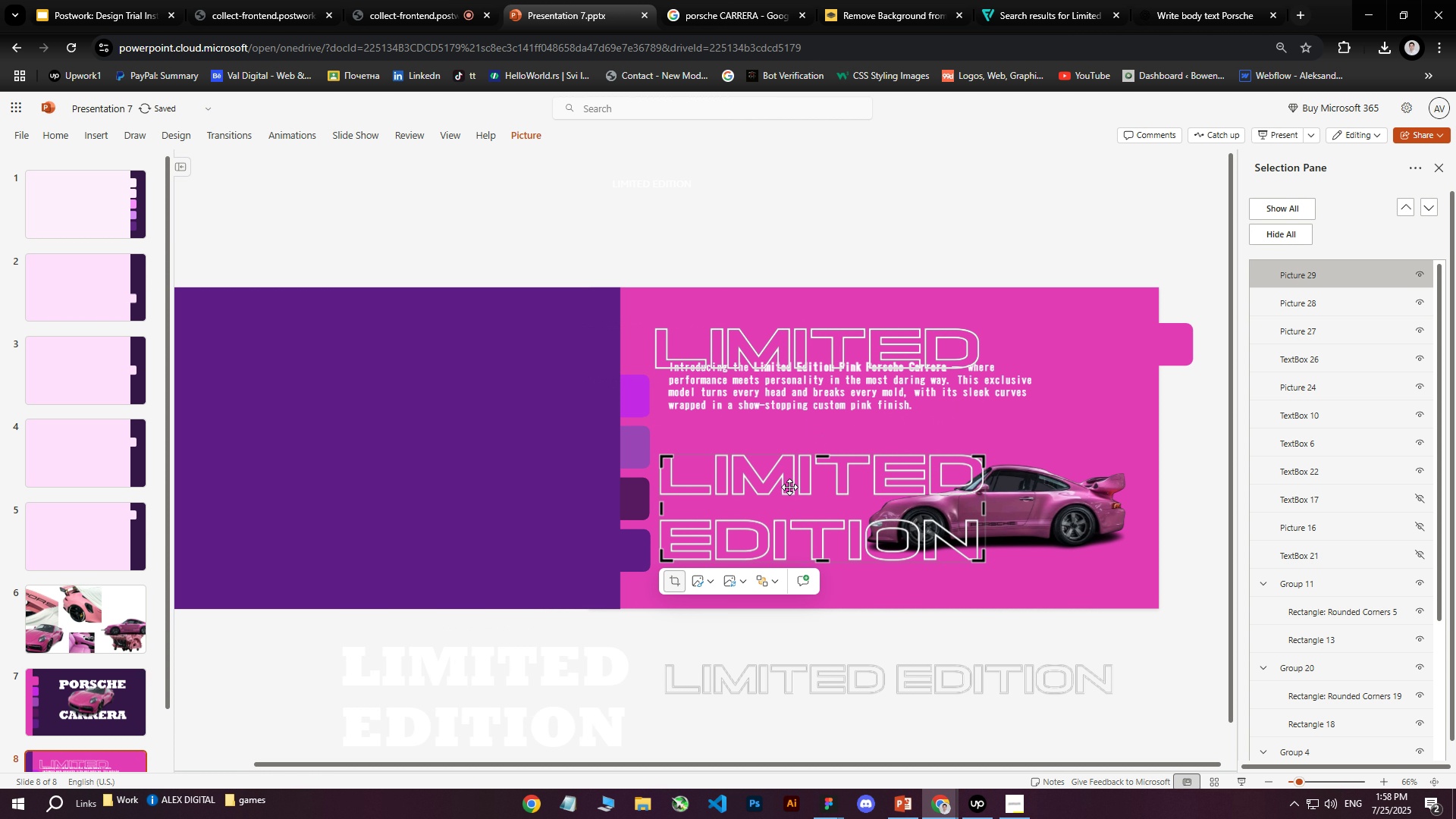 
triple_click([789, 487])
 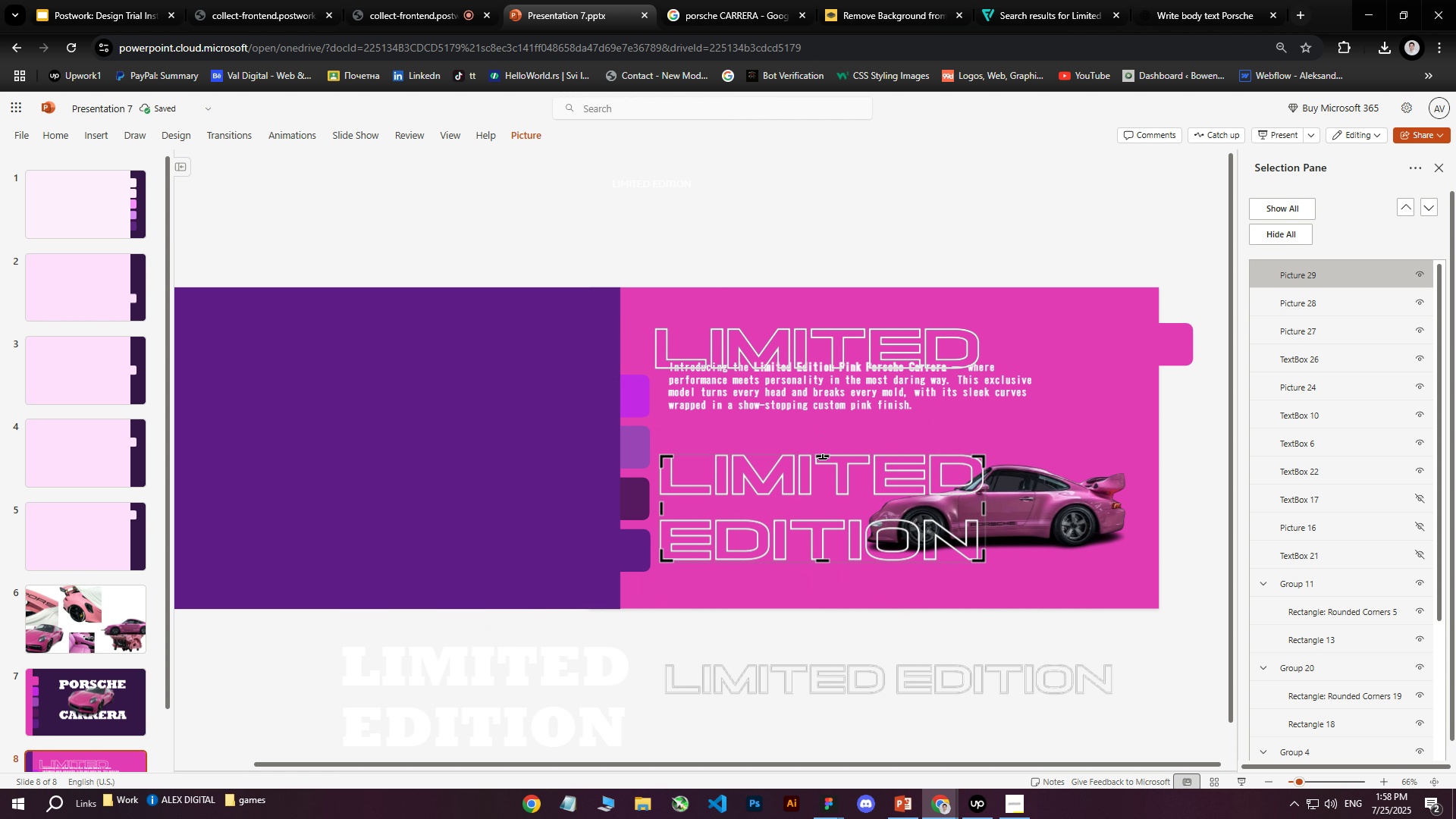 
left_click_drag(start_coordinate=[823, 457], to_coordinate=[824, 519])
 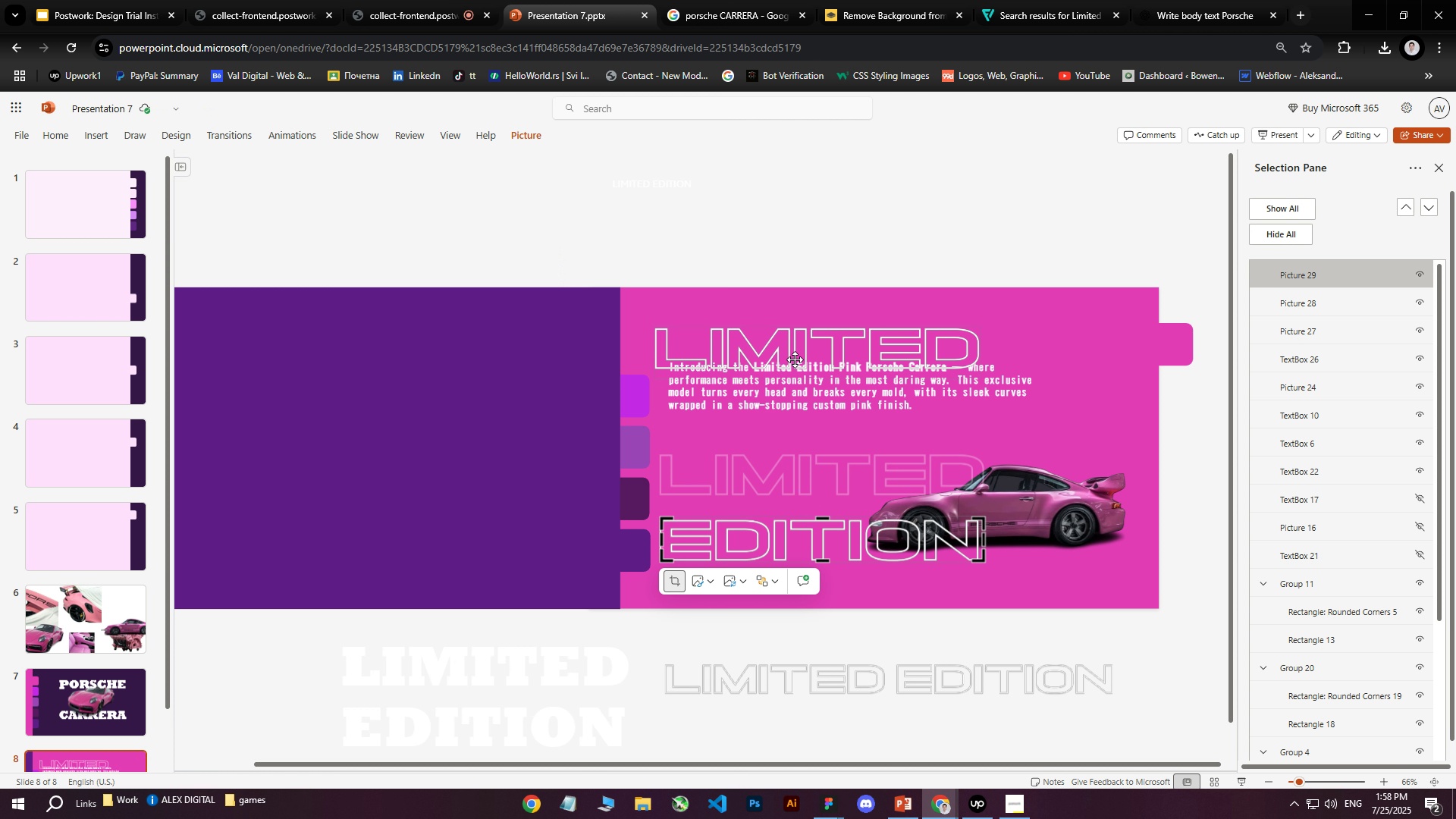 
left_click([795, 350])
 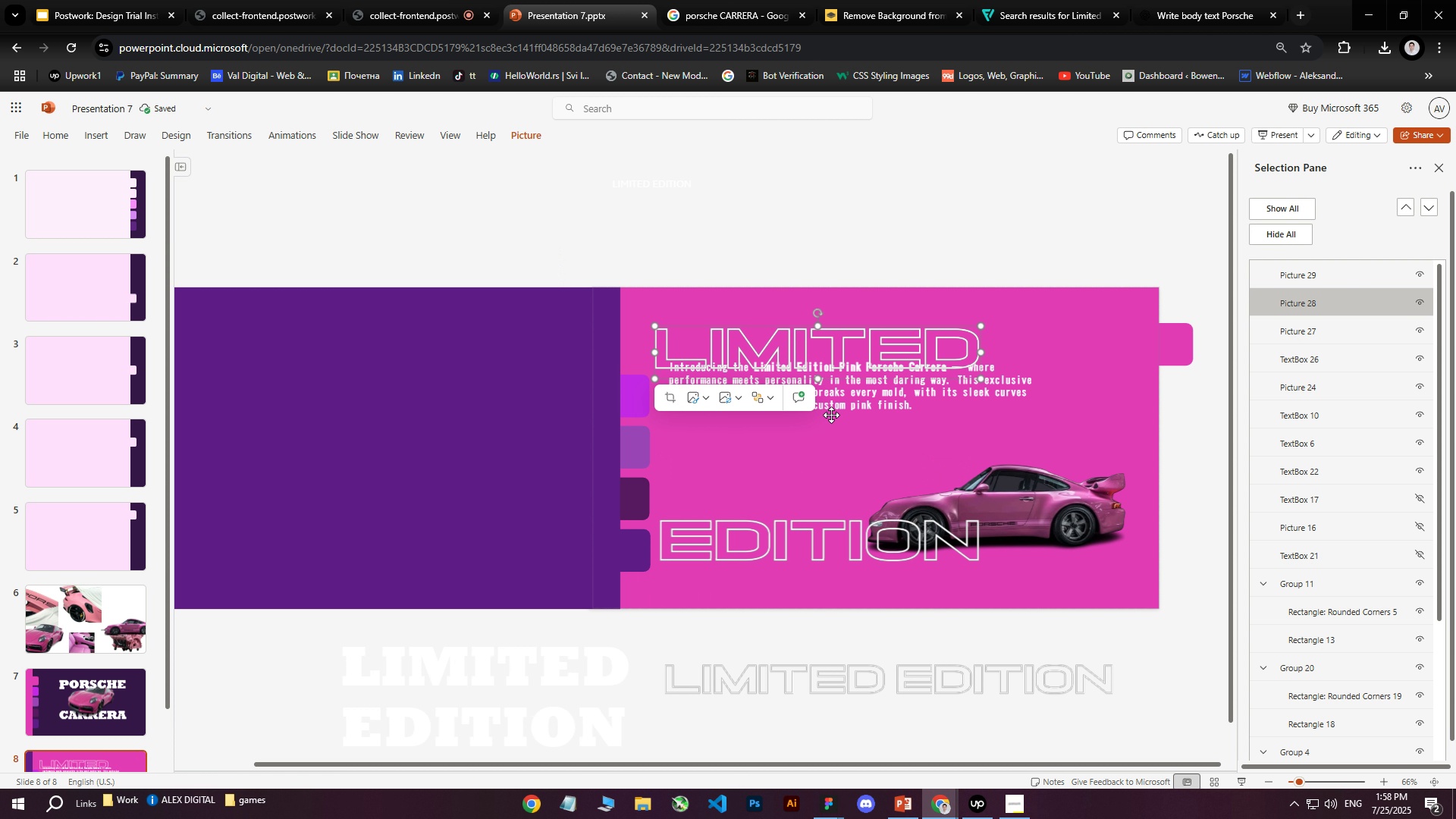 
left_click_drag(start_coordinate=[817, 350], to_coordinate=[990, 469])
 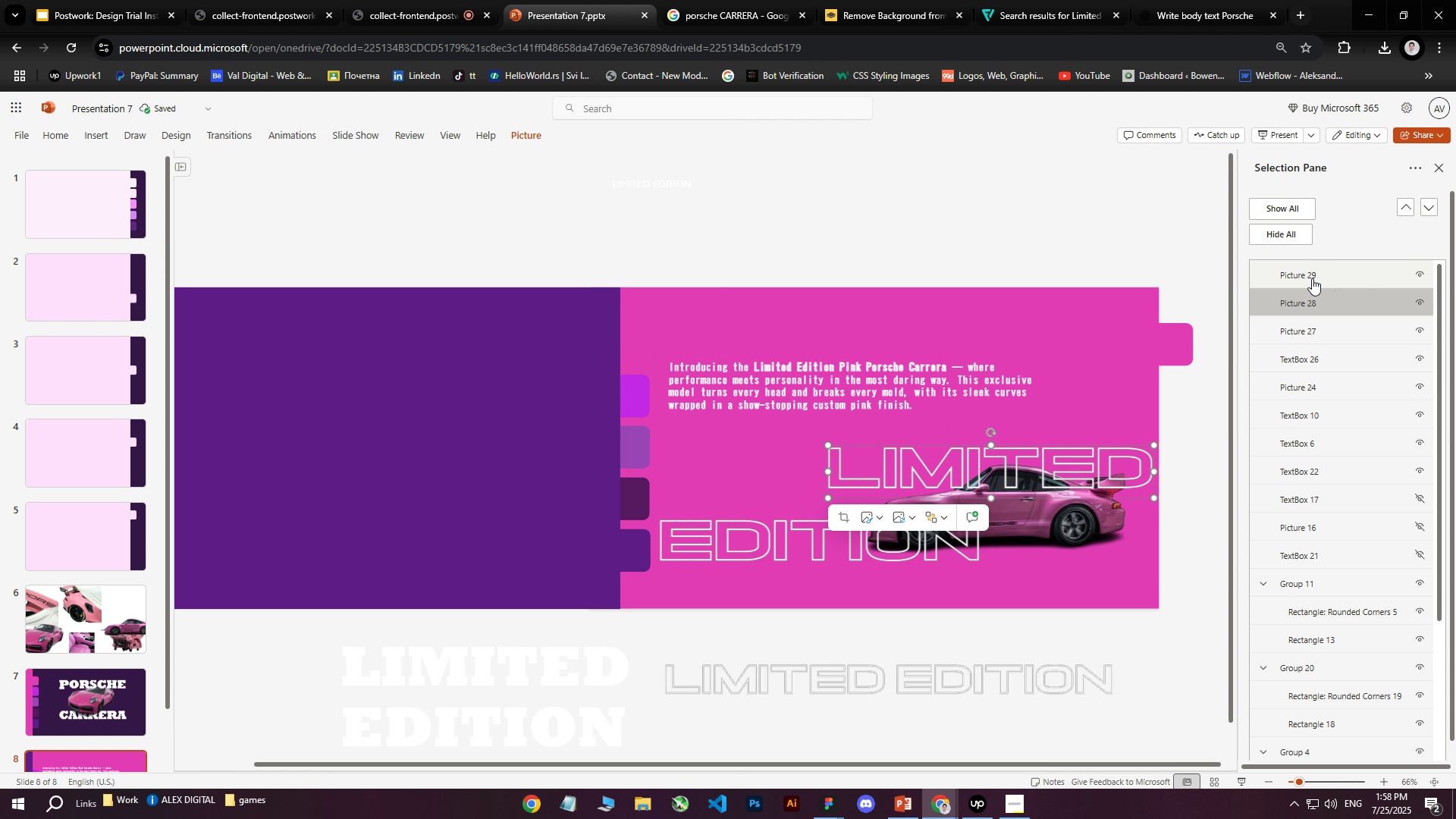 
left_click([1294, 329])
 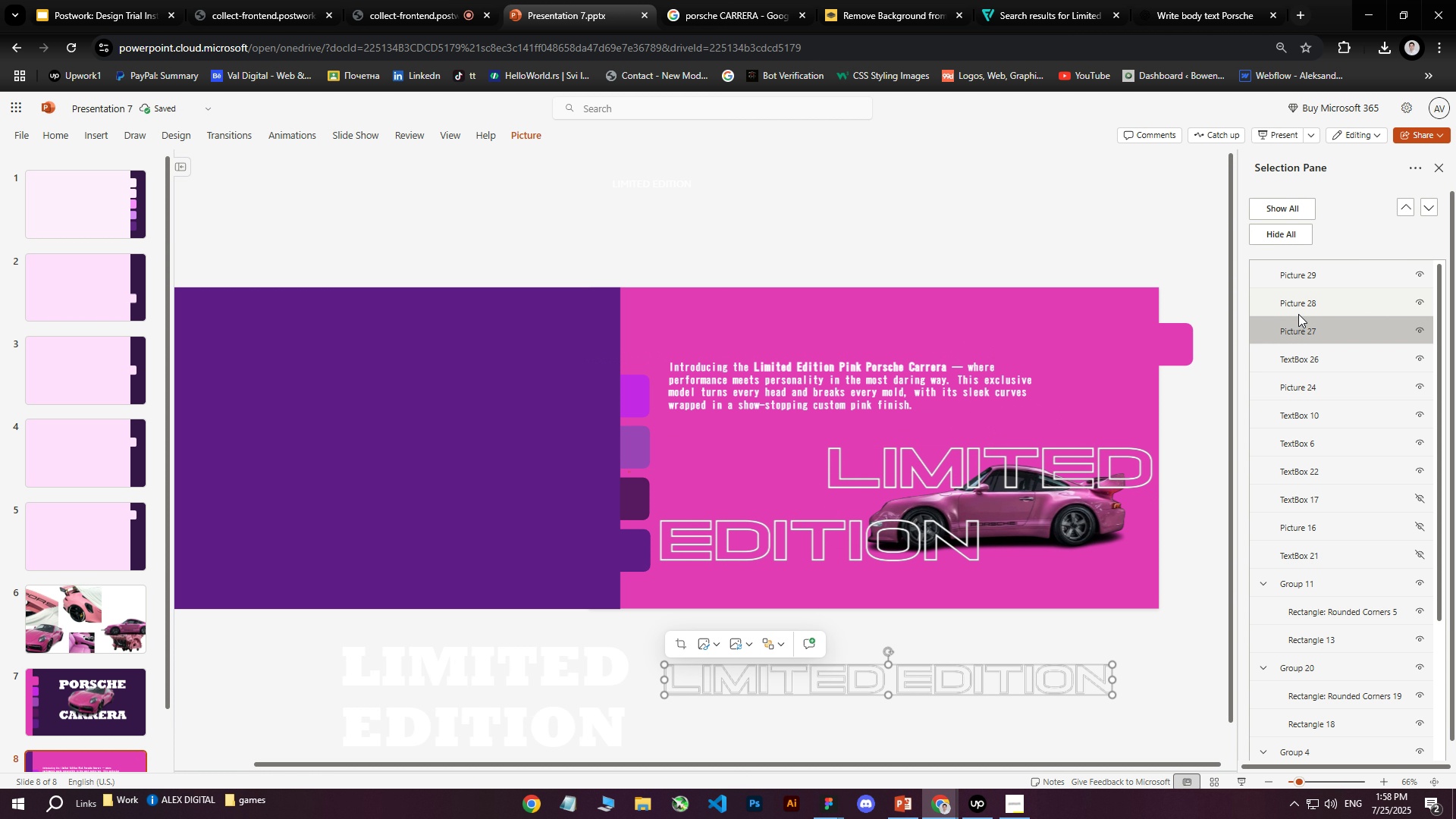 
left_click([1302, 307])
 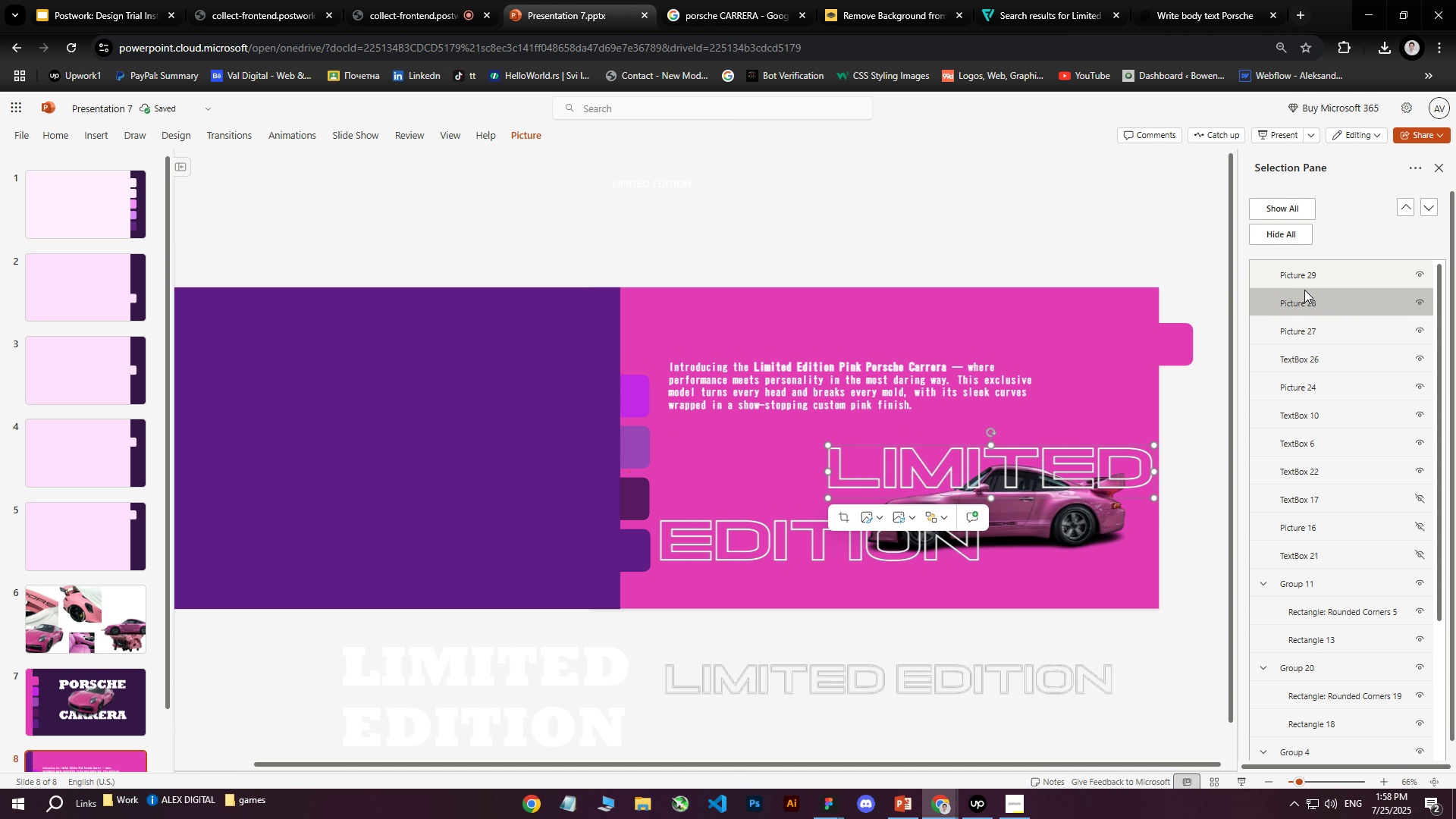 
left_click([1296, 322])
 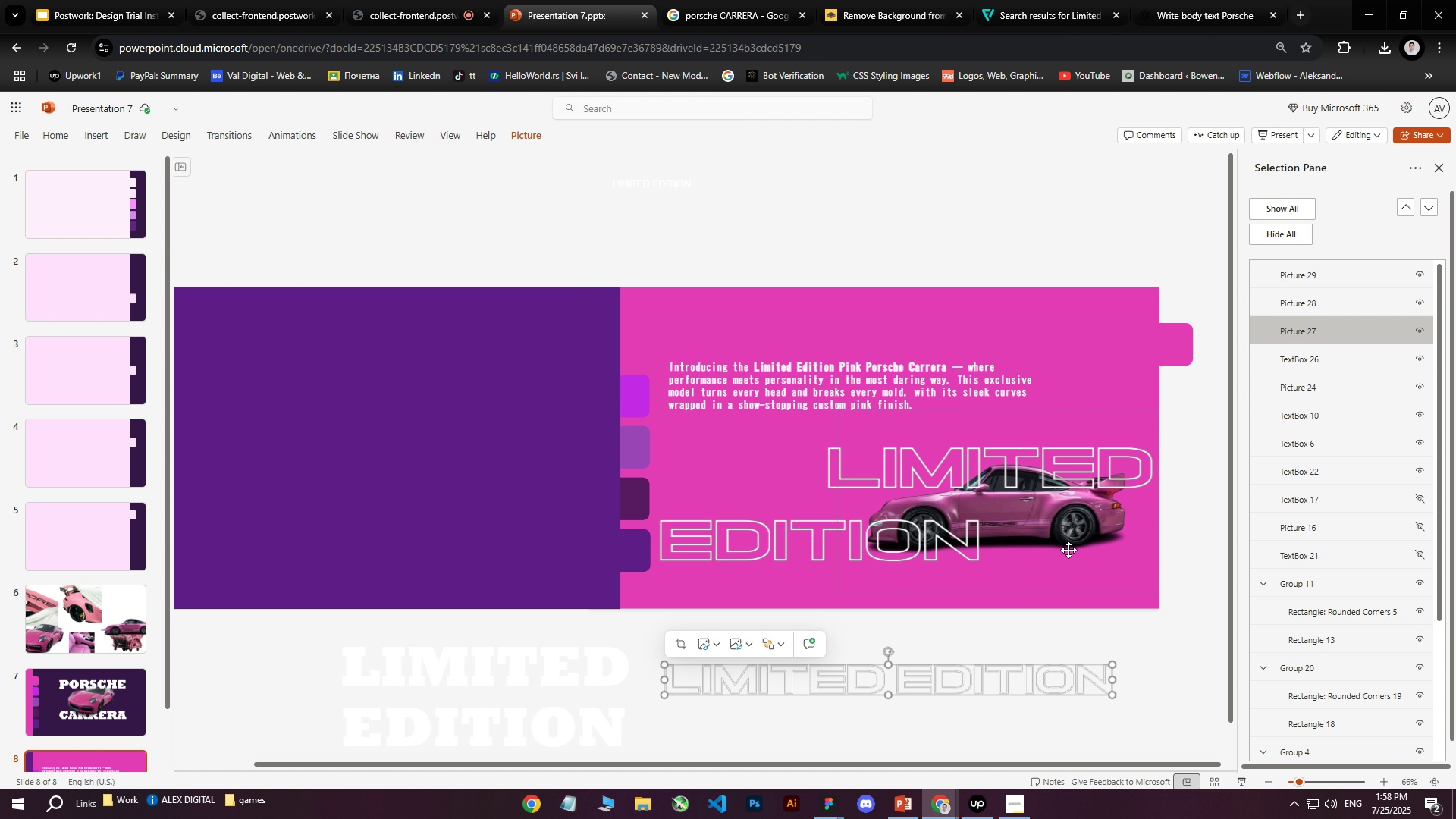 
left_click([1063, 547])
 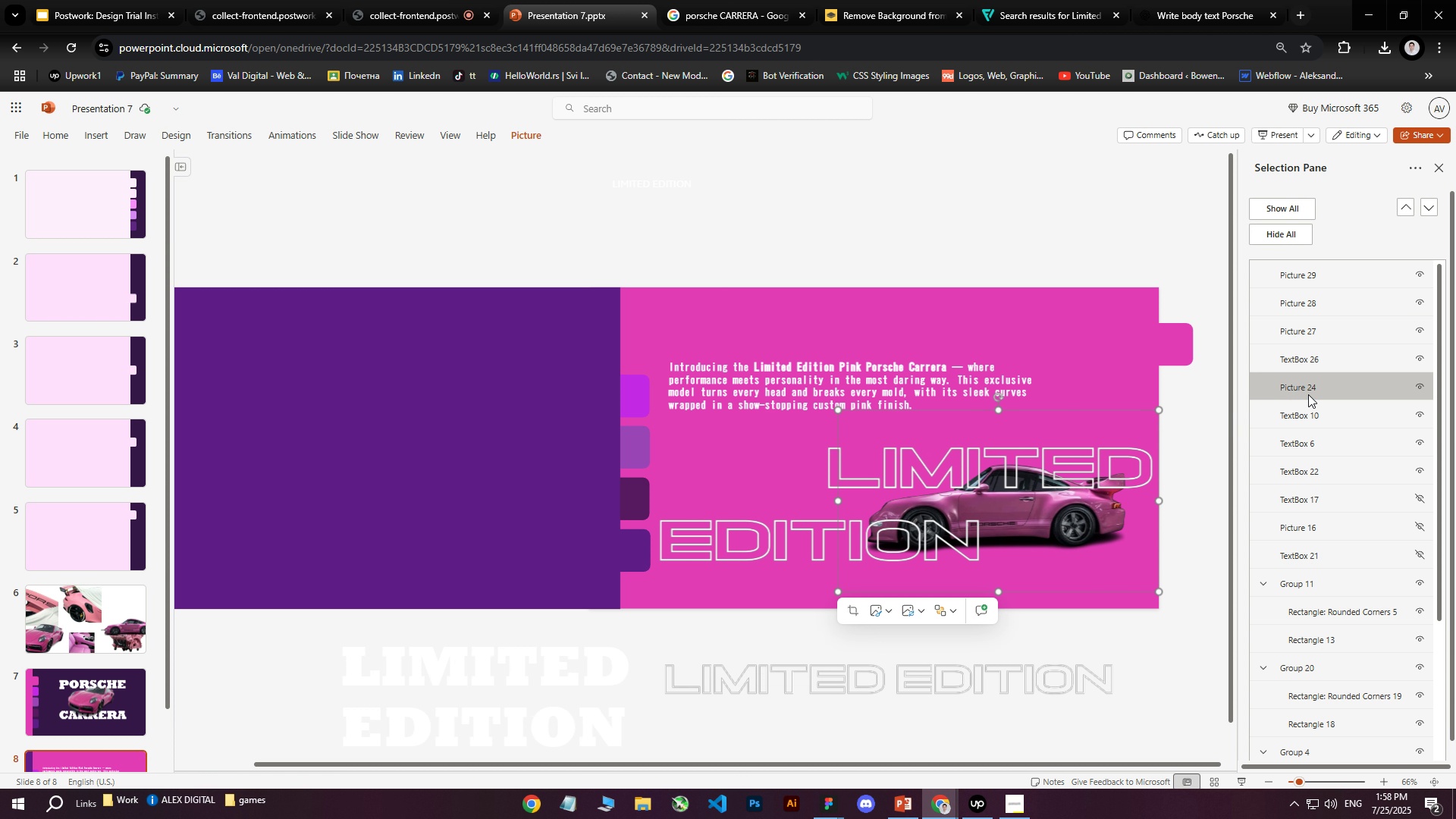 
left_click_drag(start_coordinate=[1309, 384], to_coordinate=[1323, 276])
 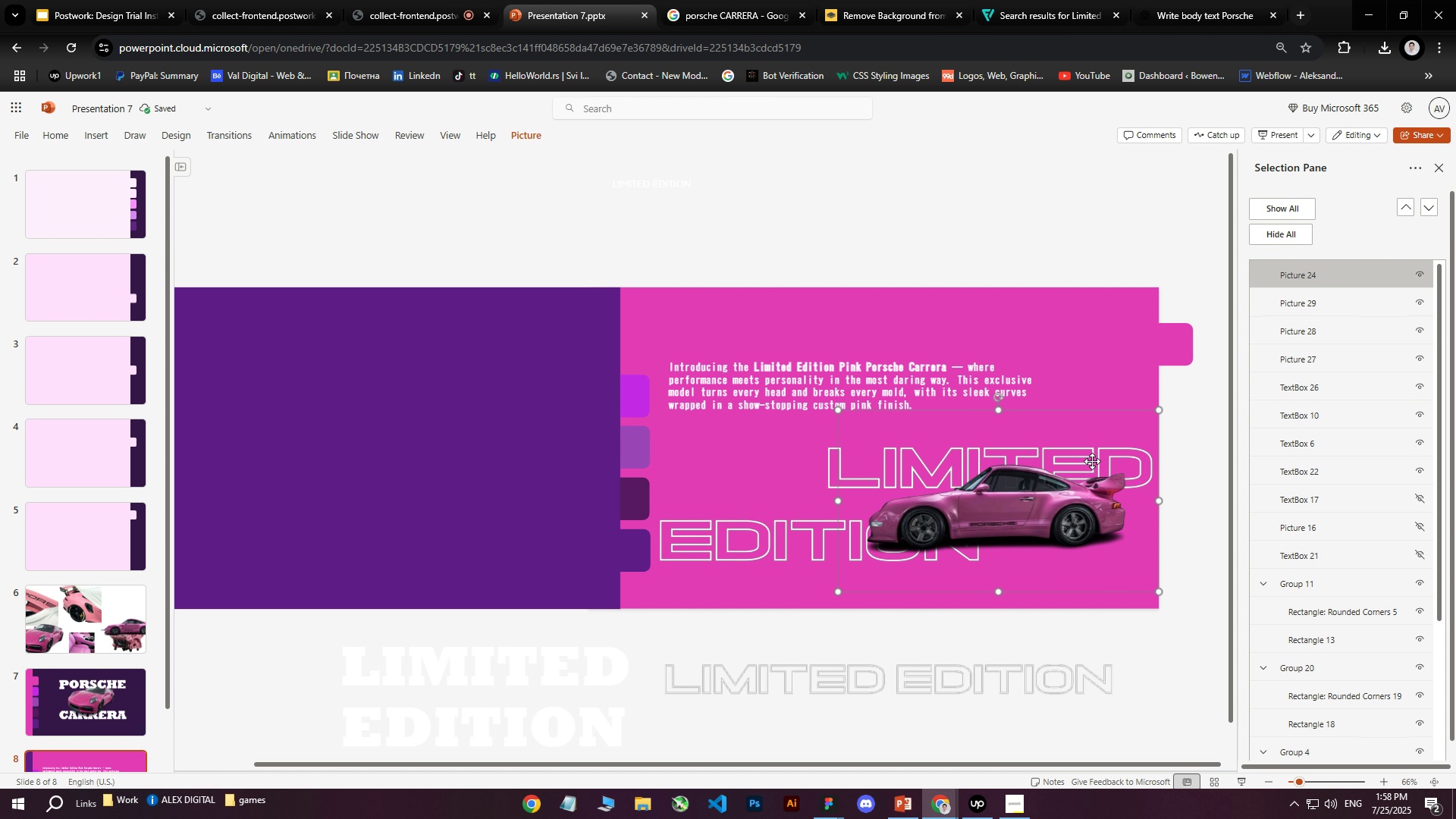 
left_click([786, 544])
 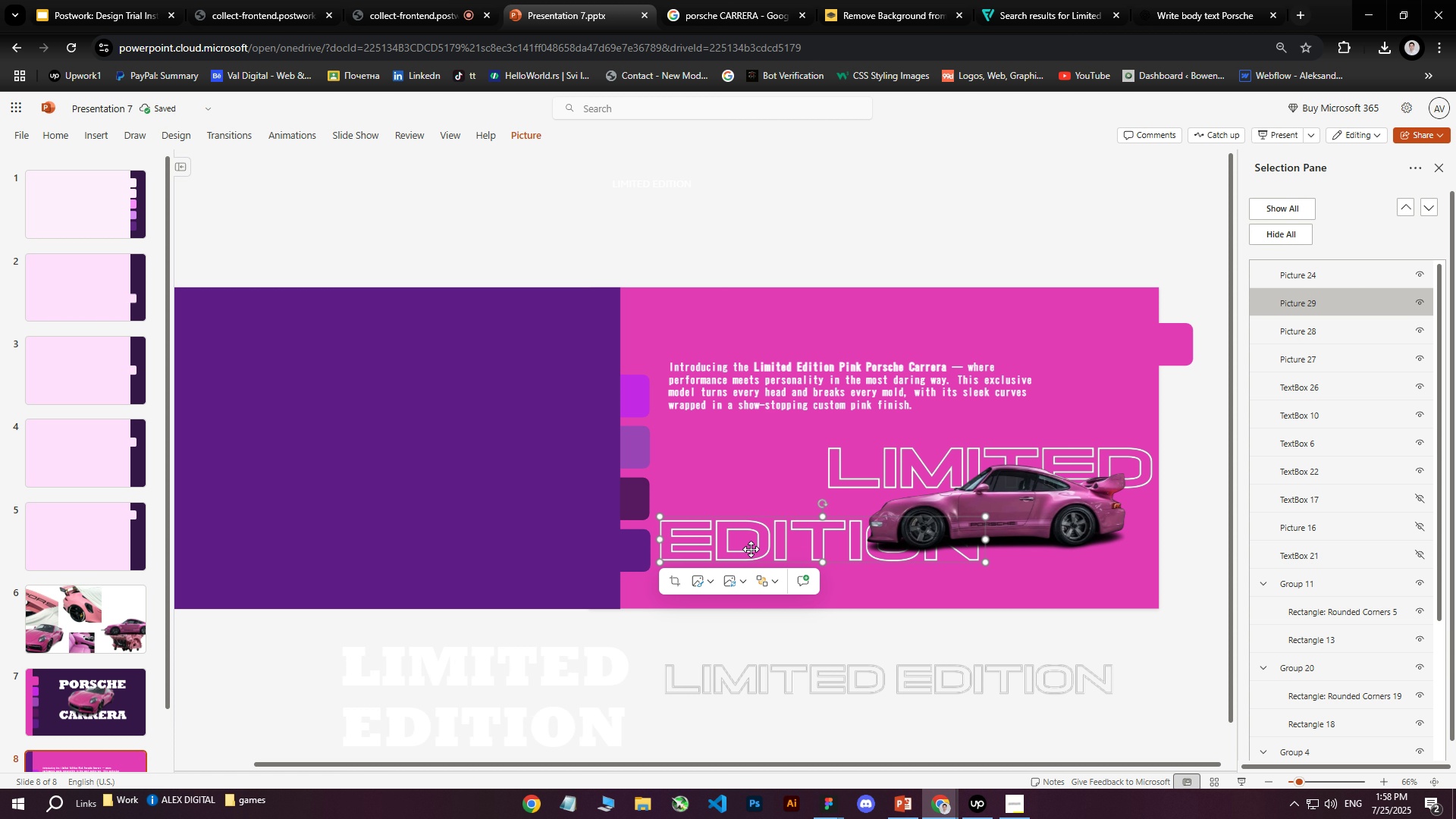 
left_click_drag(start_coordinate=[752, 546], to_coordinate=[831, 551])
 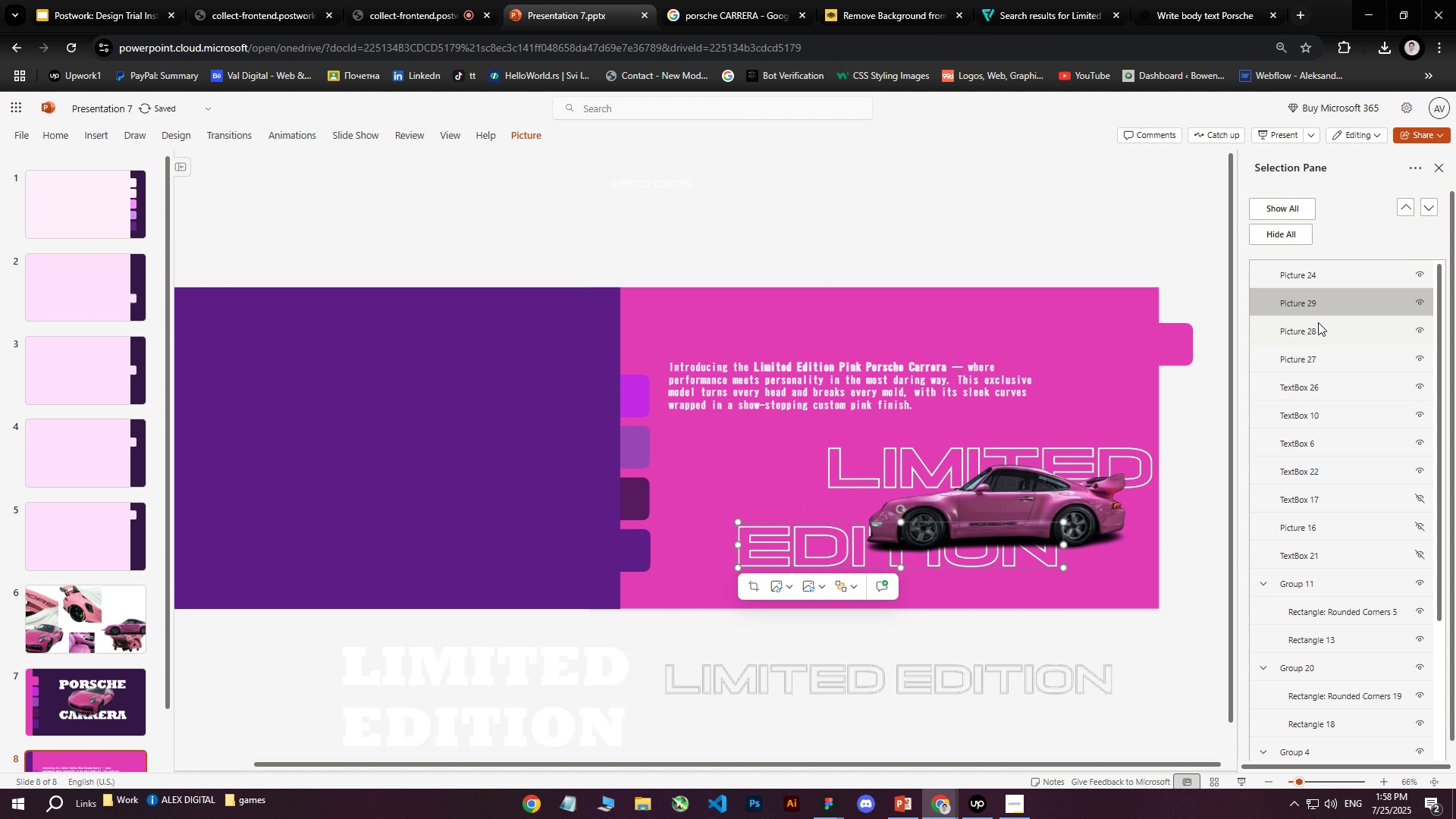 
left_click_drag(start_coordinate=[1317, 309], to_coordinate=[1320, 280])
 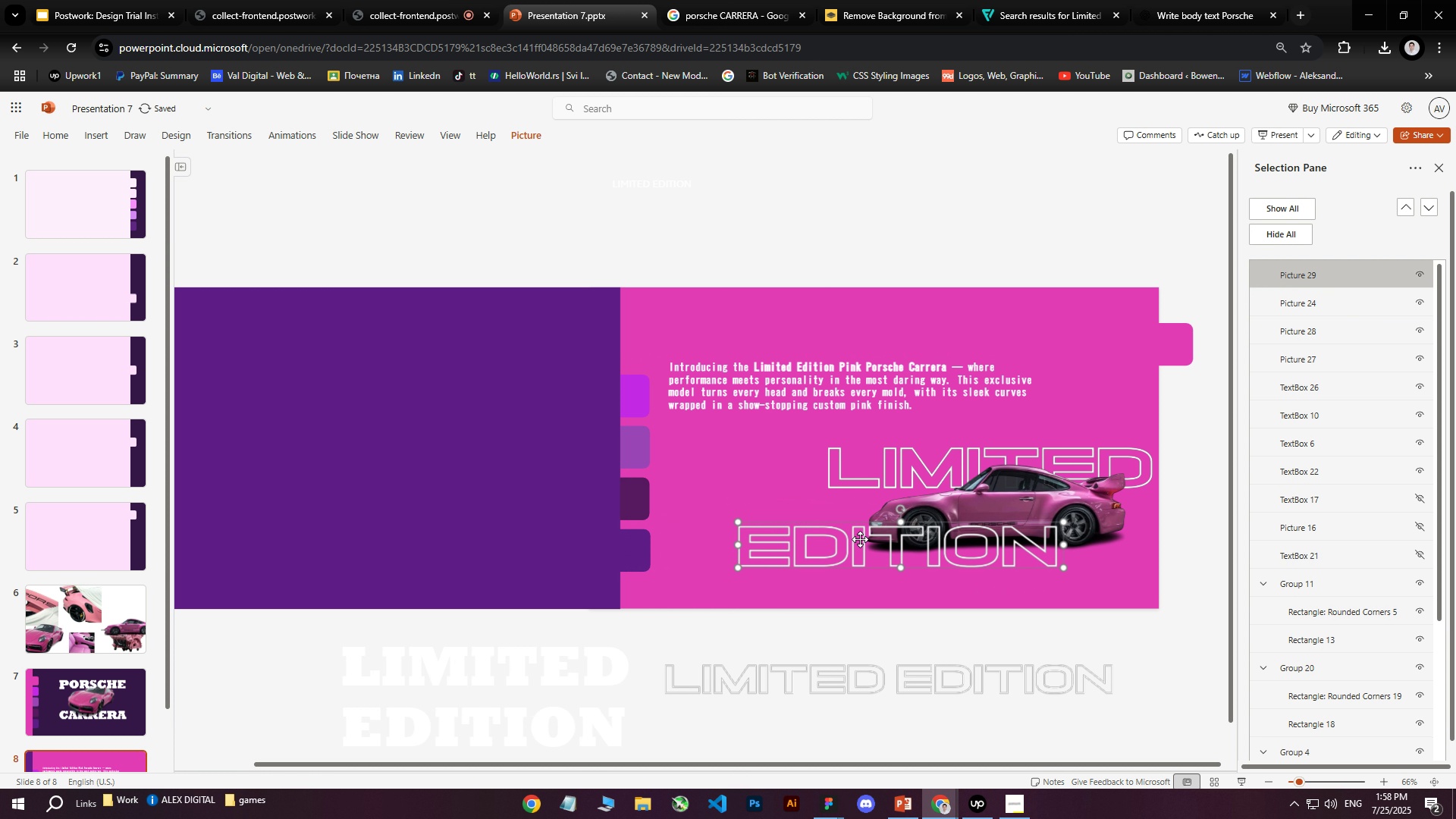 
left_click_drag(start_coordinate=[855, 554], to_coordinate=[865, 549])
 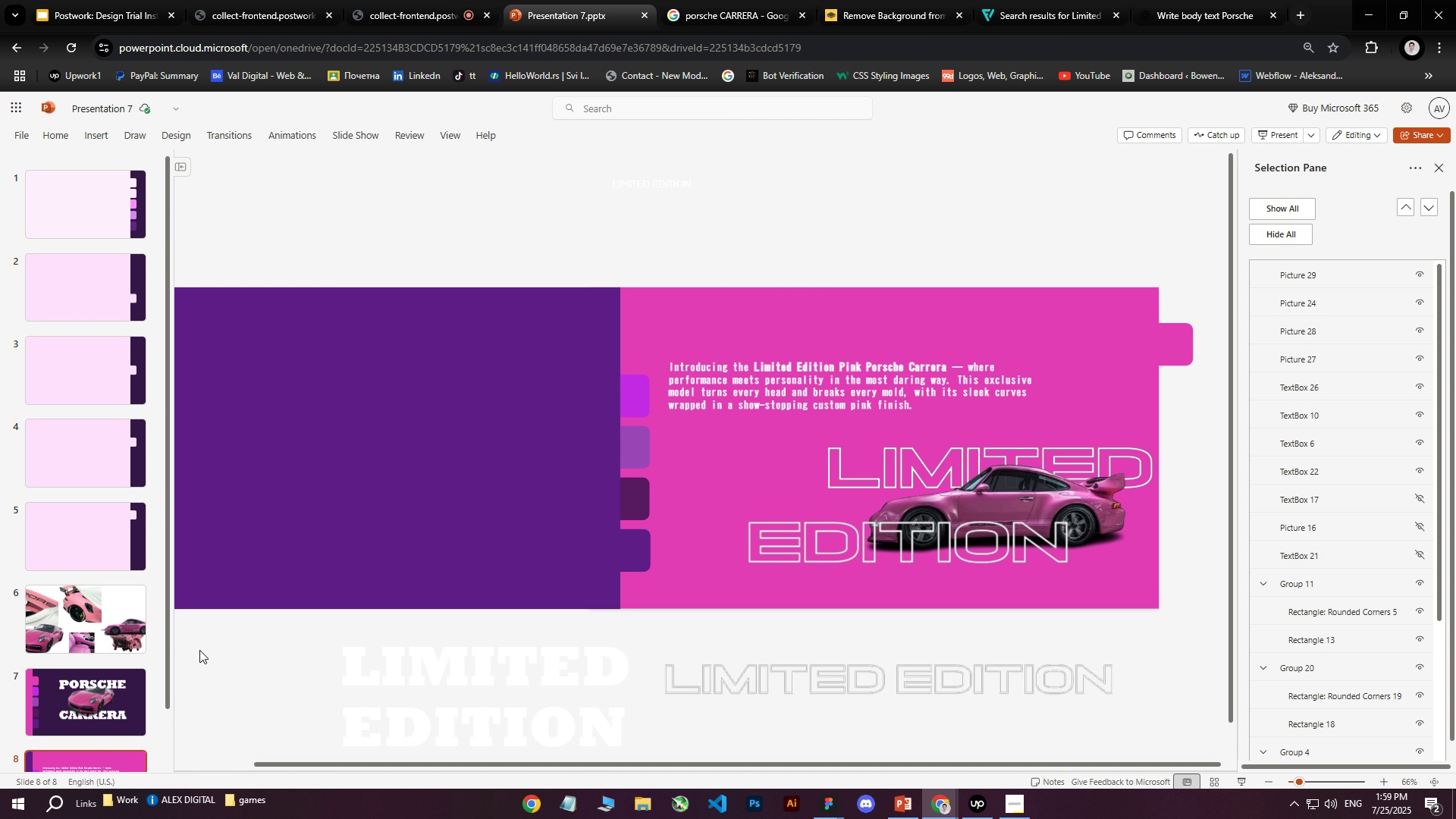 
left_click([830, 196])
 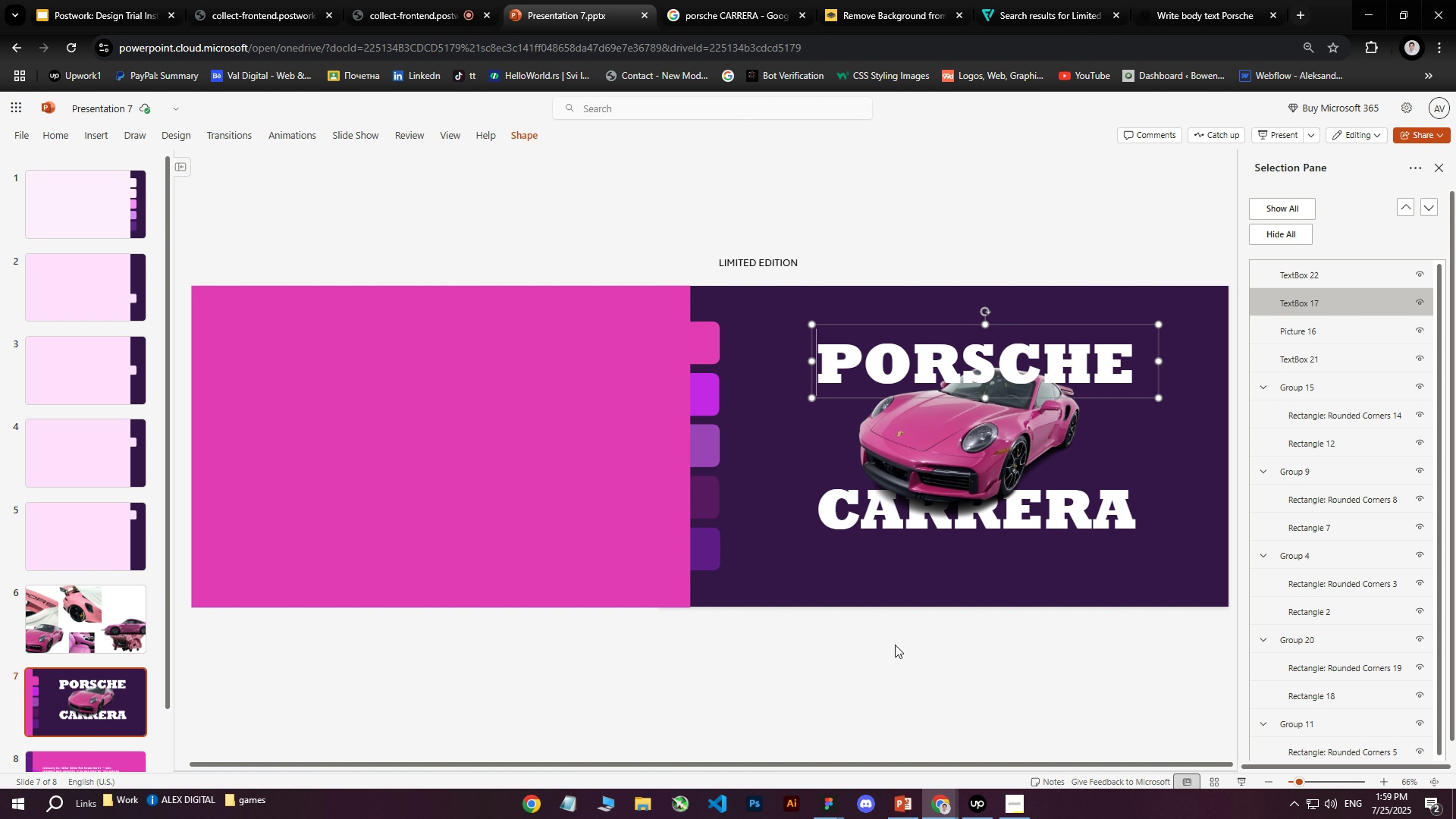 
left_click([79, 692])
 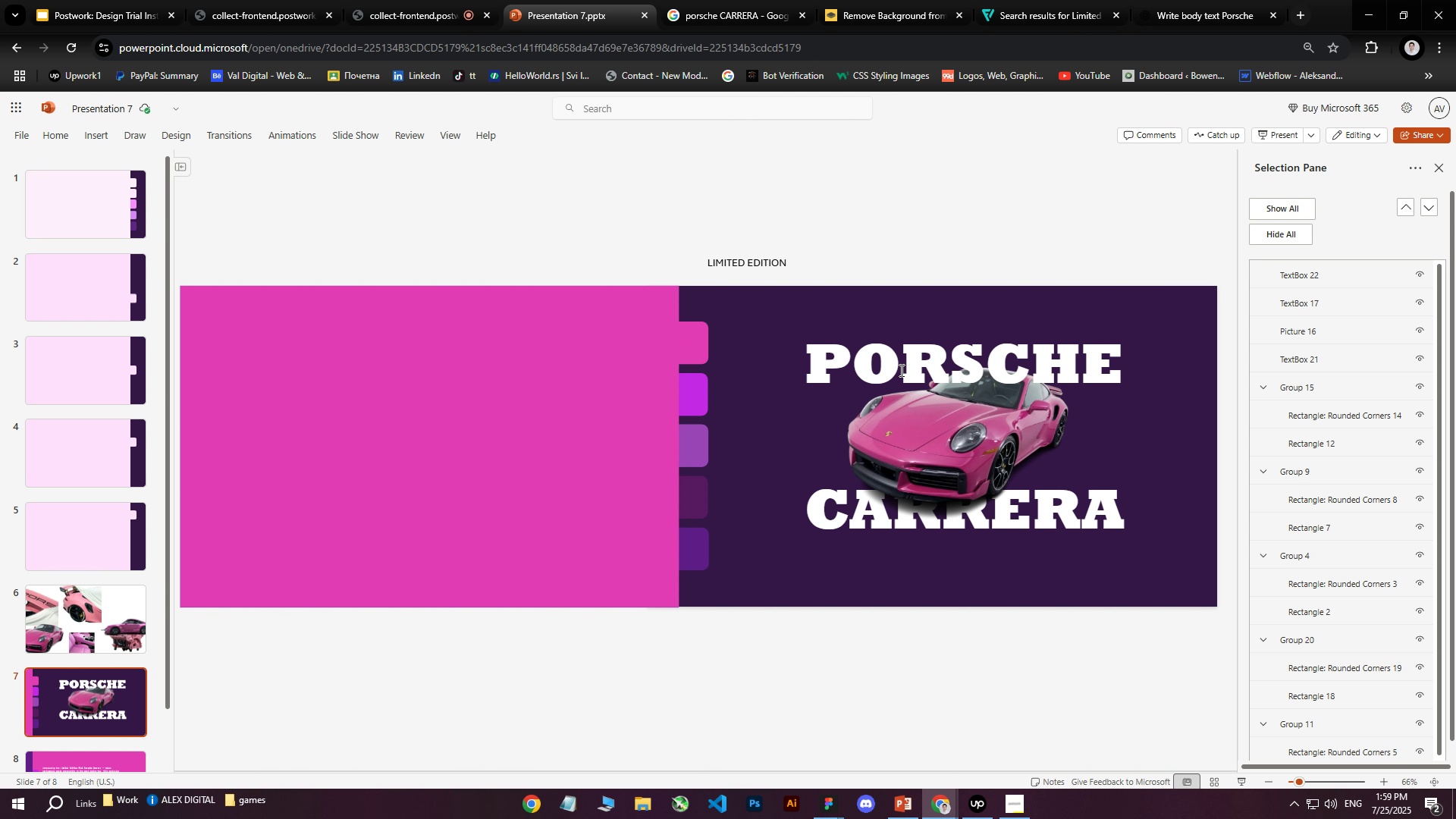 
left_click([827, 369])
 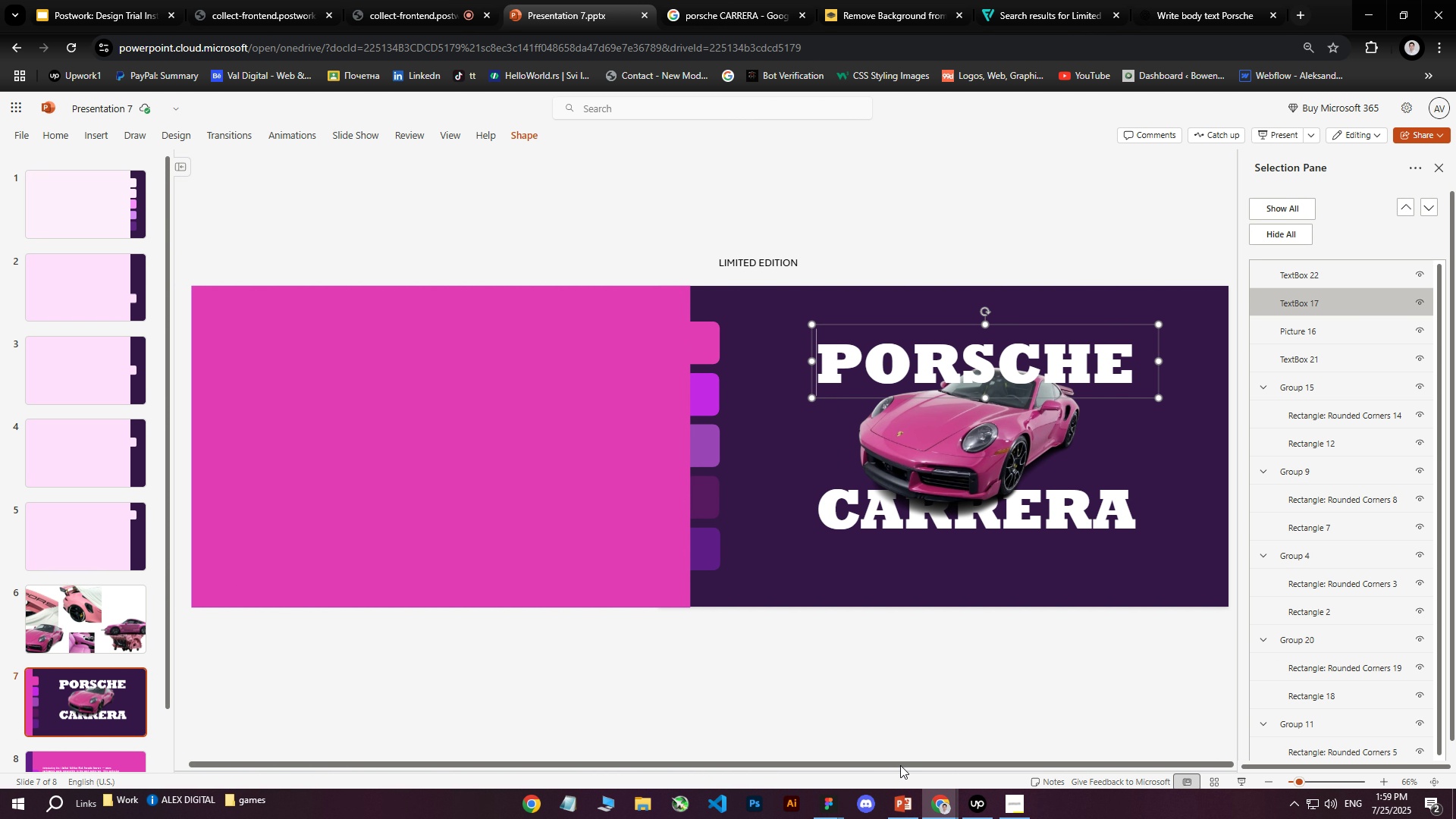 
mouse_move([826, 792])
 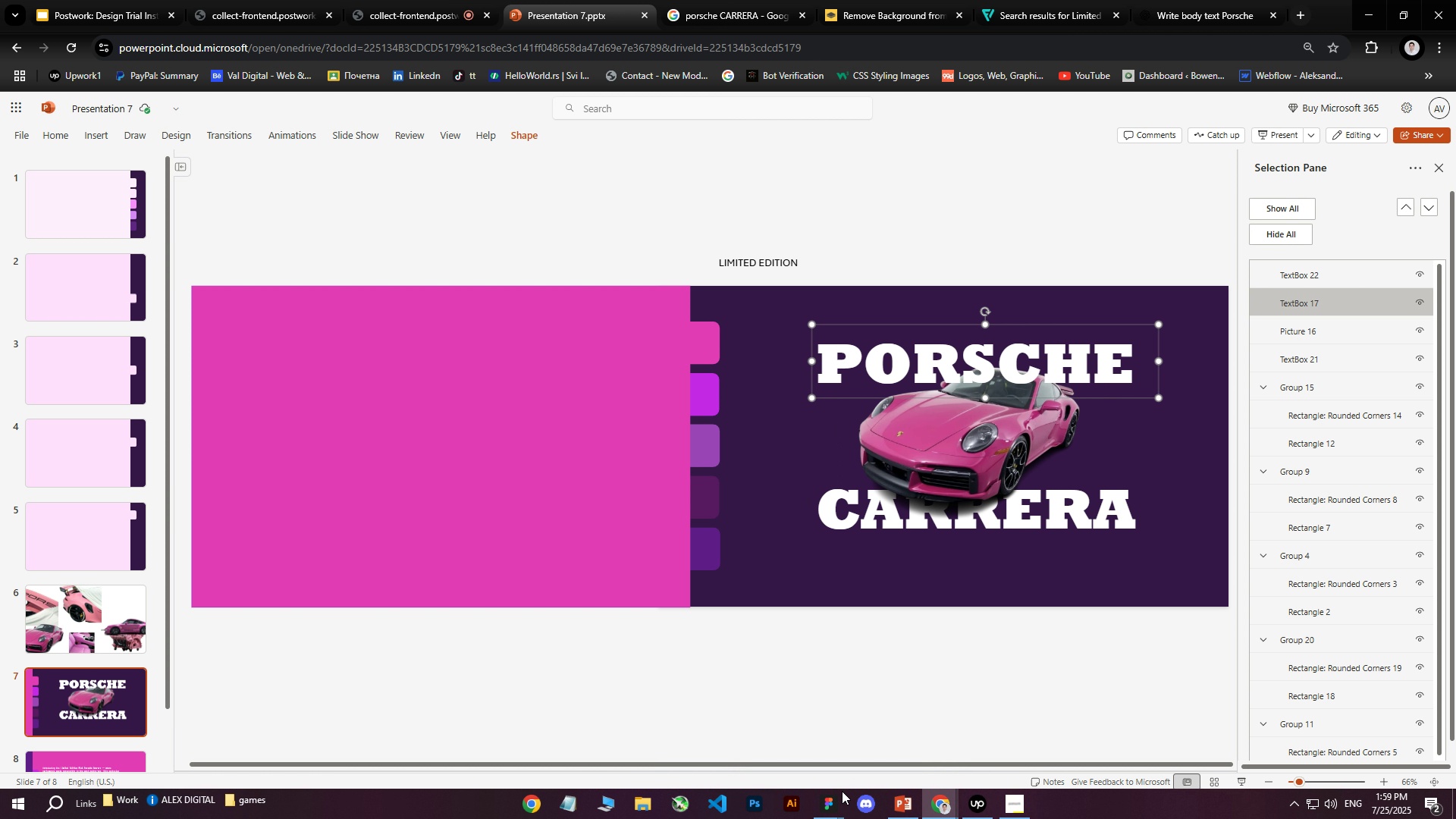 
left_click([828, 806])
 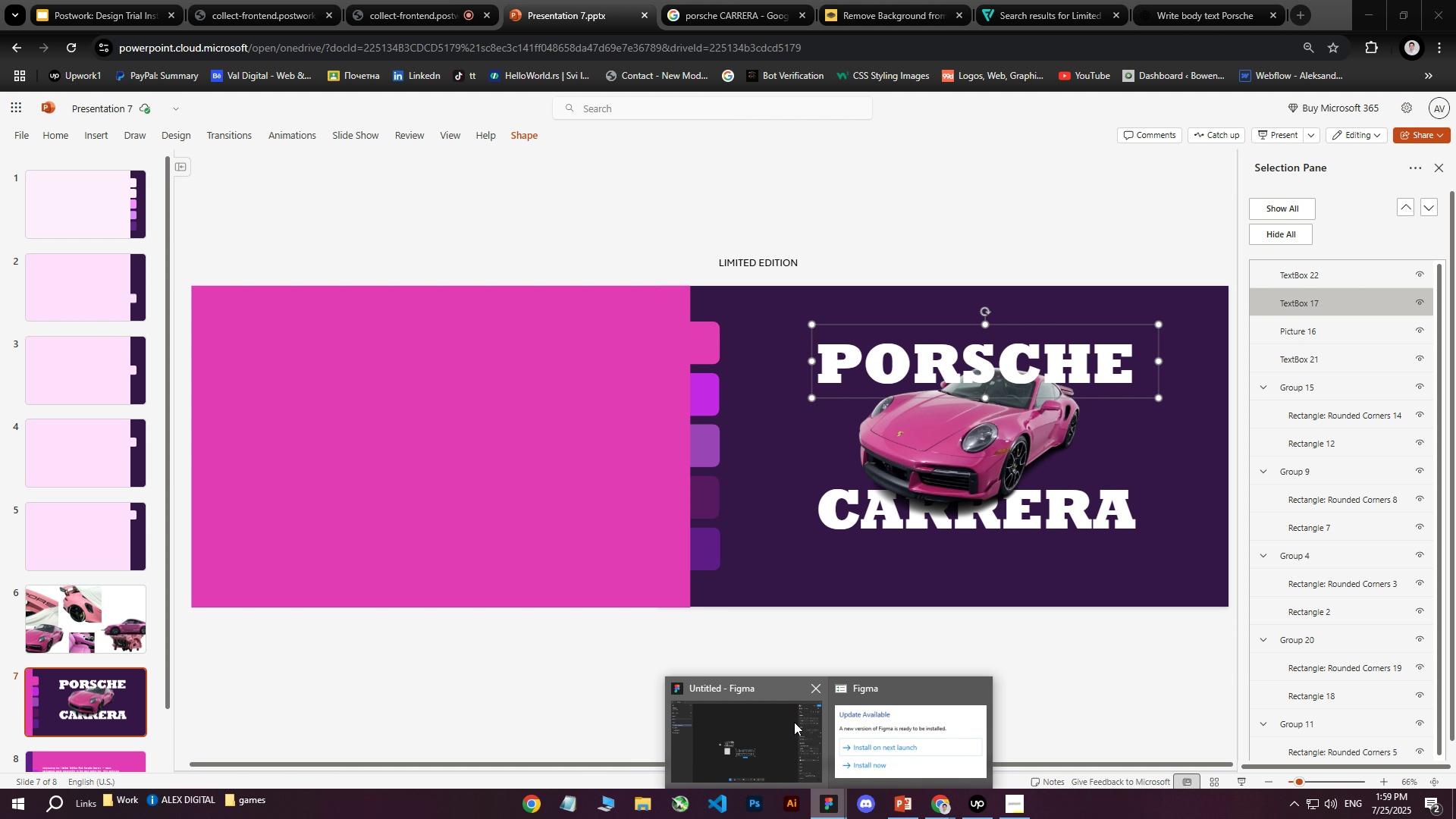 
left_click([766, 723])
 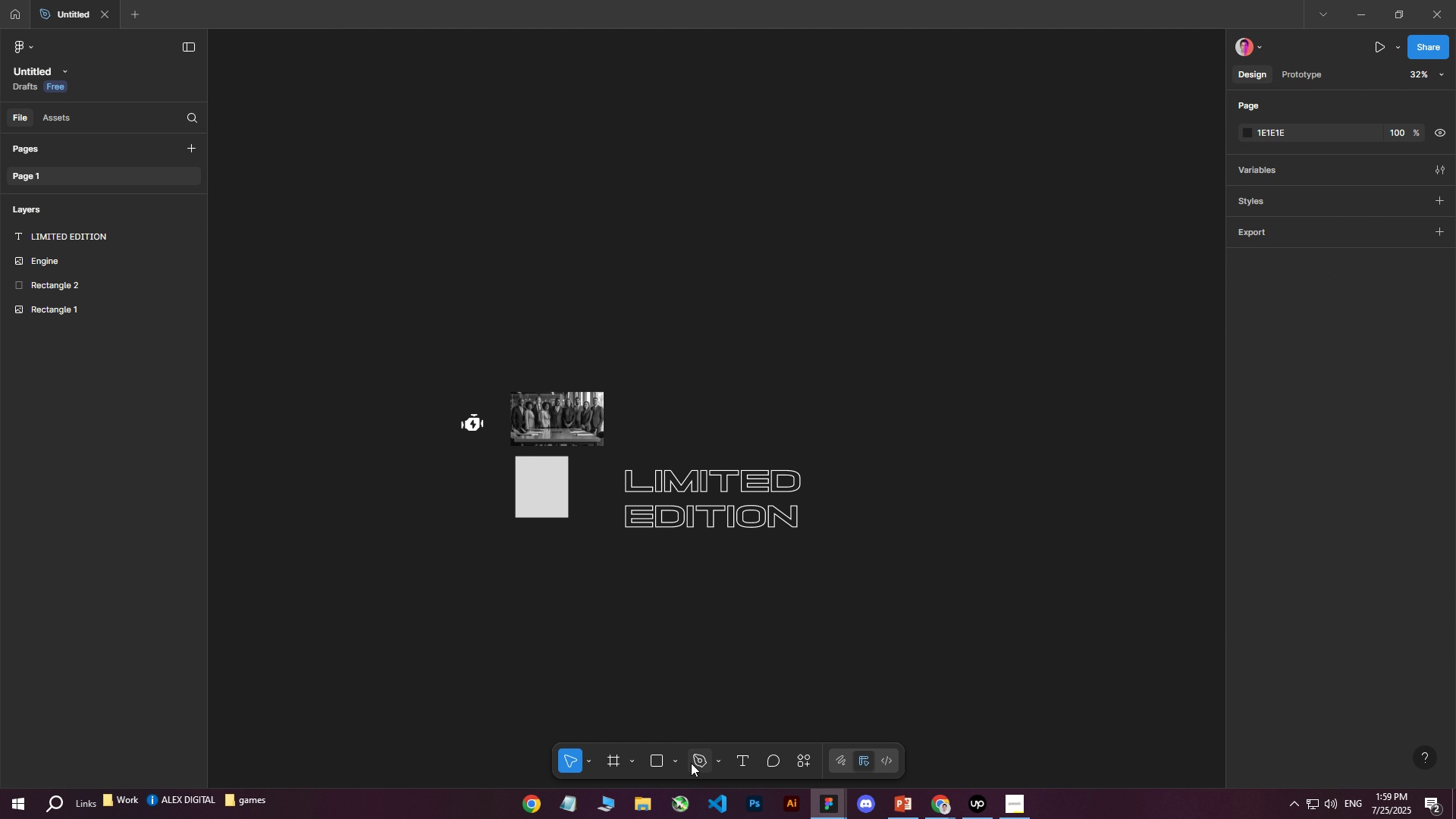 
left_click([739, 761])
 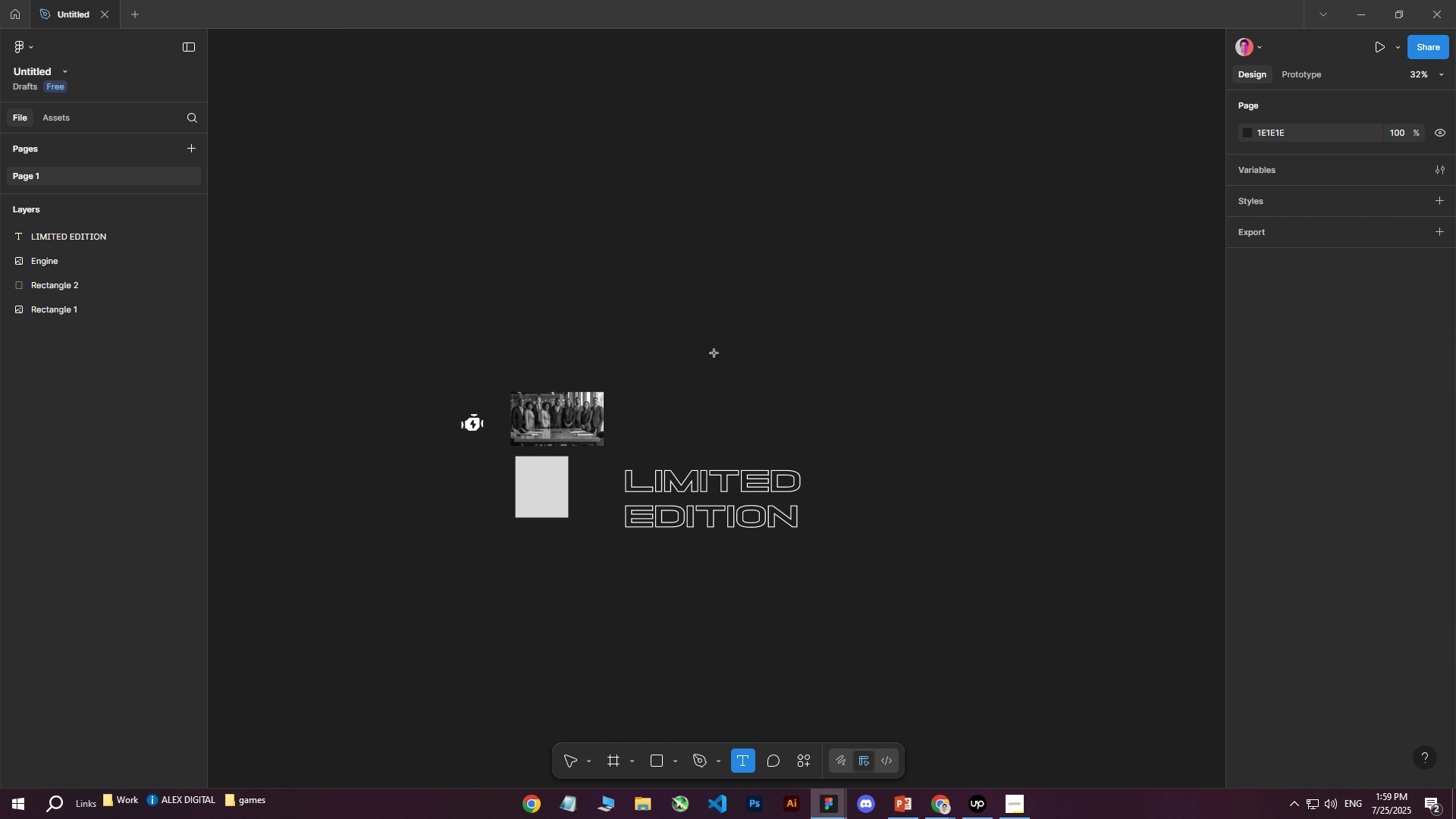 
left_click_drag(start_coordinate=[672, 296], to_coordinate=[877, 372])
 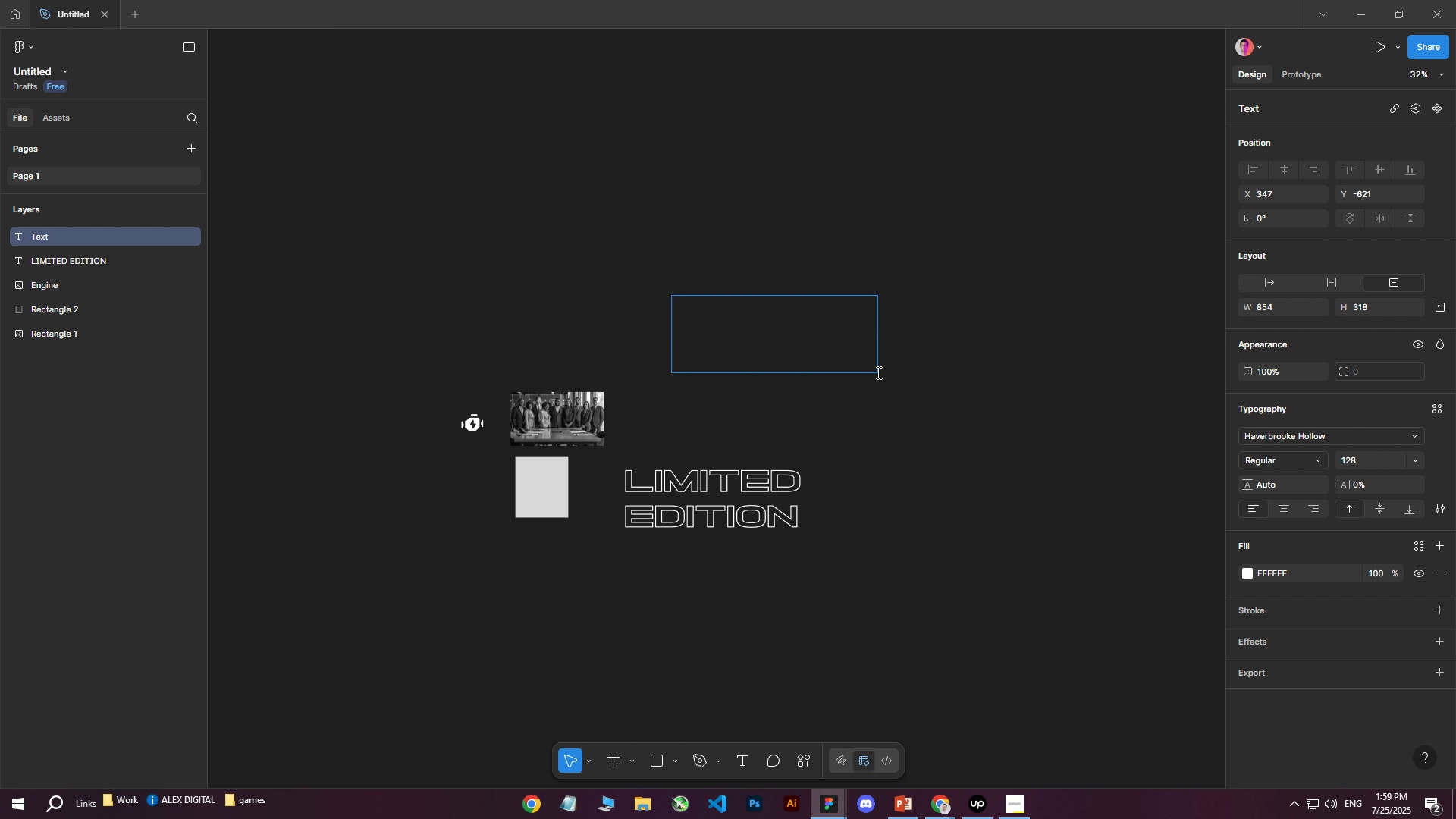 
type(LIMITEDD )
 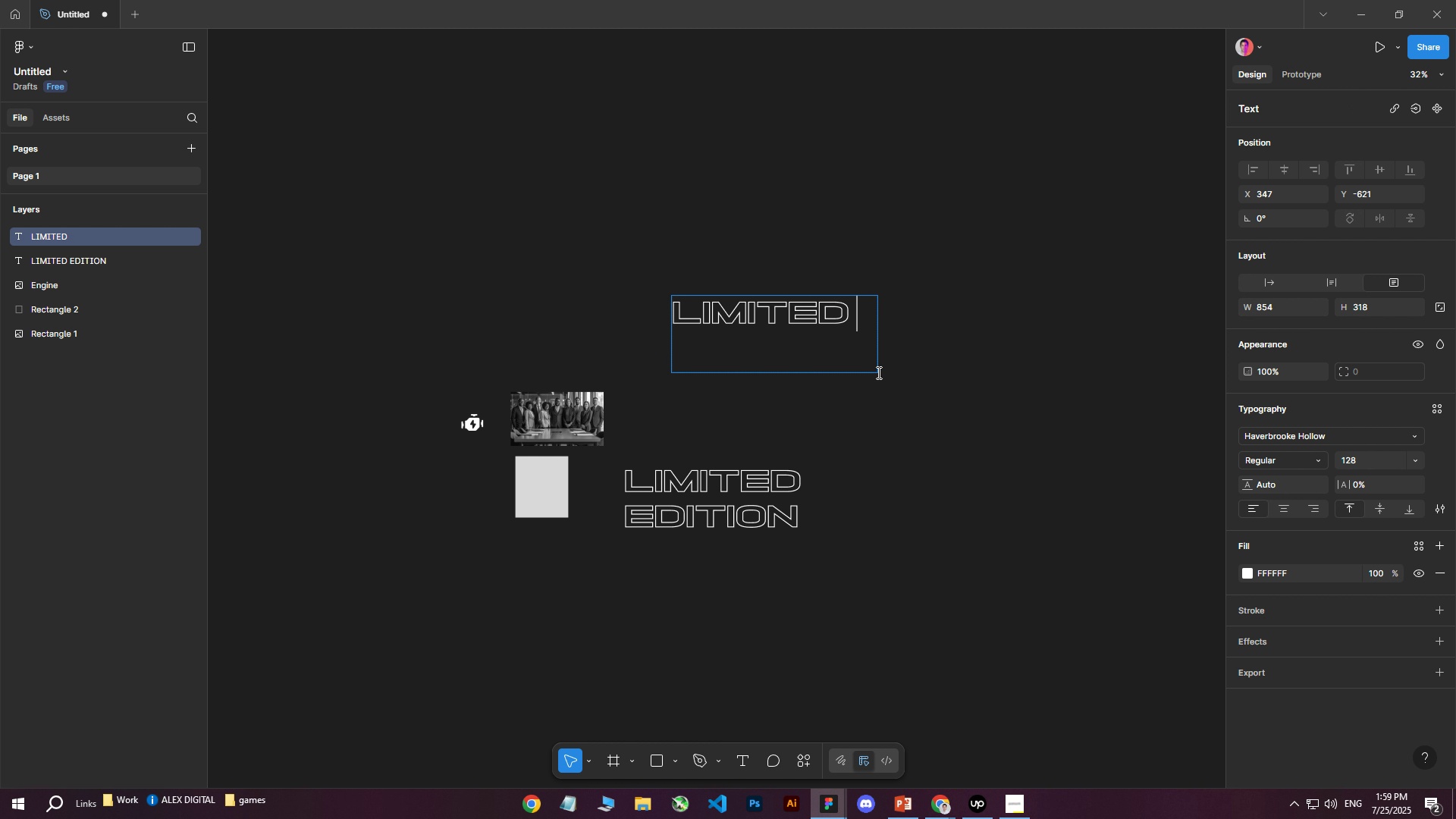 
hold_key(key=Backspace, duration=0.34)
 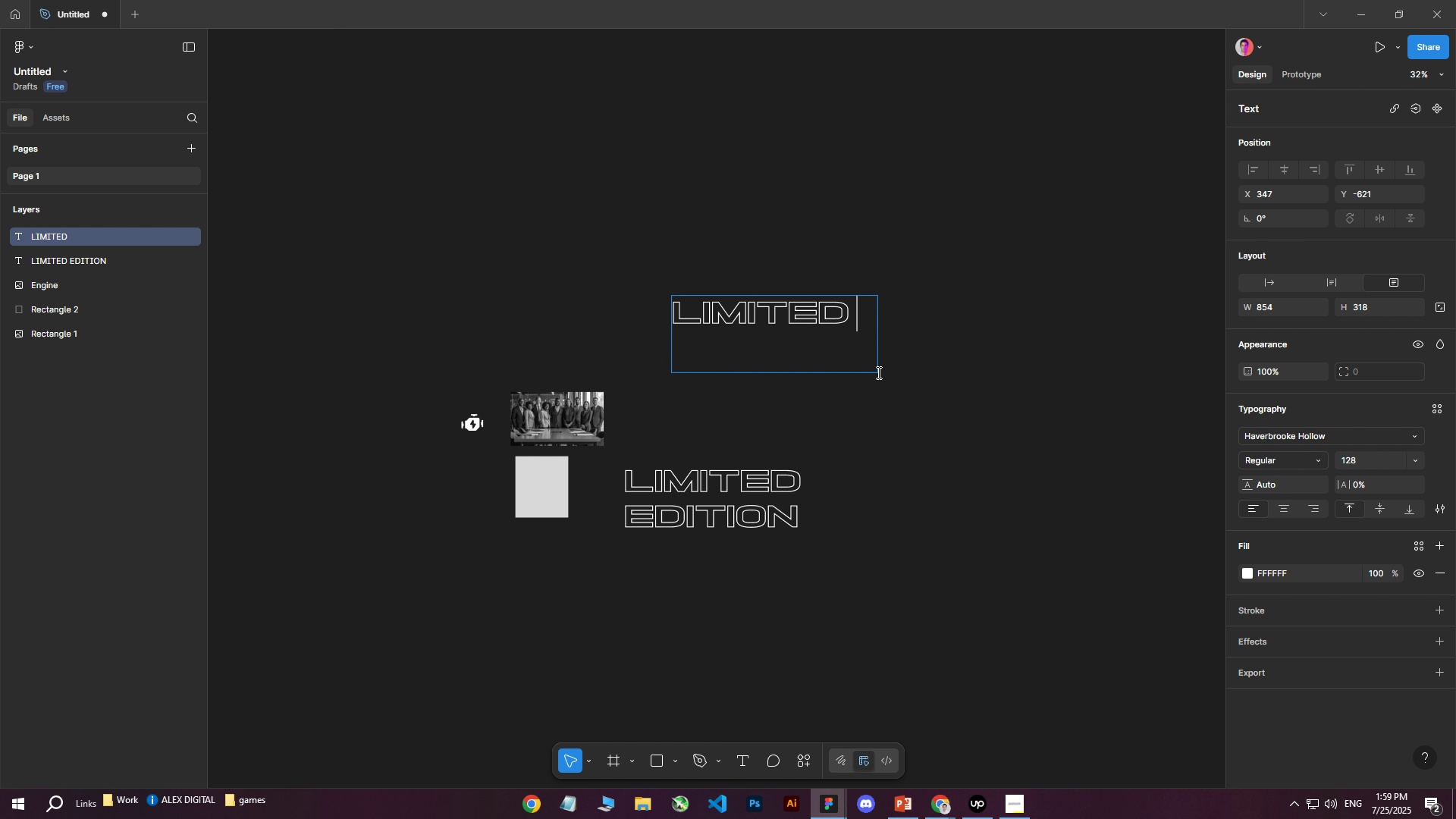 
key(Enter)
 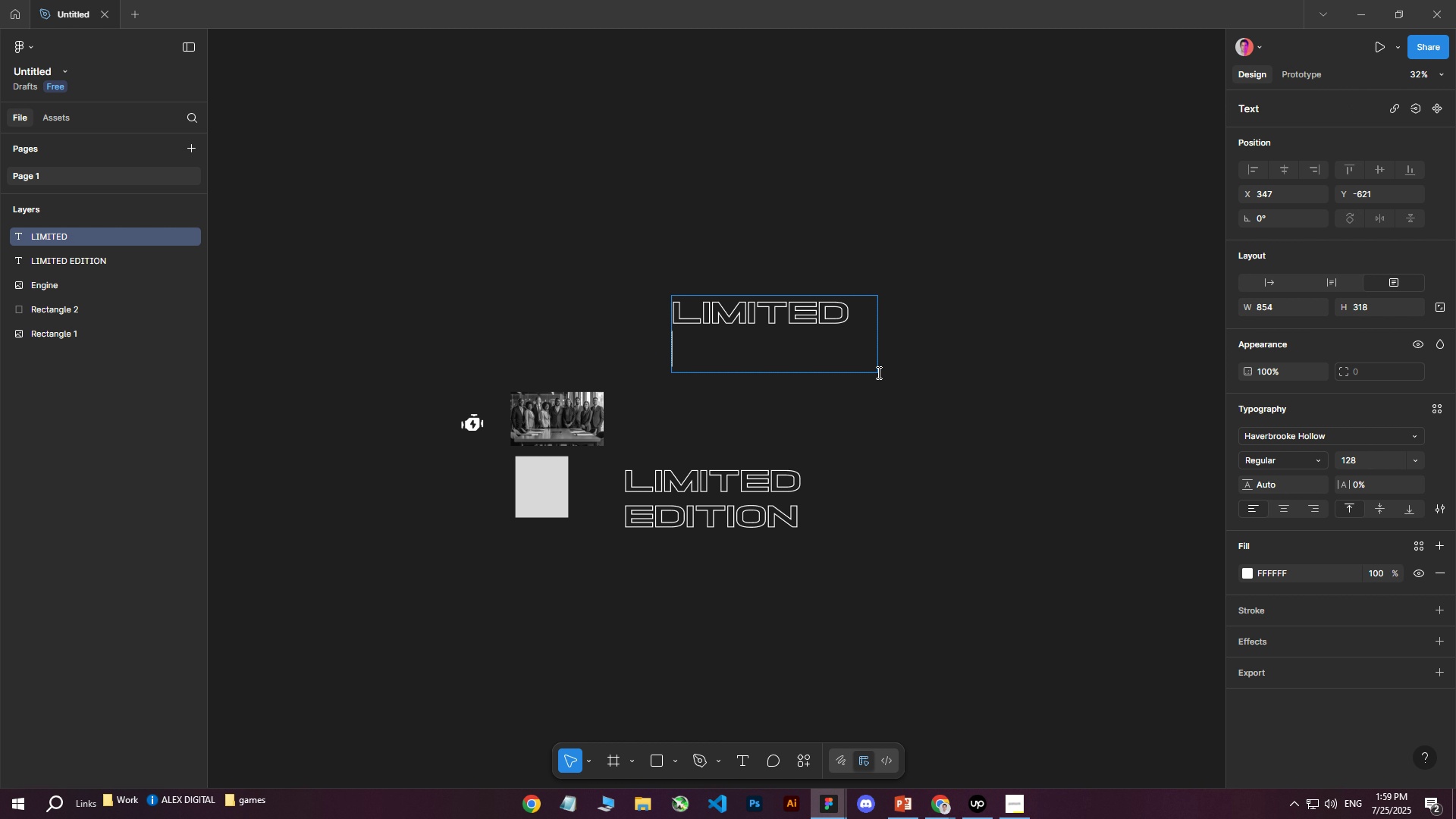 
type(E)
key(Backspace)
type(EDITION)
 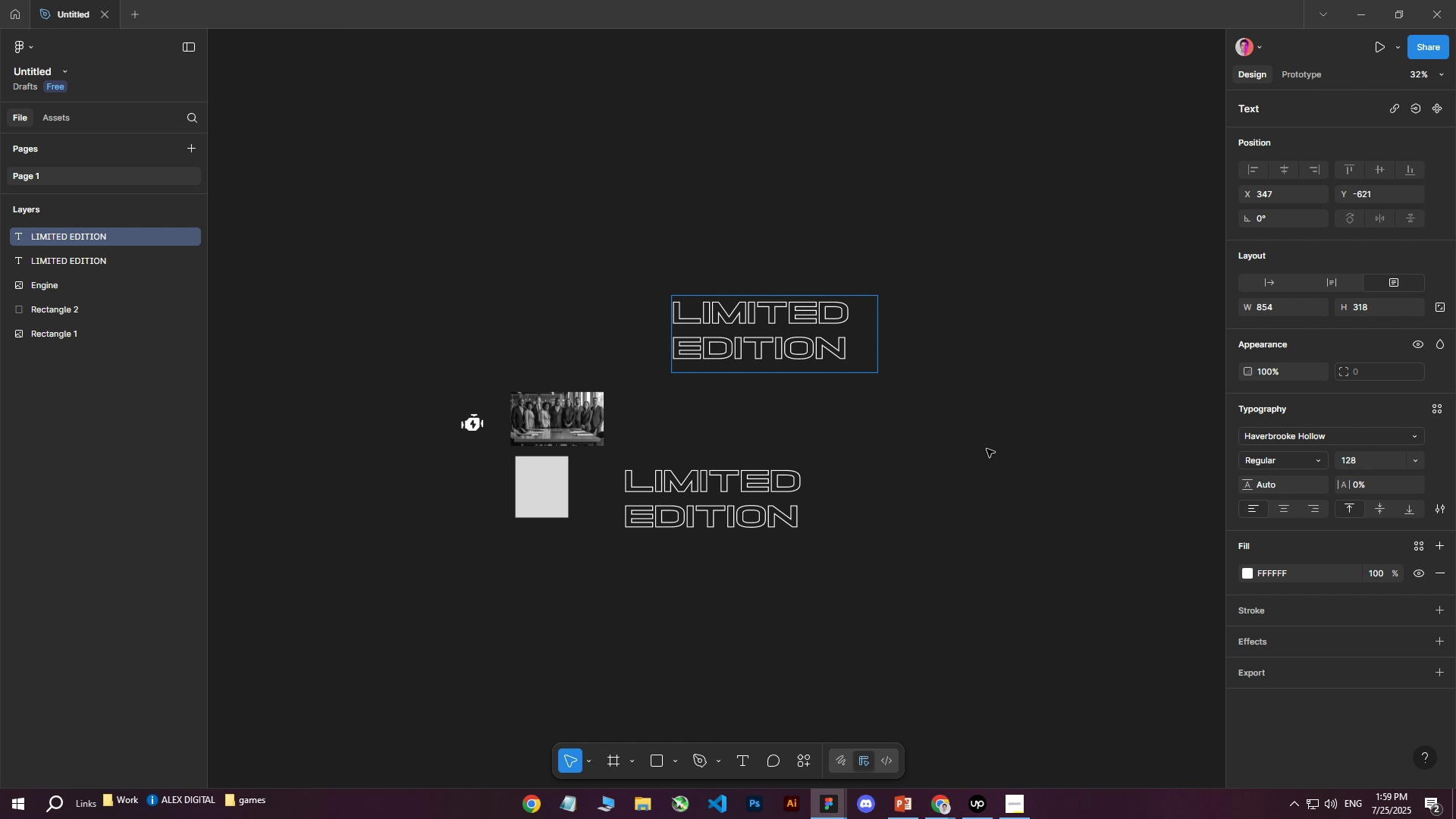 
left_click([987, 449])
 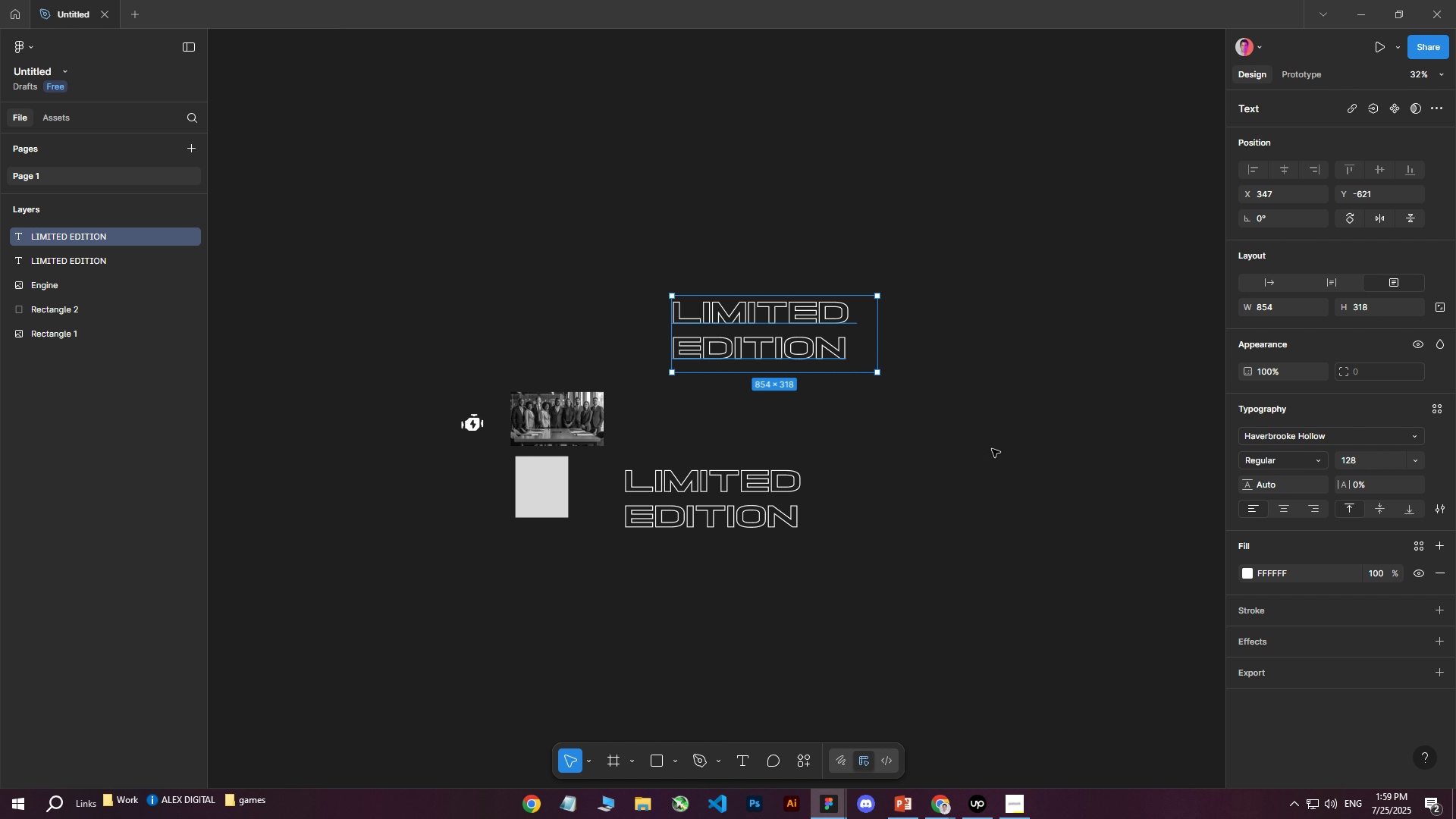 
left_click_drag(start_coordinate=[1000, 445], to_coordinate=[1004, 445])
 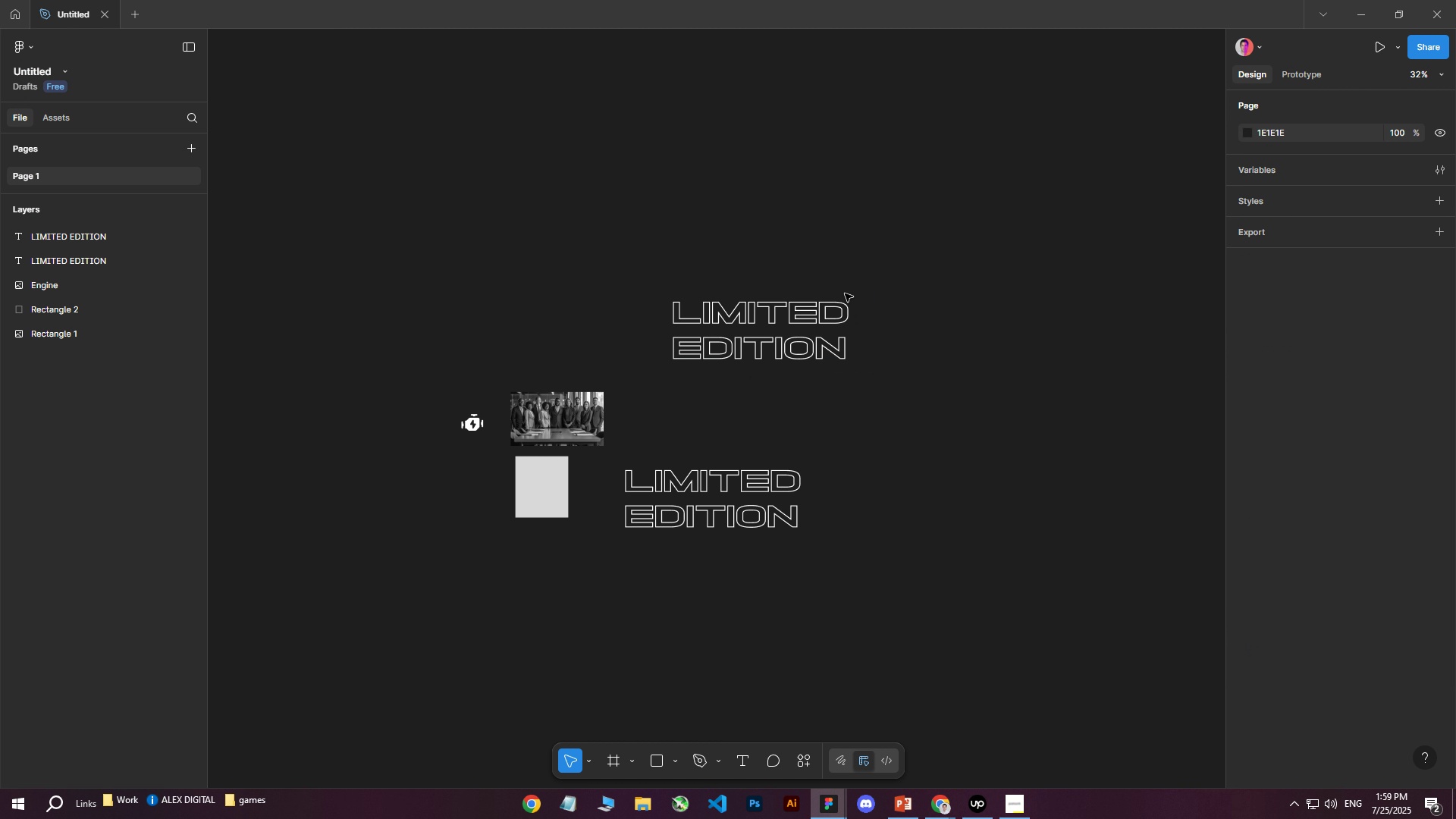 
left_click_drag(start_coordinate=[696, 190], to_coordinate=[858, 389])
 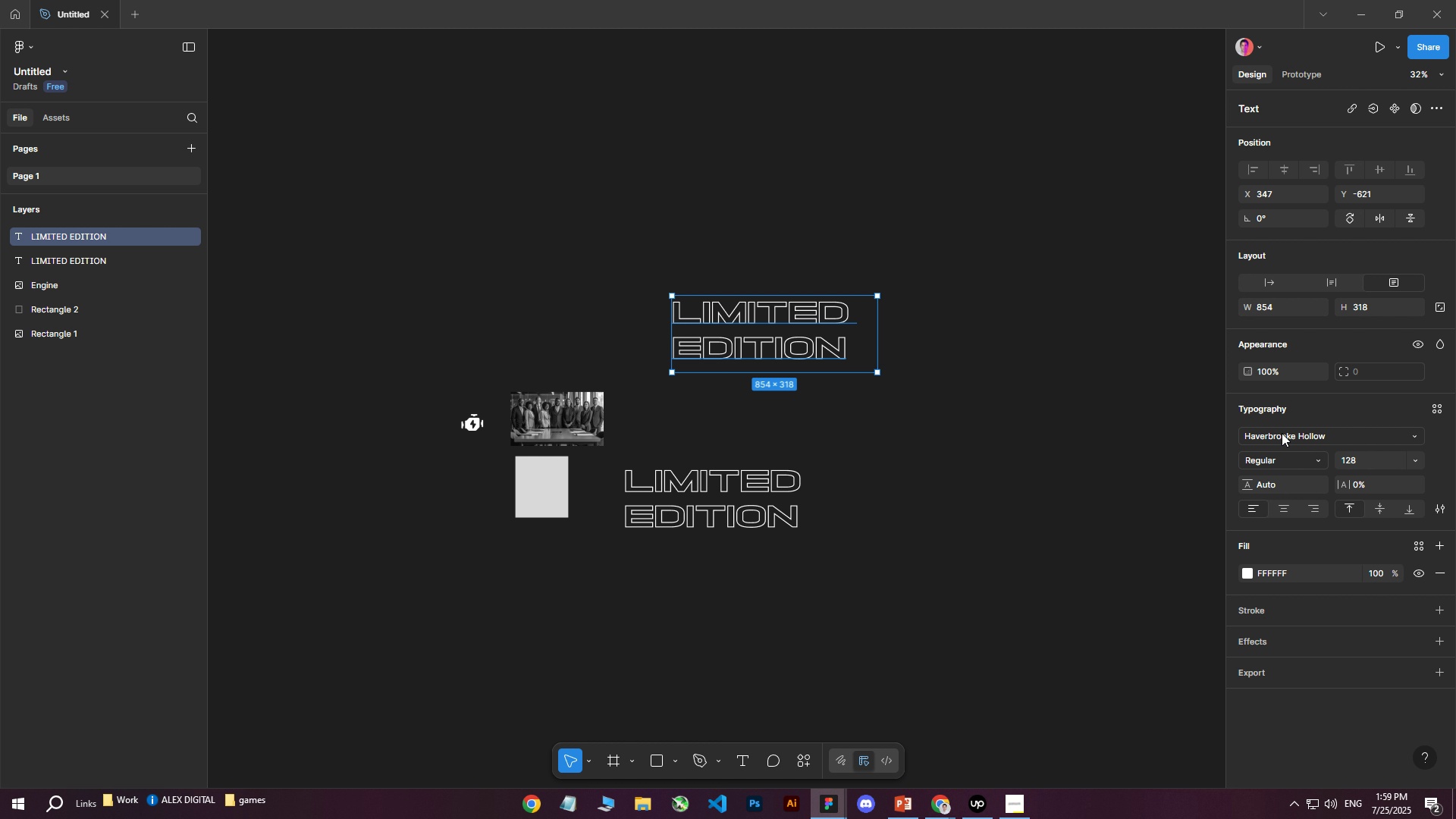 
left_click([1328, 432])
 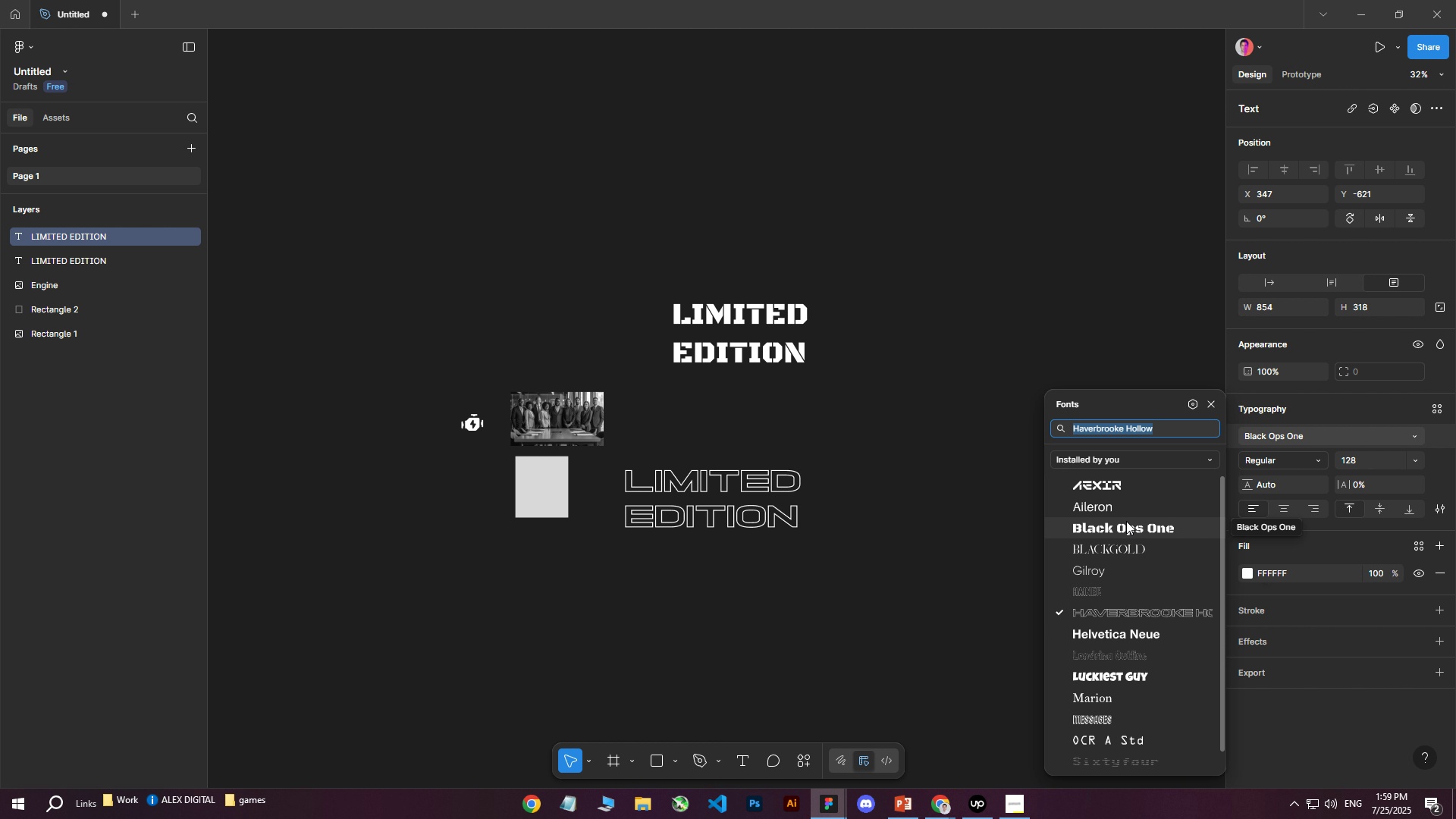 
wait(11.24)
 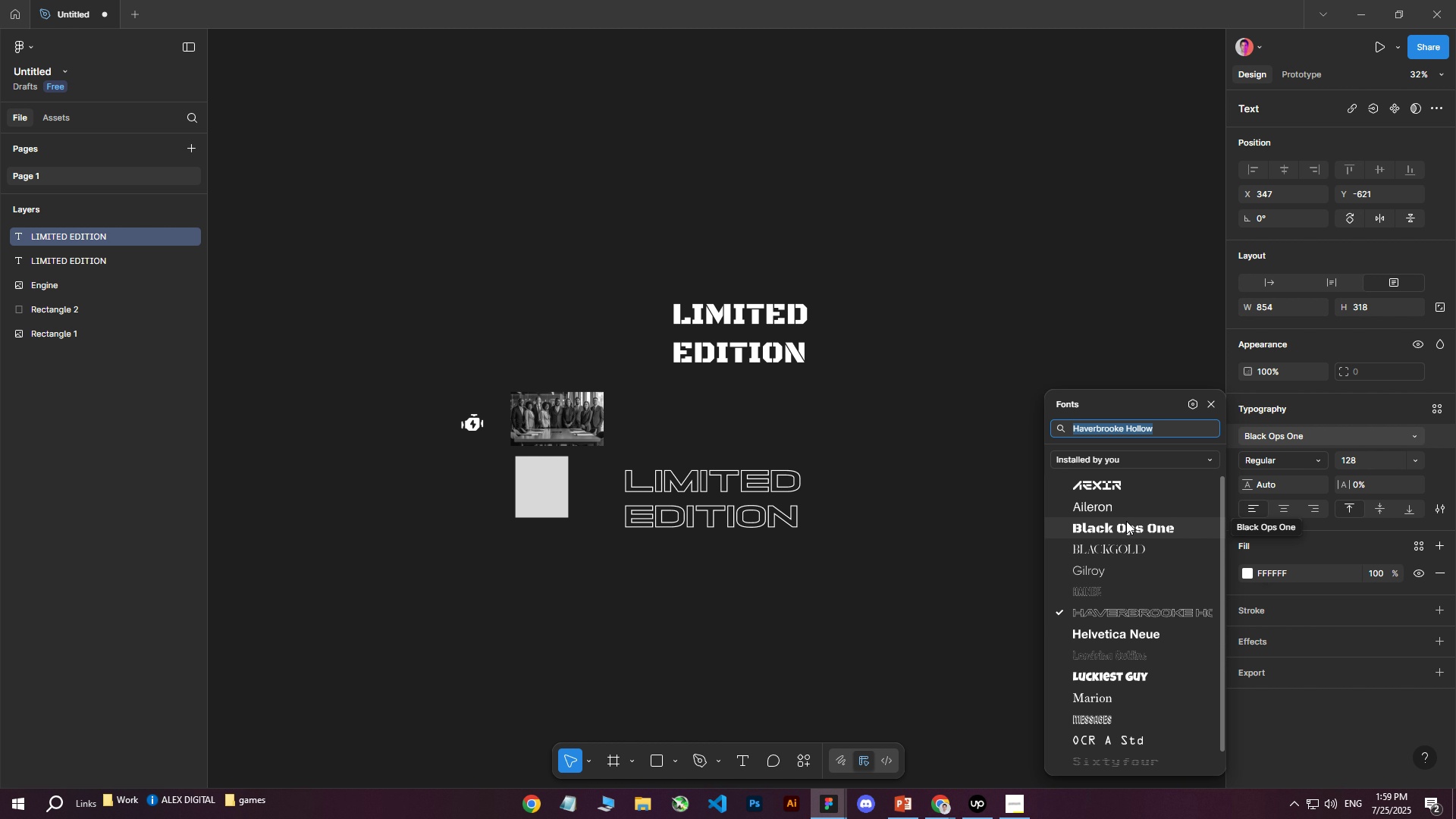 
double_click([943, 447])
 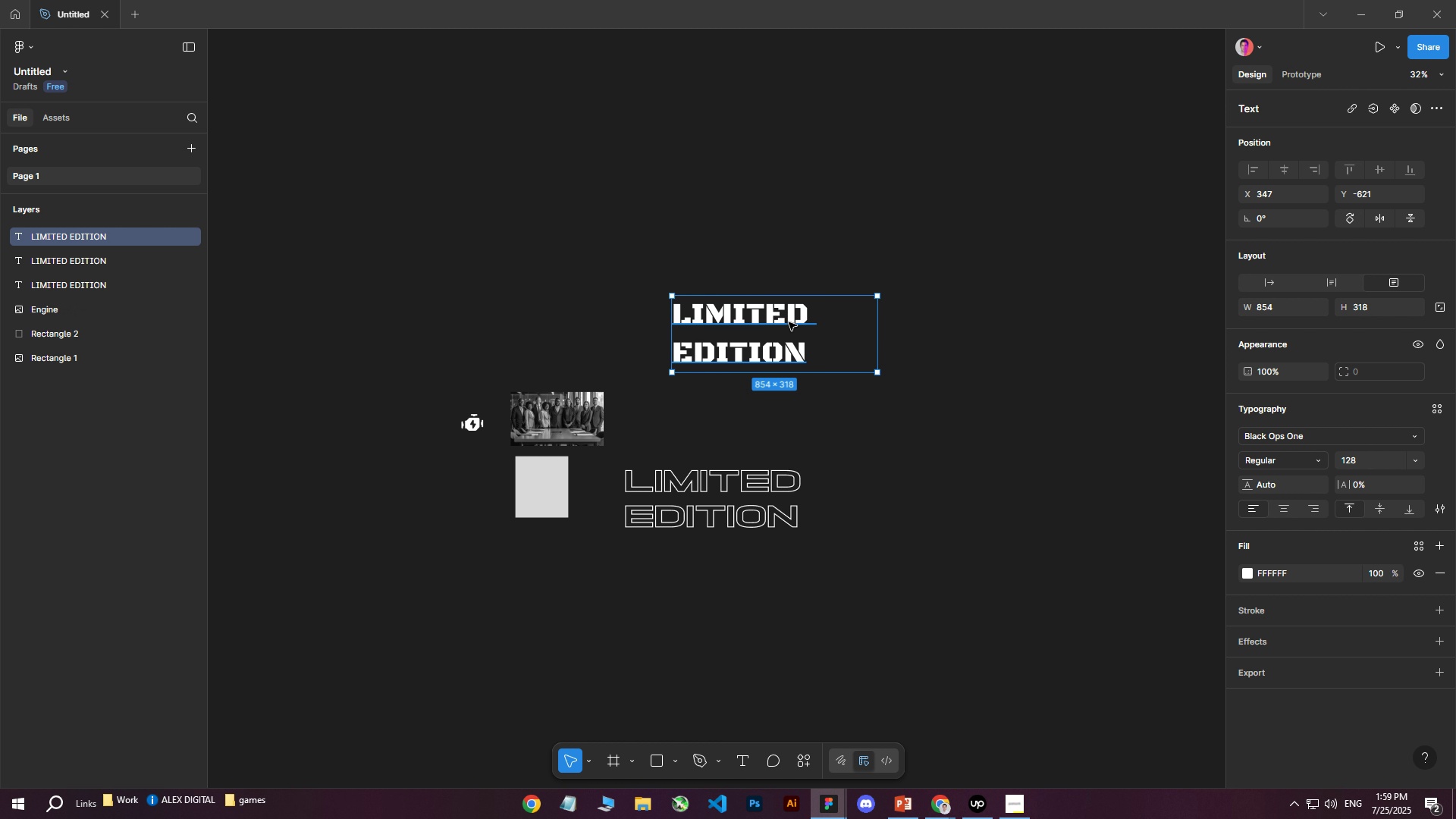 
triple_click([753, 314])
 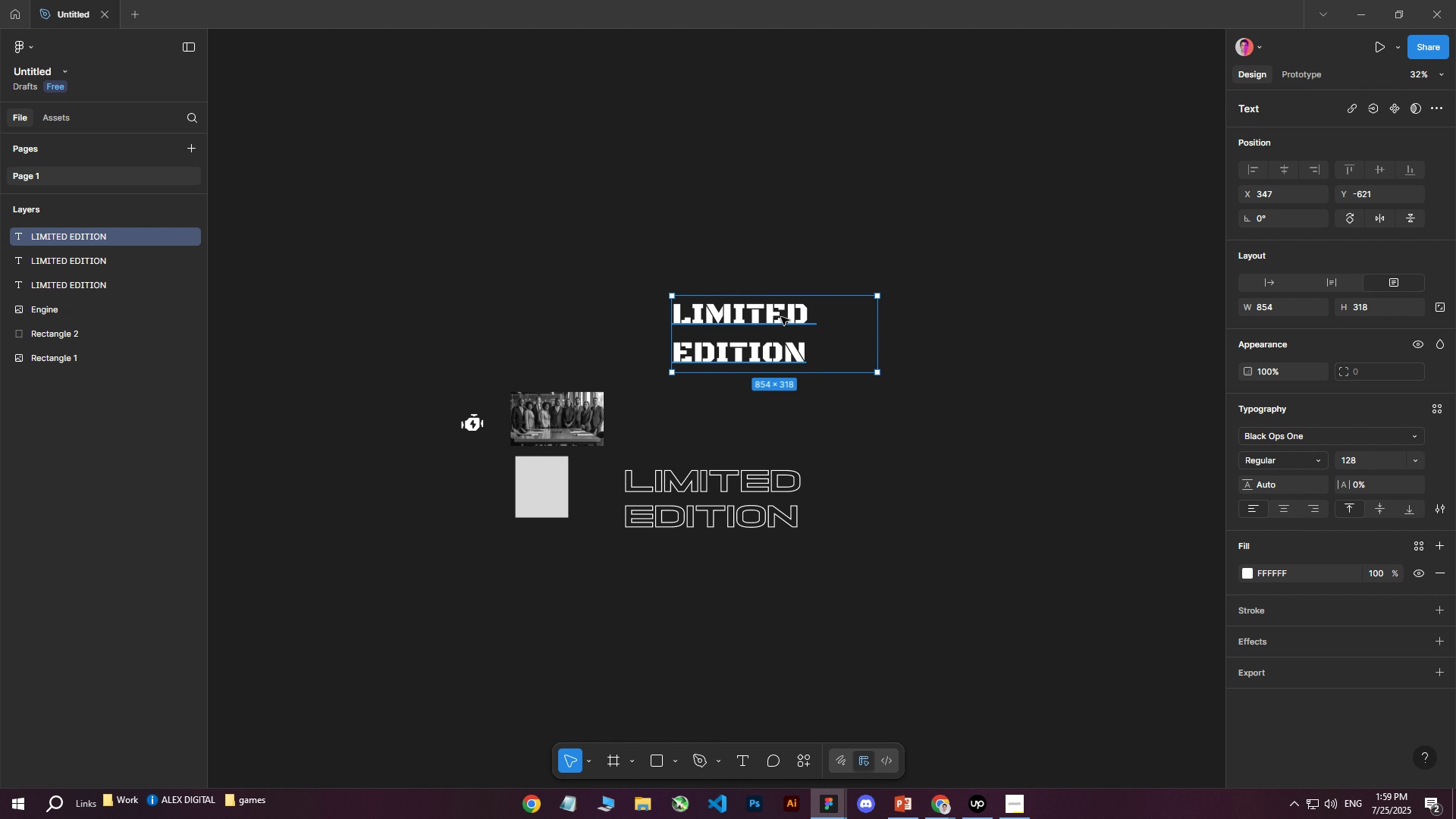 
key(Control+ControlLeft)
 